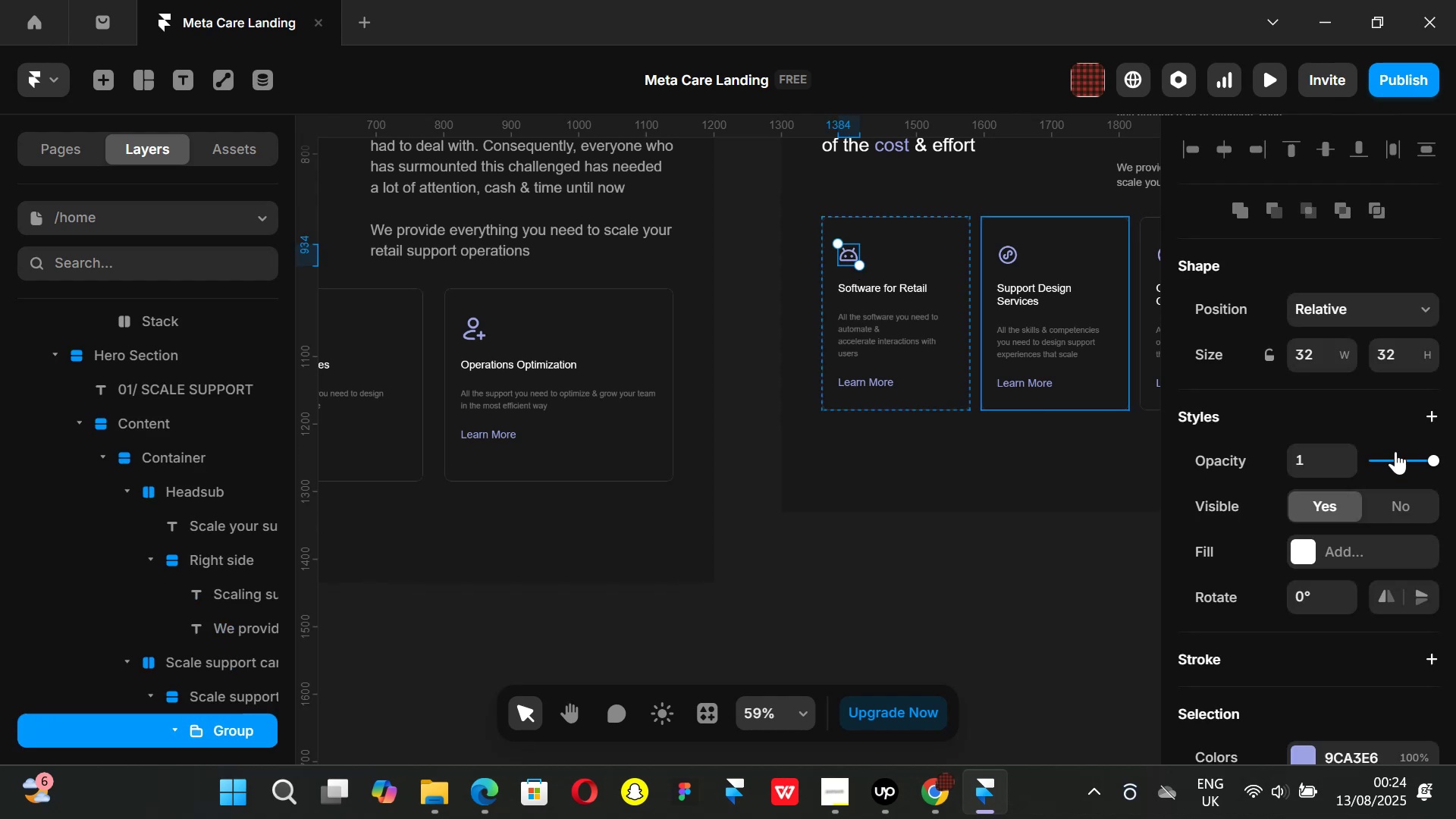 
scroll: coordinate [1368, 463], scroll_direction: down, amount: 1.0
 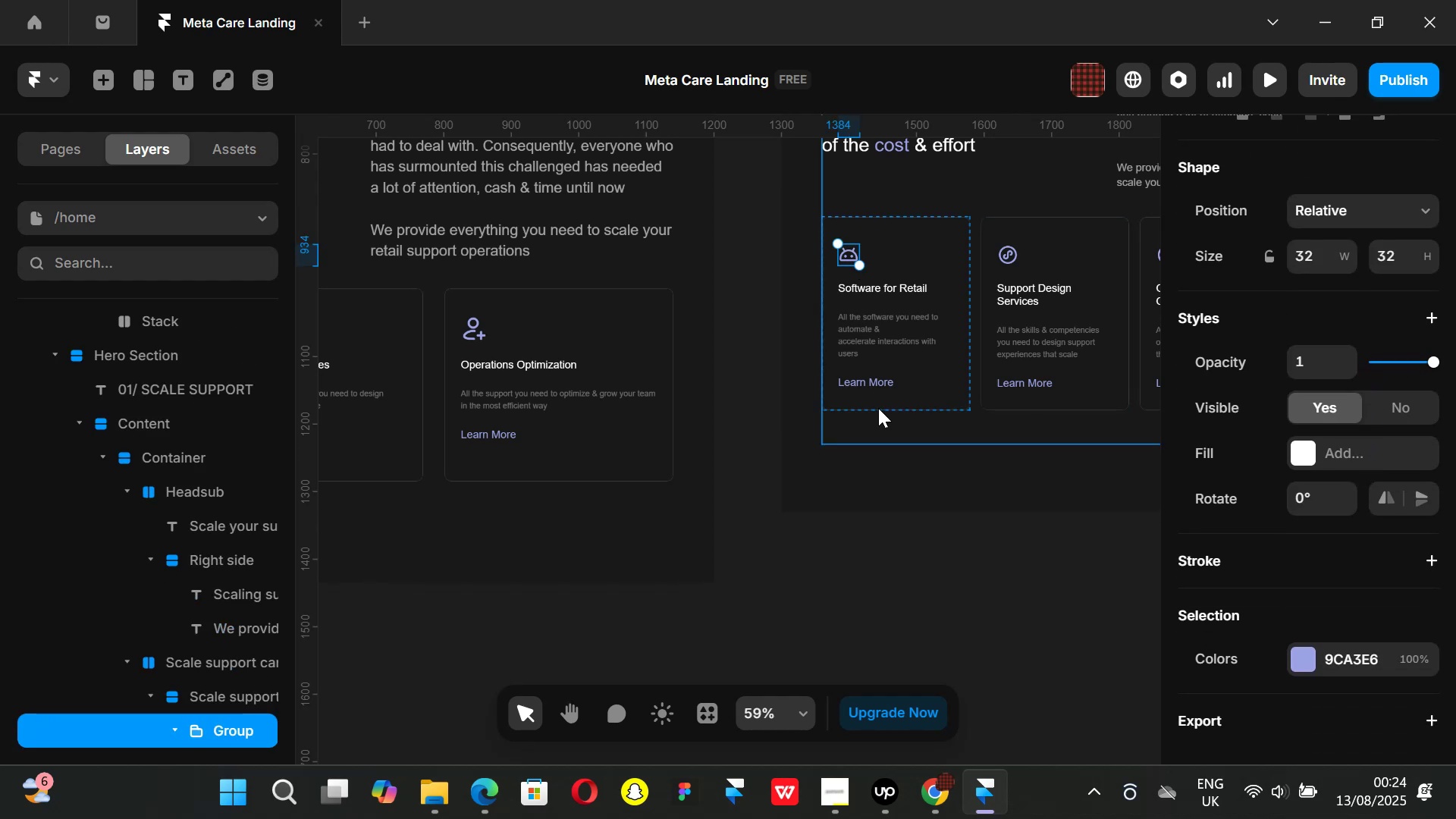 
hold_key(key=ShiftLeft, duration=0.91)
scroll: coordinate [731, 352], scroll_direction: up, amount: 7.0
 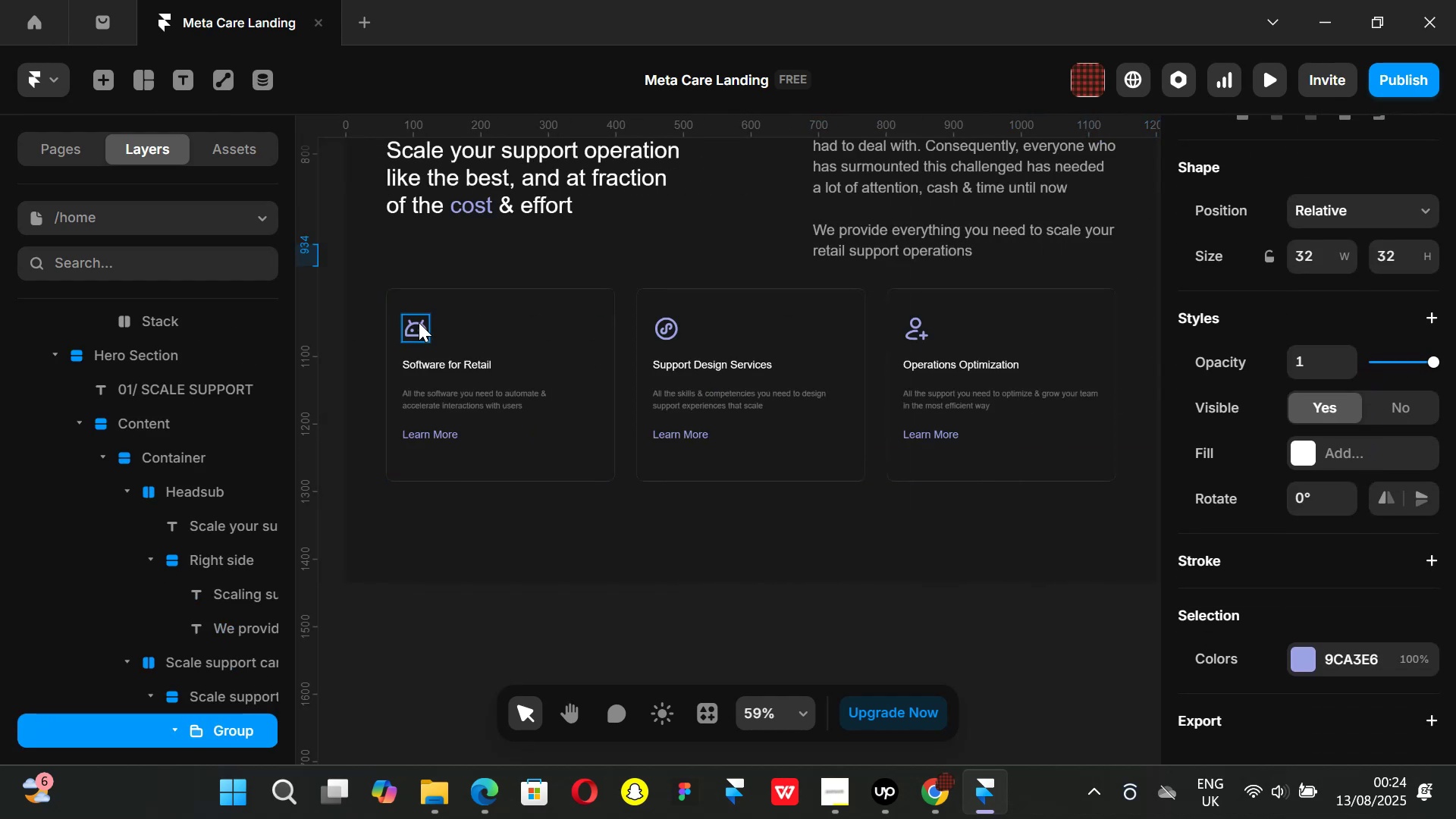 
left_click([419, 322])
 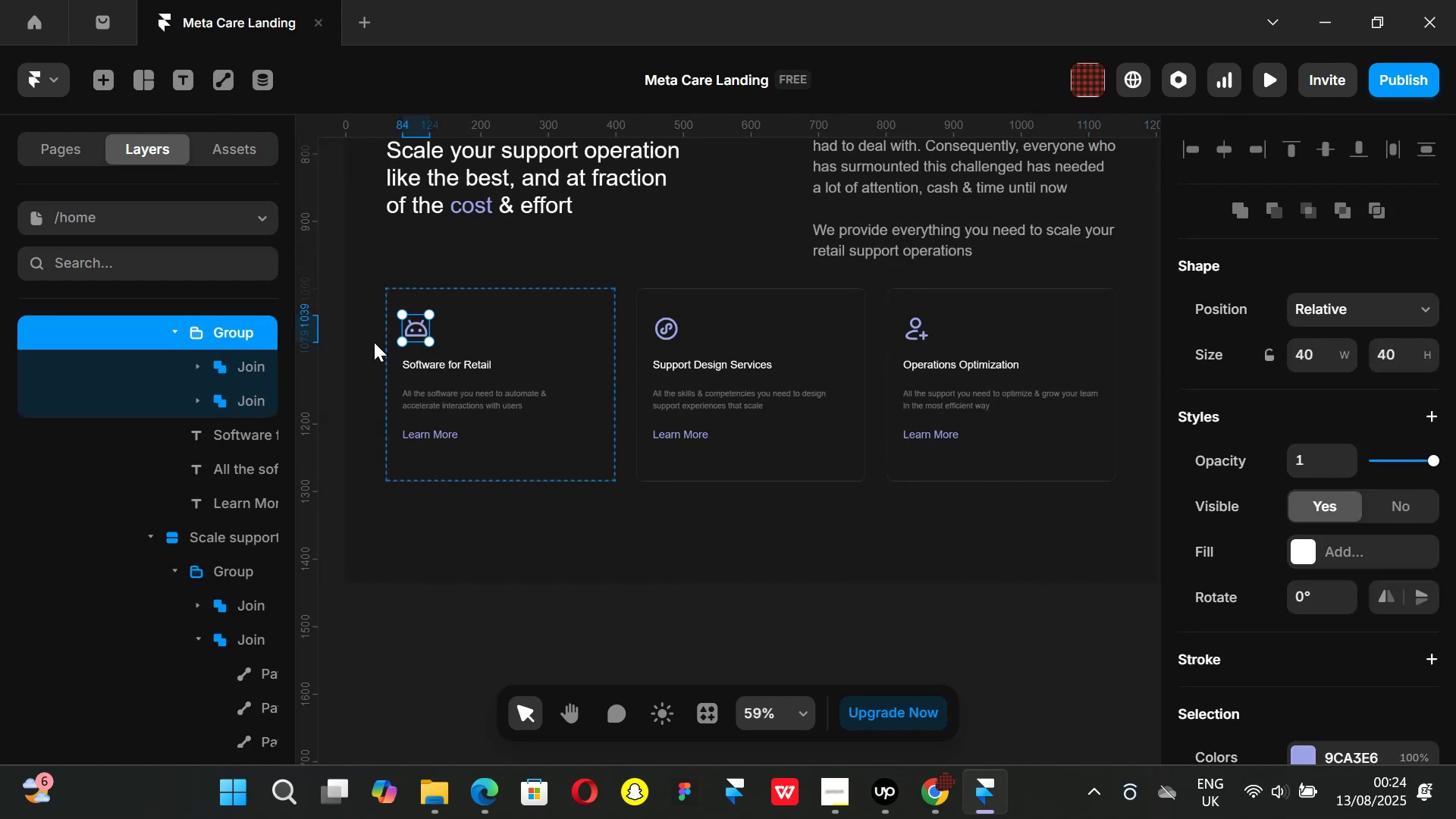 
hold_key(key=ControlLeft, duration=0.57)
scroll: coordinate [380, 338], scroll_direction: up, amount: 2.0
 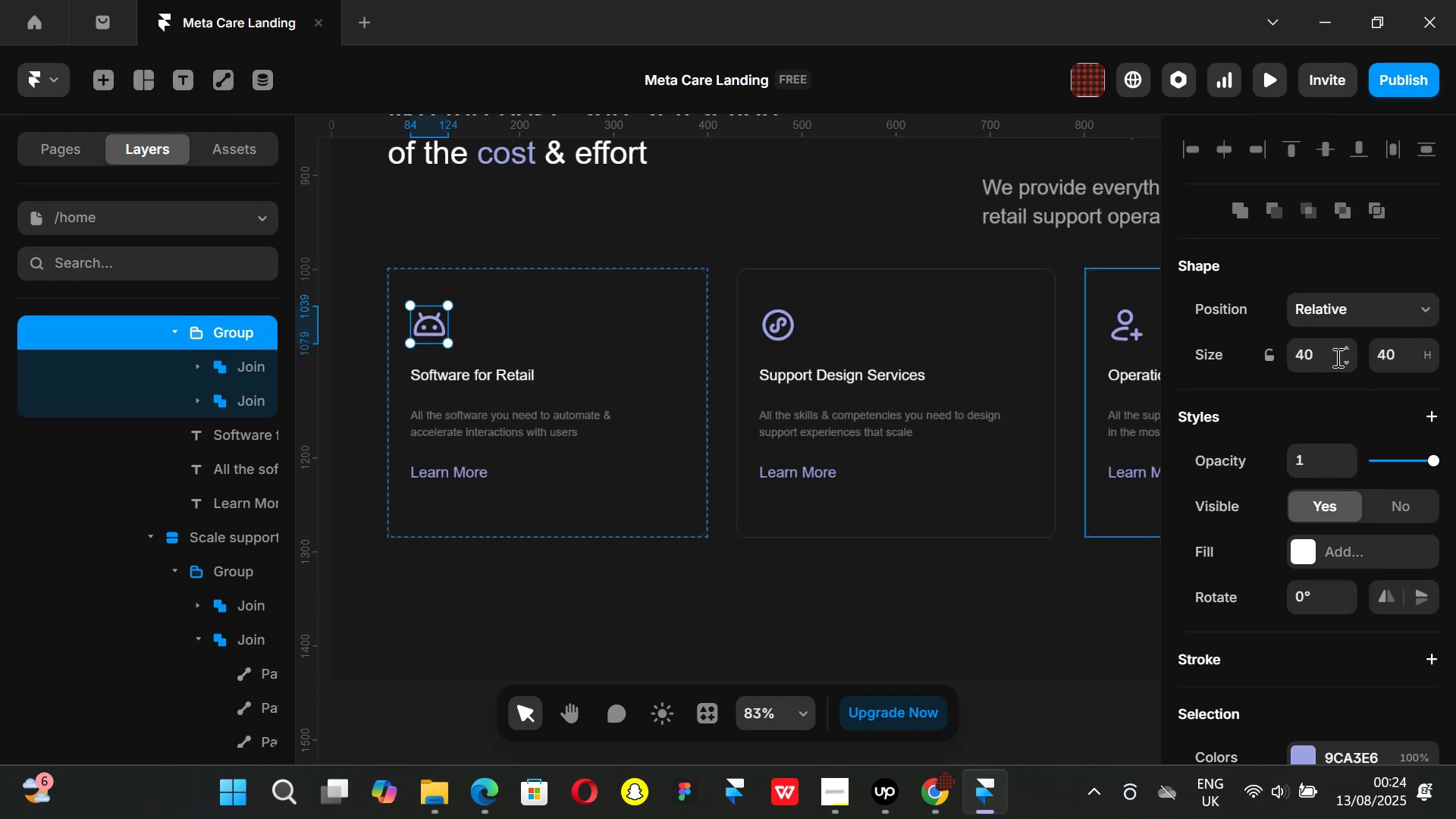 
left_click([1326, 354])
 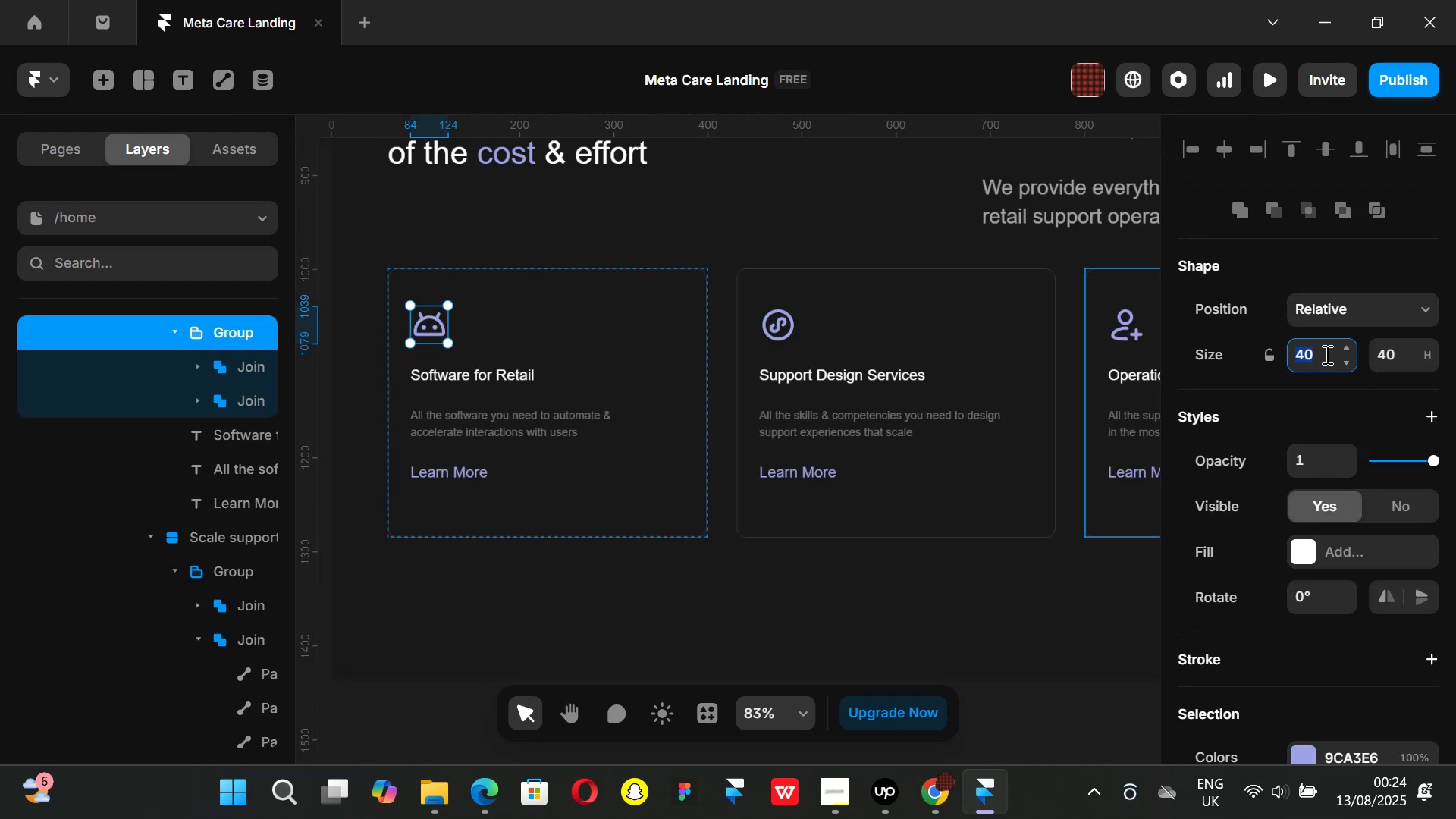 
type(32)
 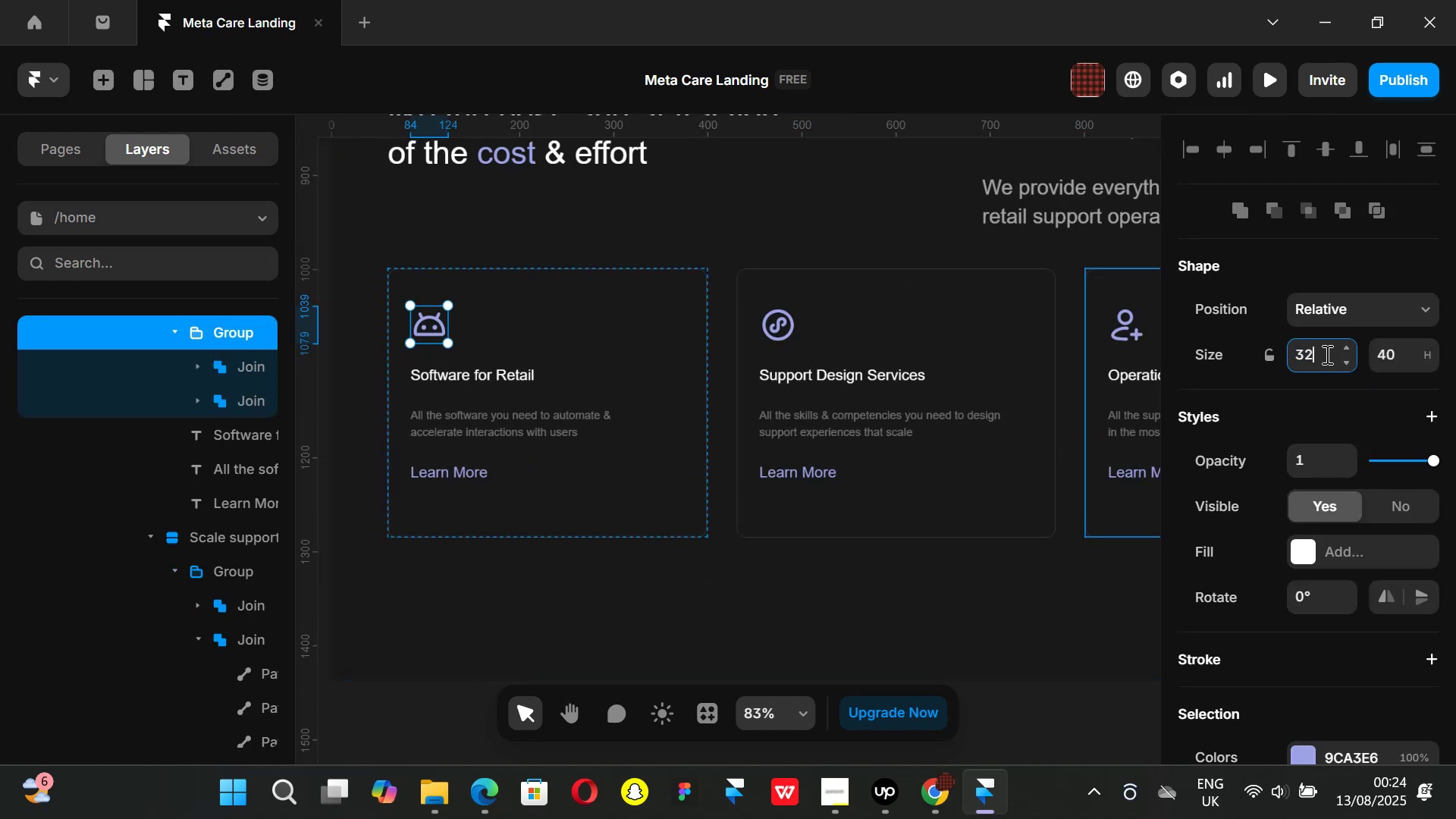 
key(Enter)
 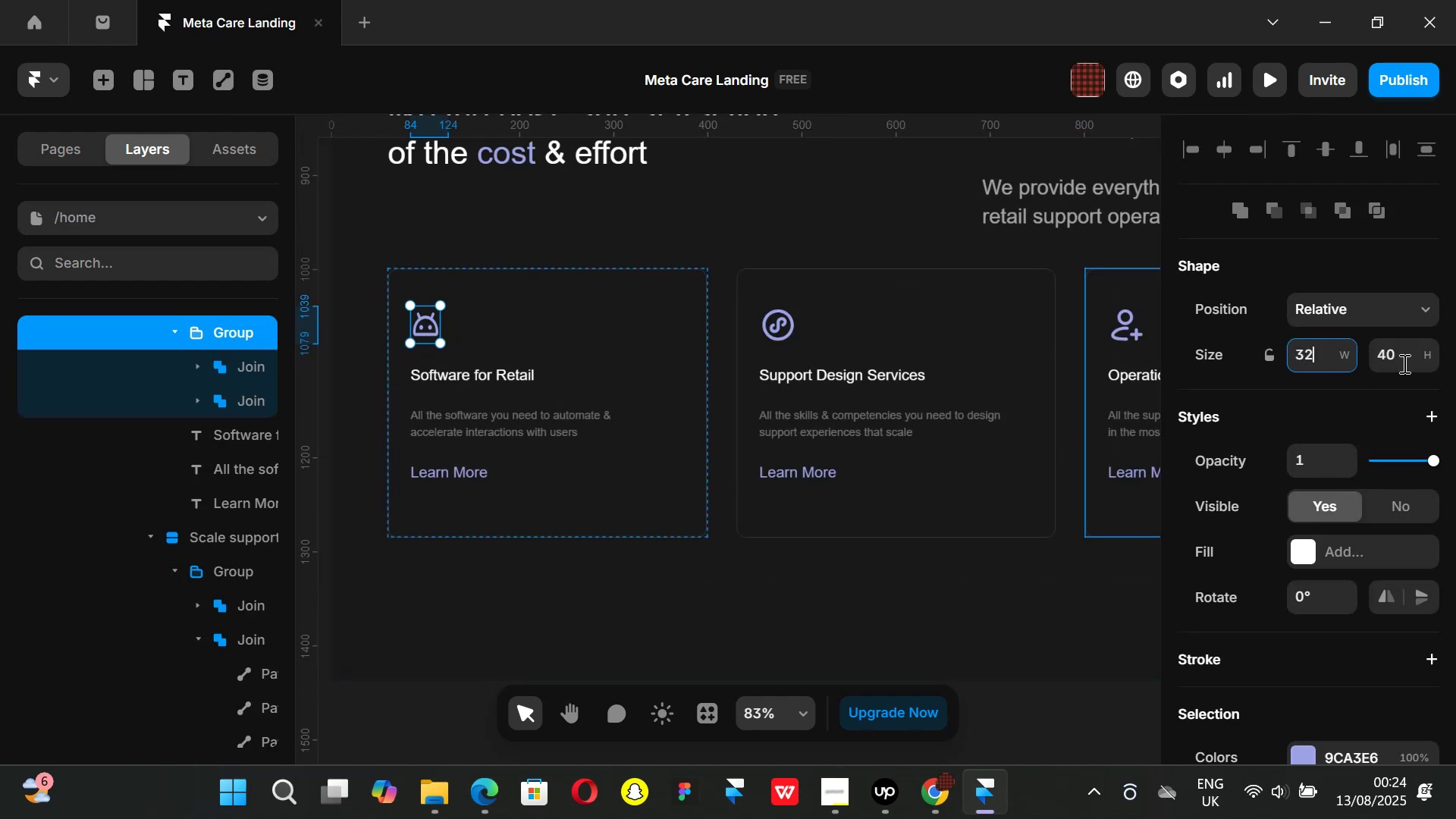 
left_click([1405, 359])
 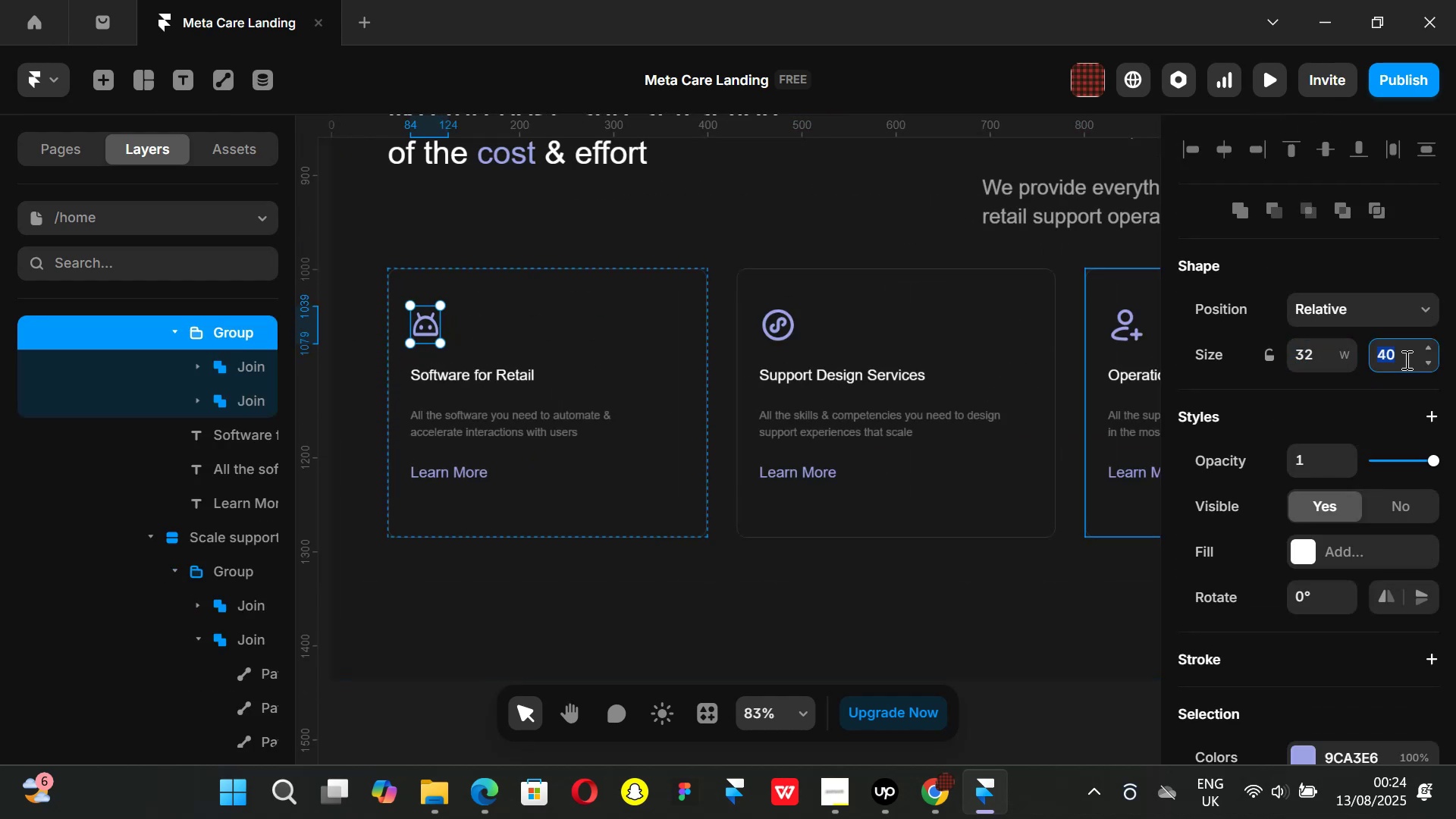 
type(32)
 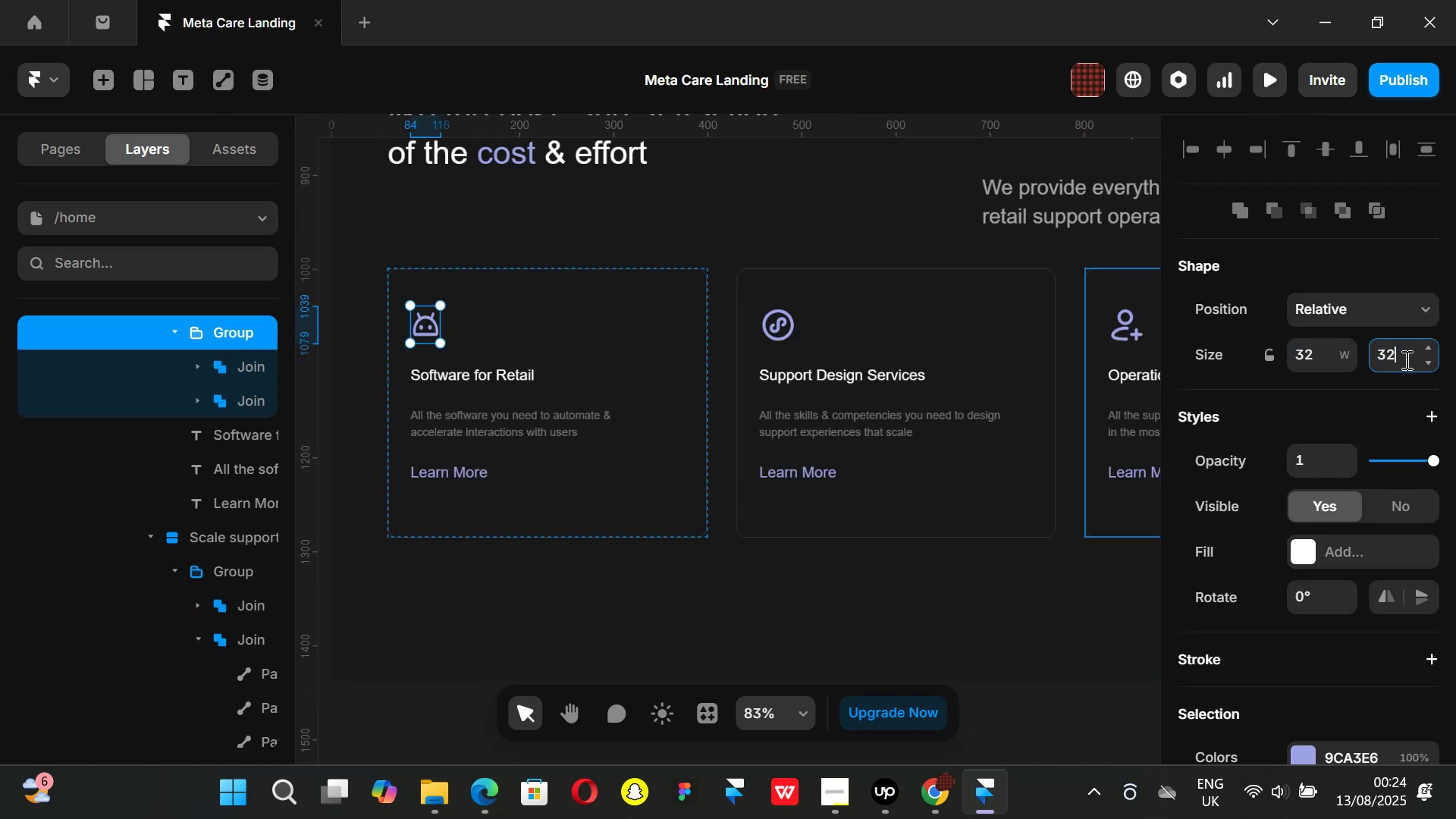 
key(Enter)
 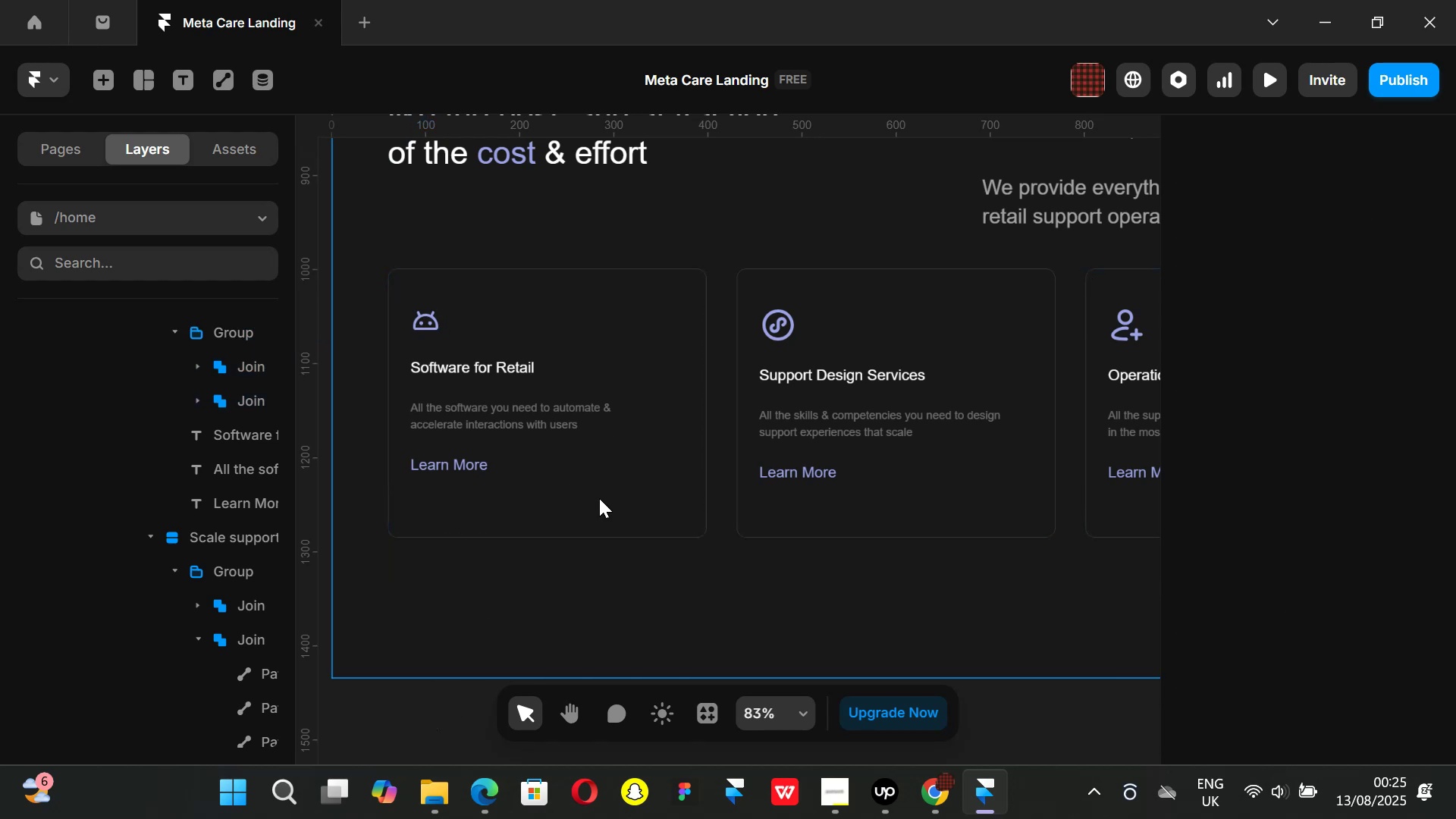 
left_click([767, 316])
 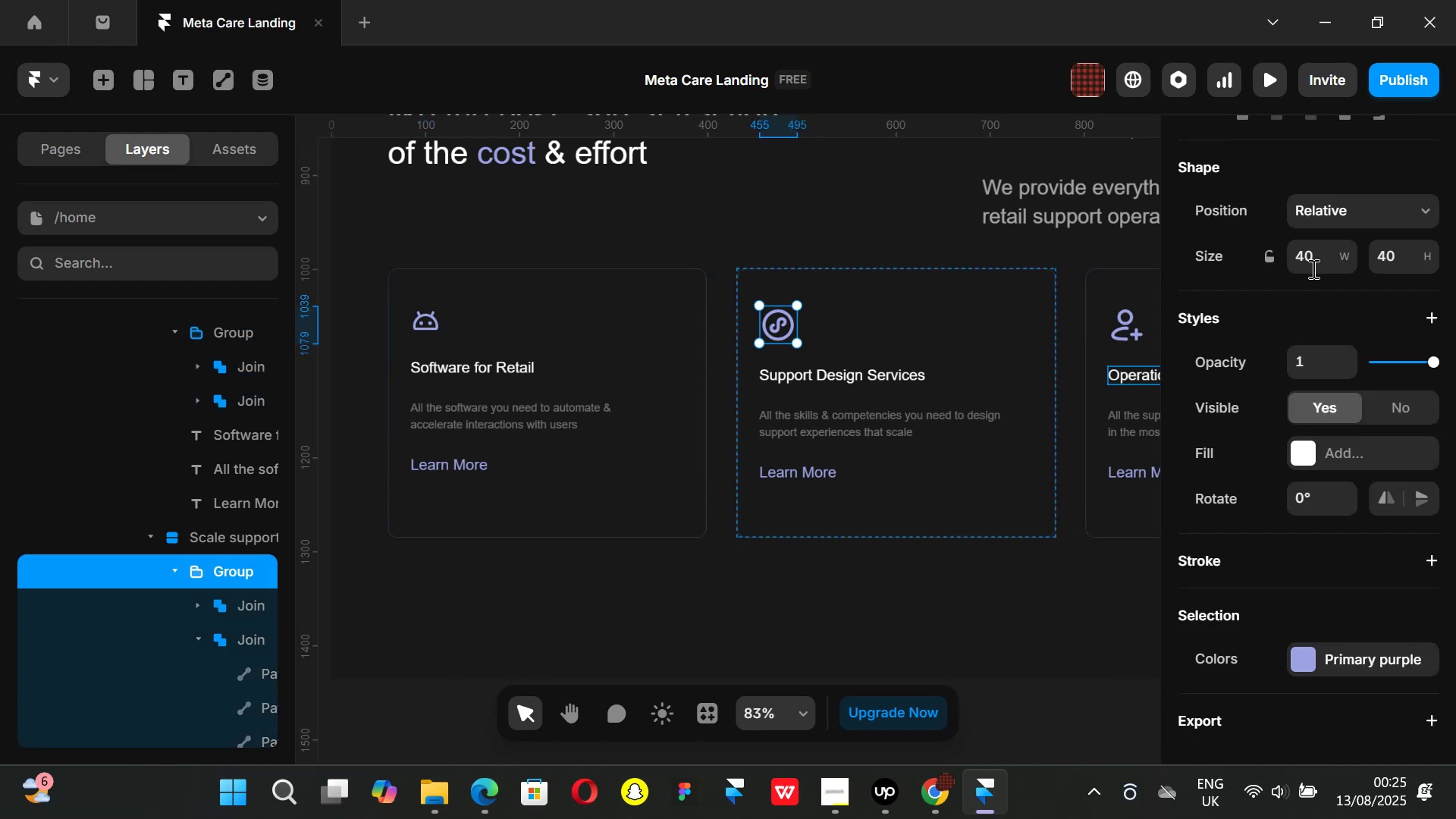 
left_click([1322, 260])
 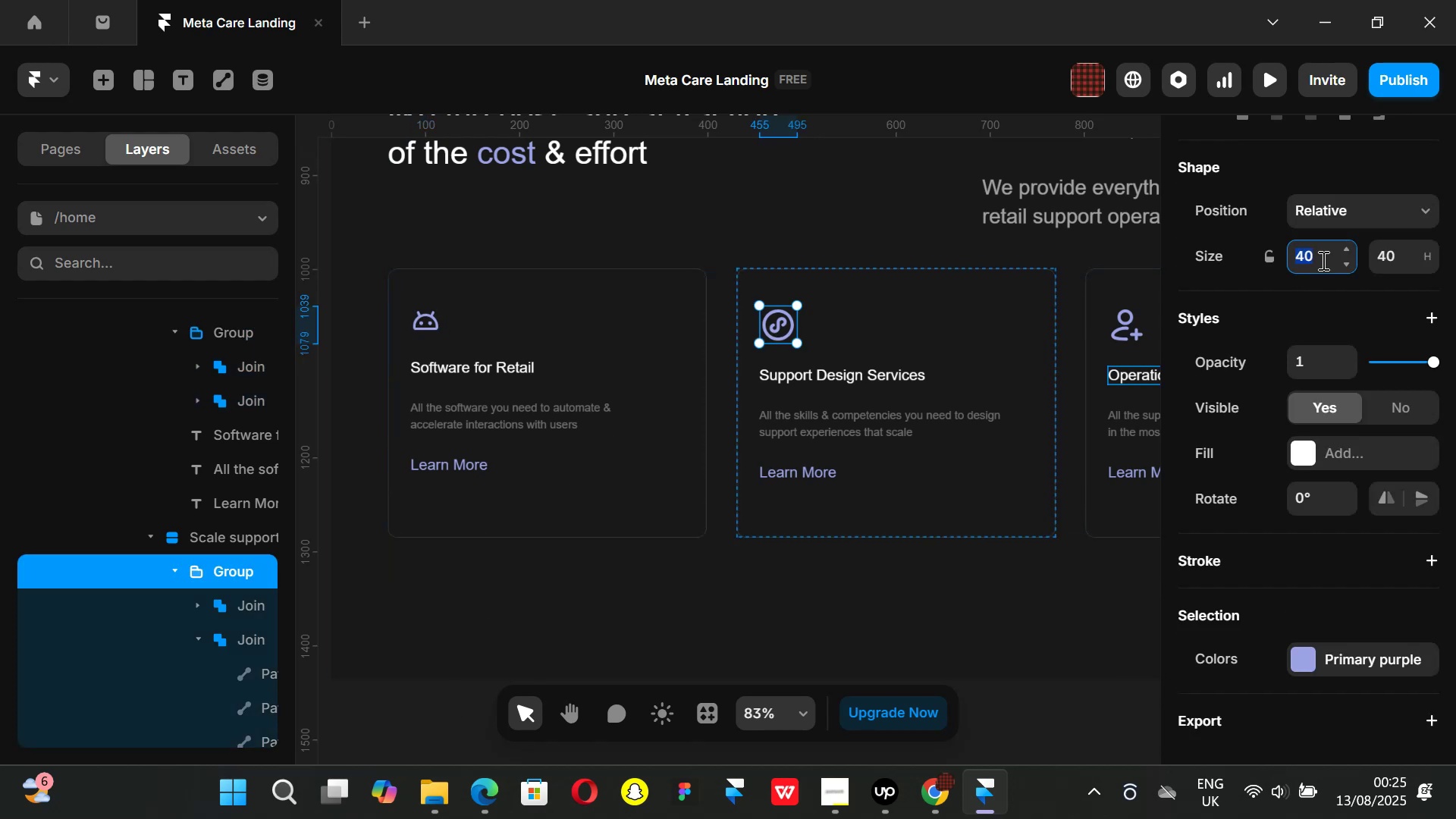 
type(32)
 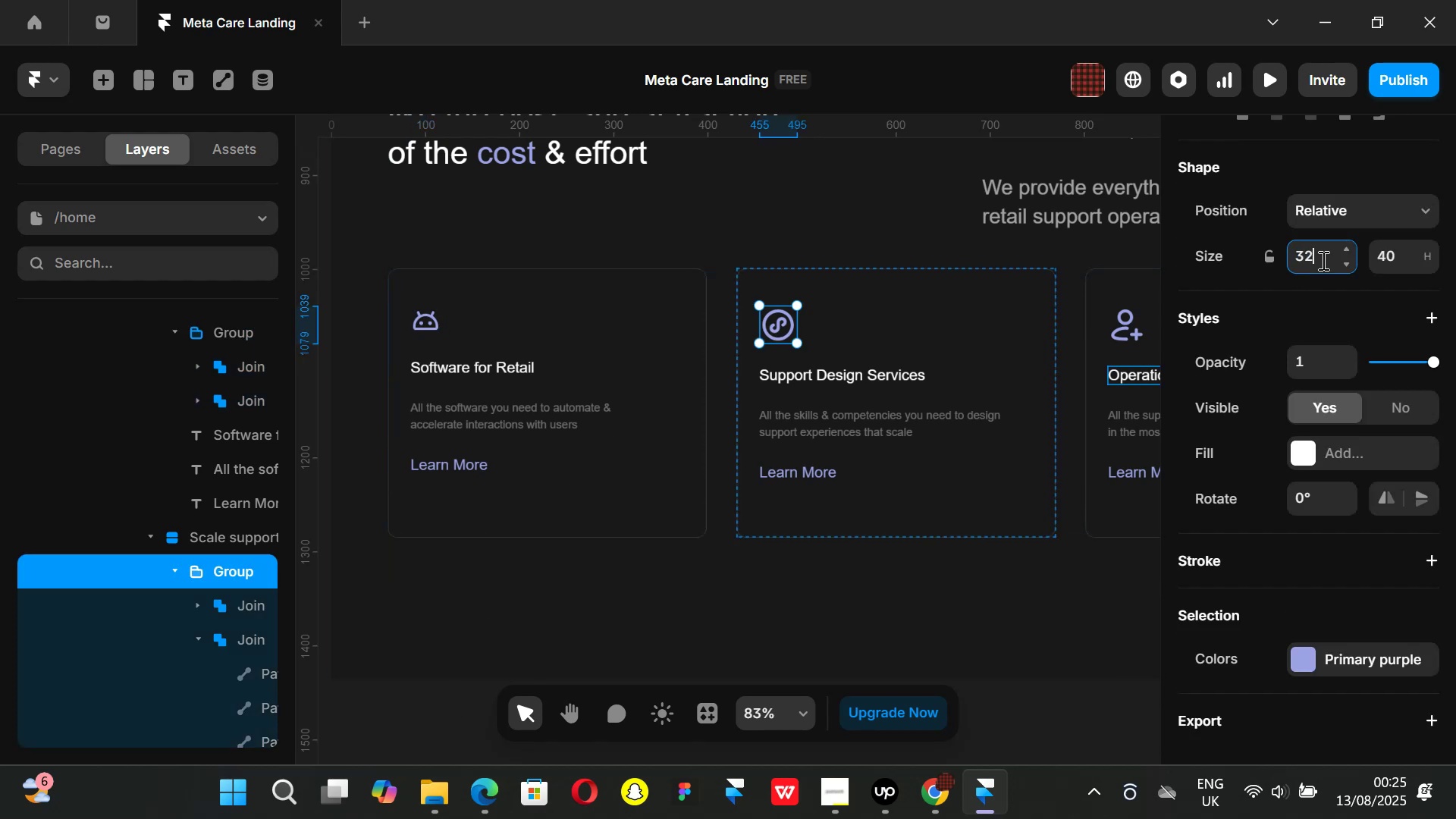 
key(Enter)
 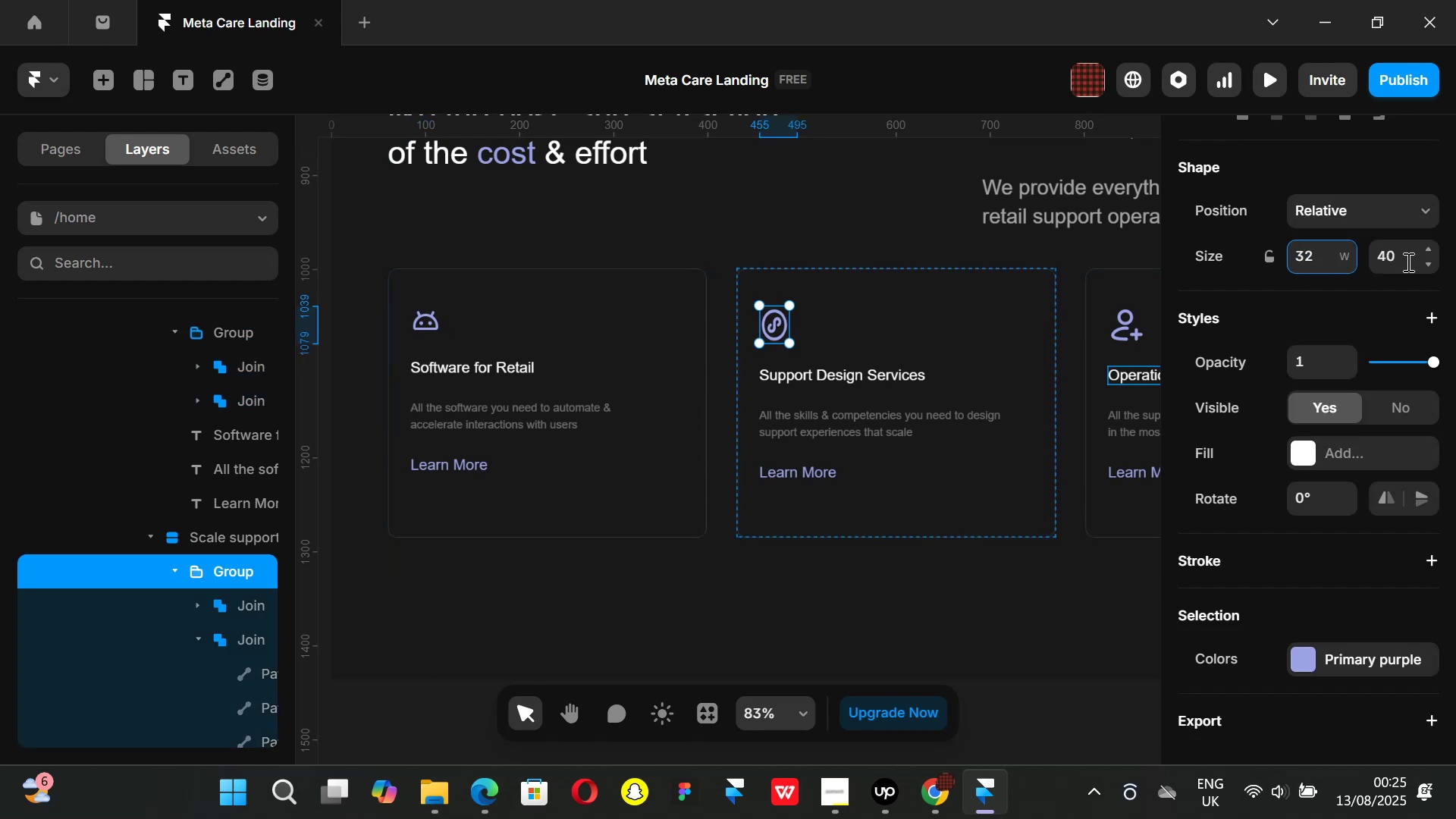 
left_click([1402, 259])
 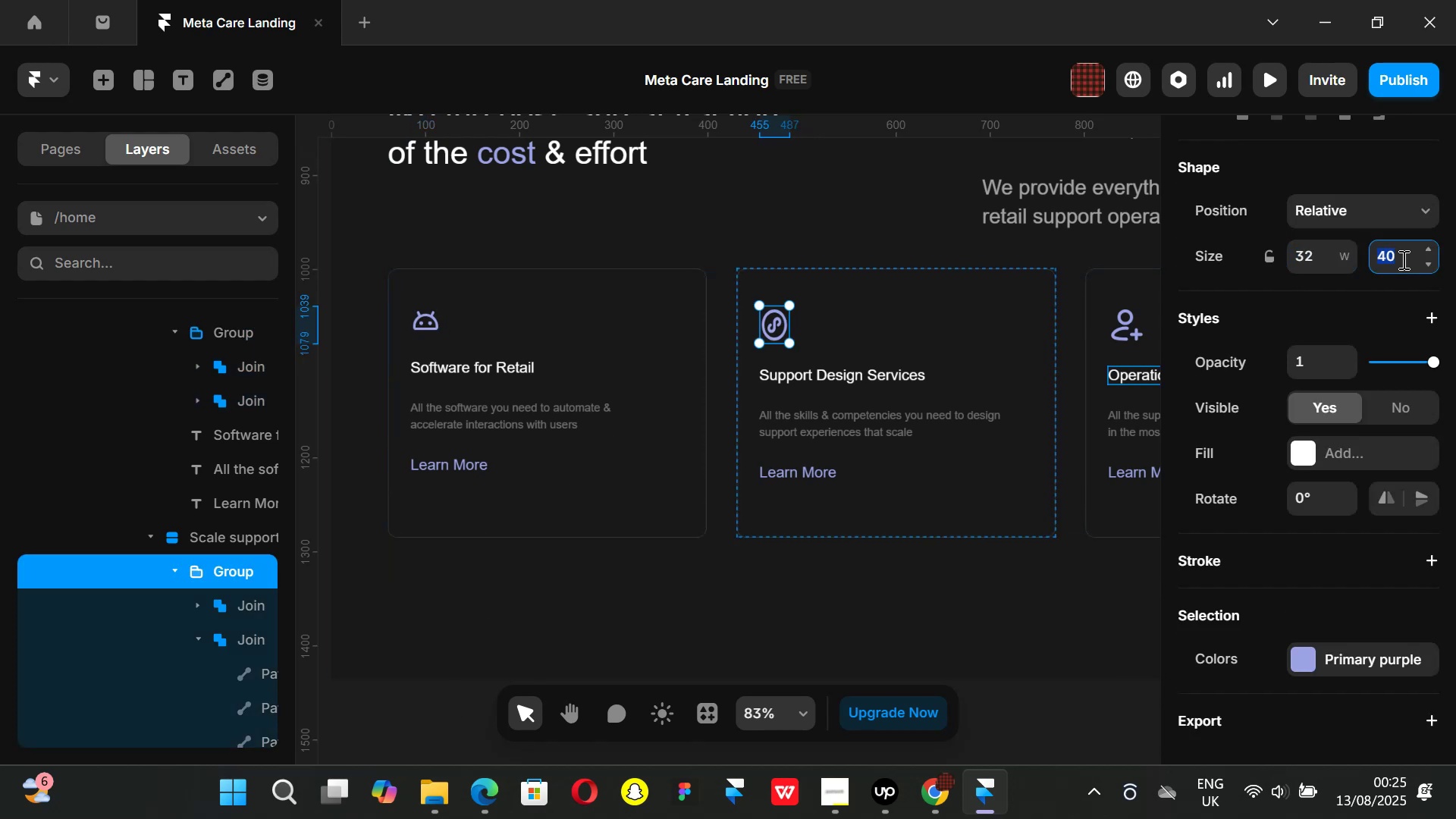 
type(32)
 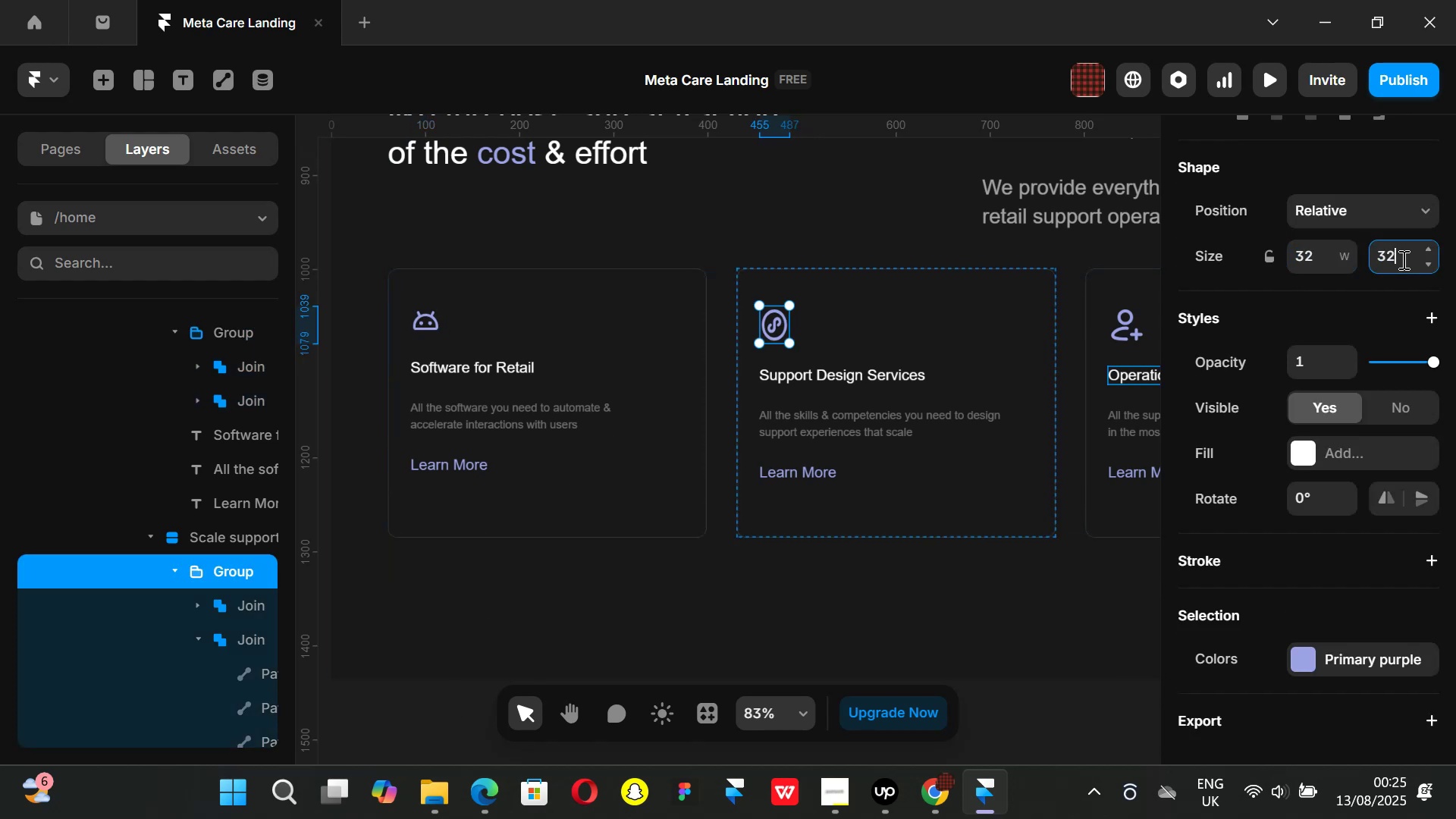 
key(Enter)
 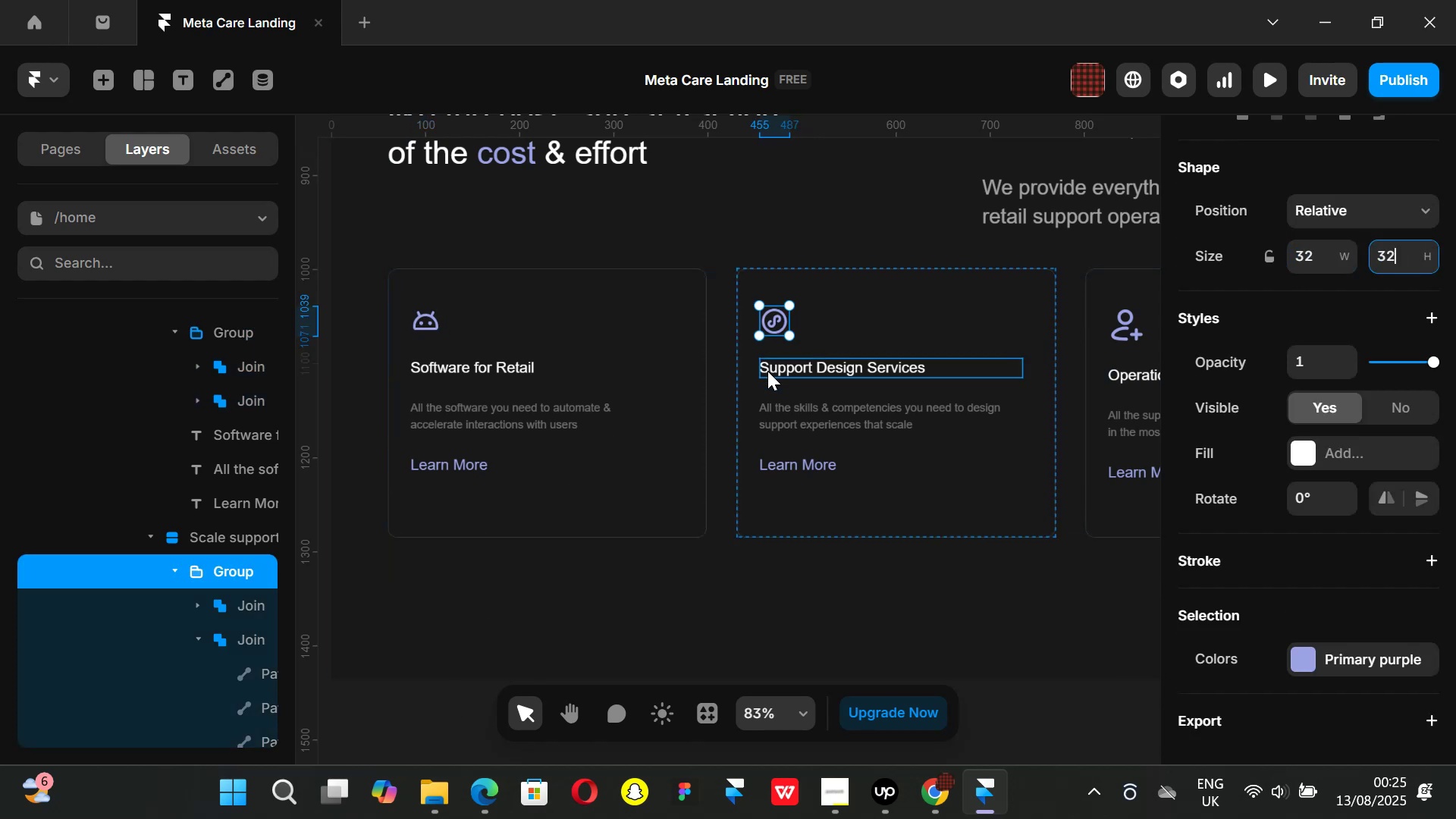 
hold_key(key=ShiftLeft, duration=1.13)
scroll: coordinate [837, 437], scroll_direction: down, amount: 4.0
 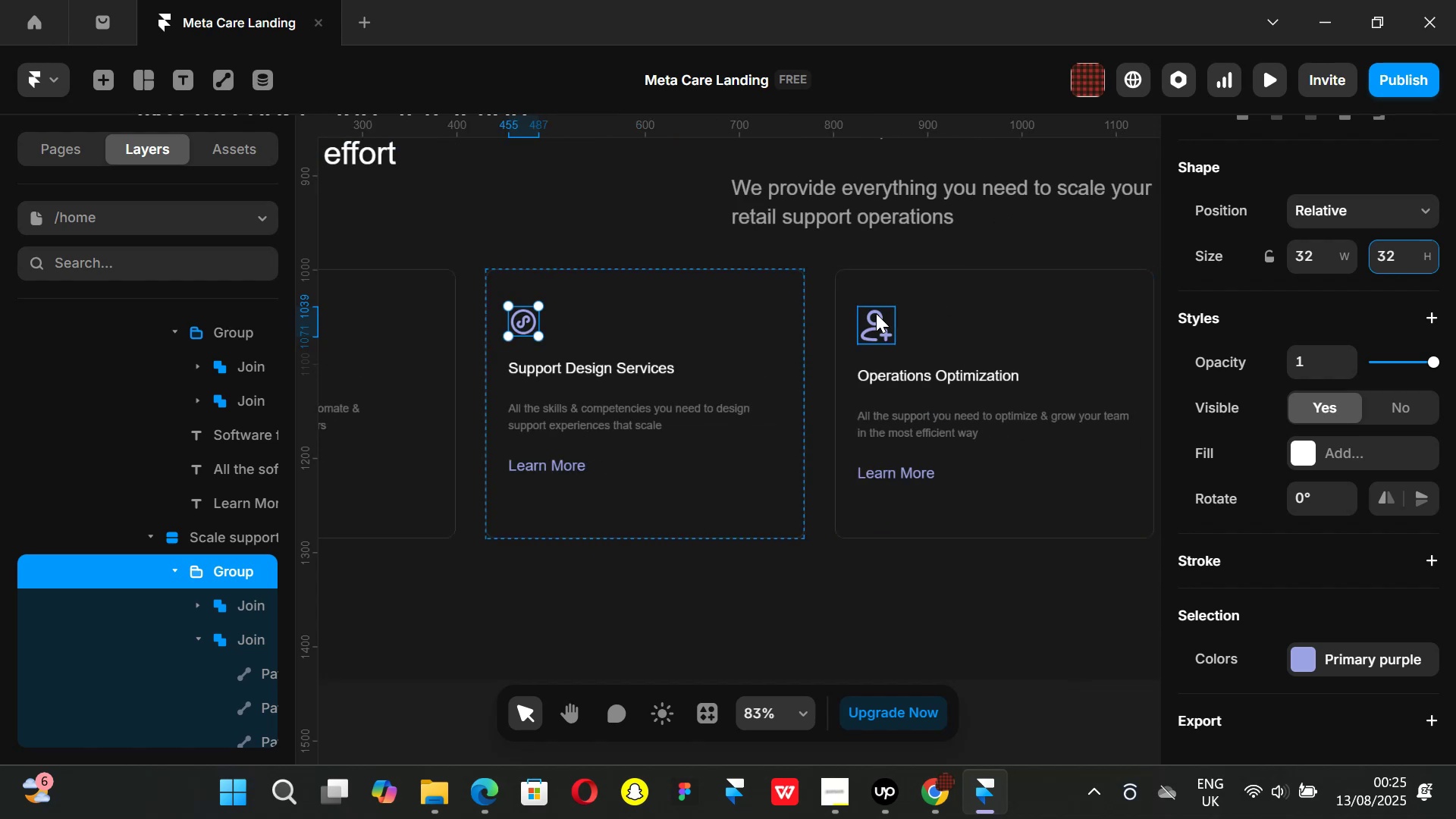 
left_click([876, 313])
 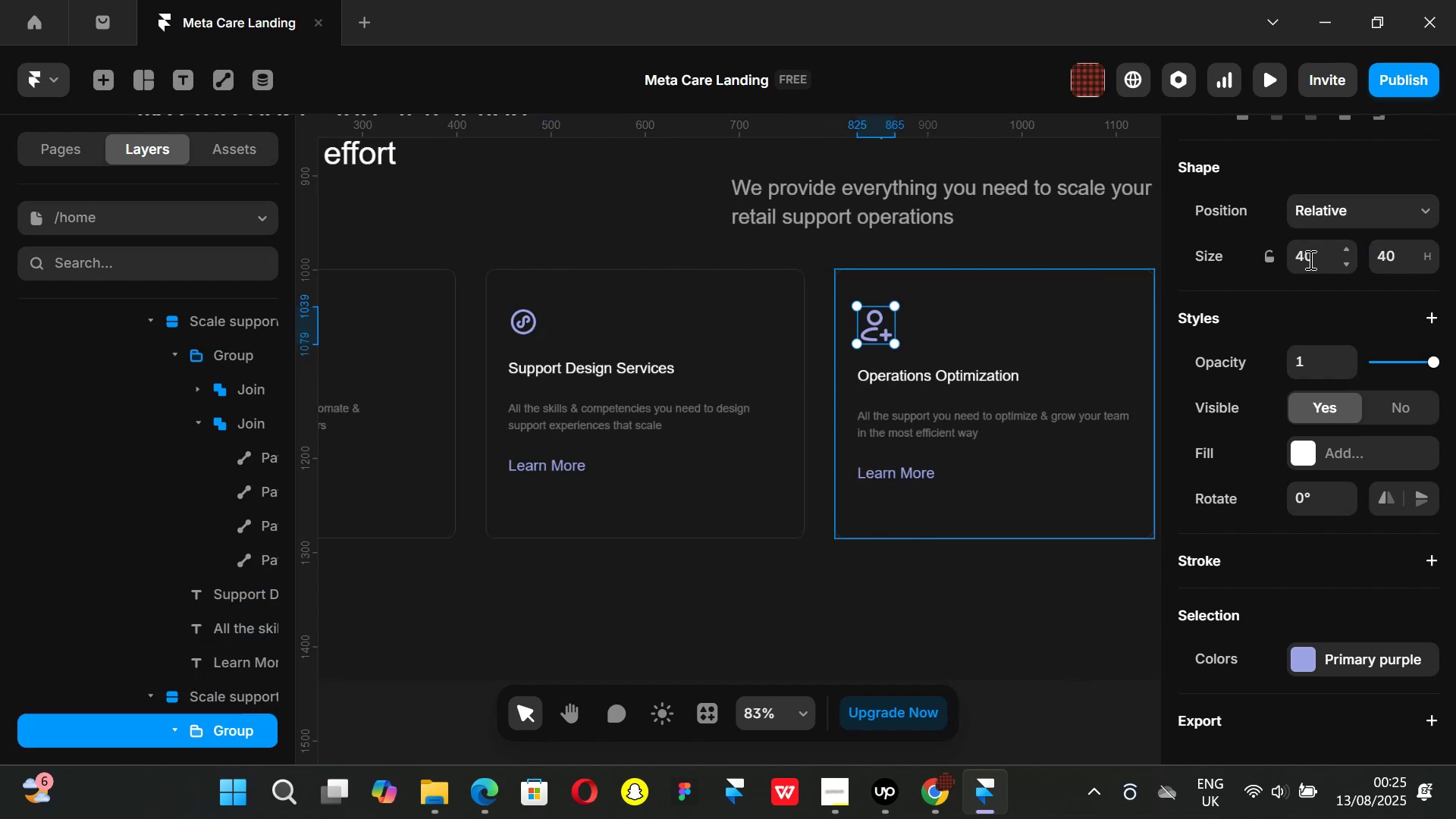 
left_click([1317, 256])
 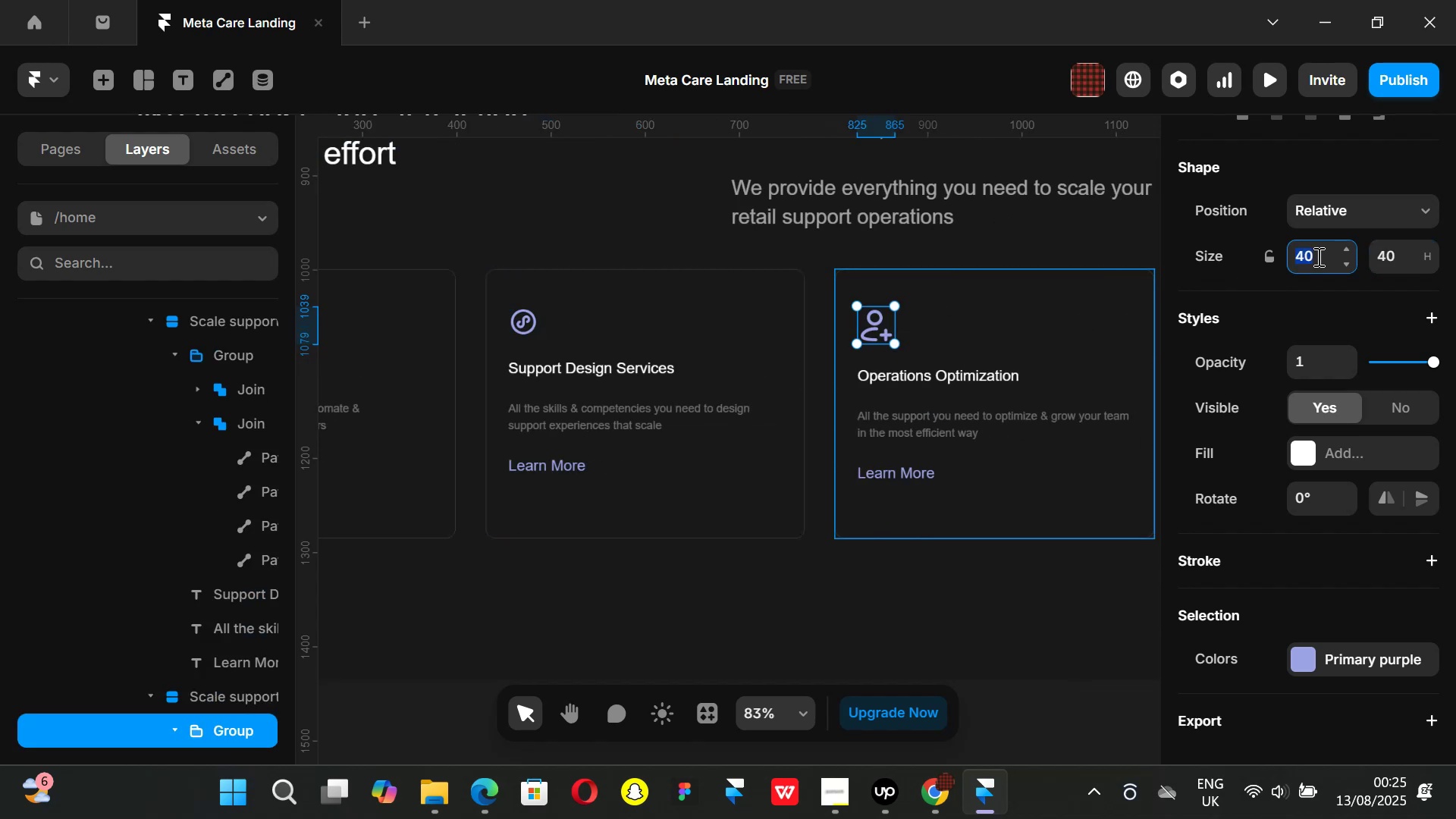 
type(32)
 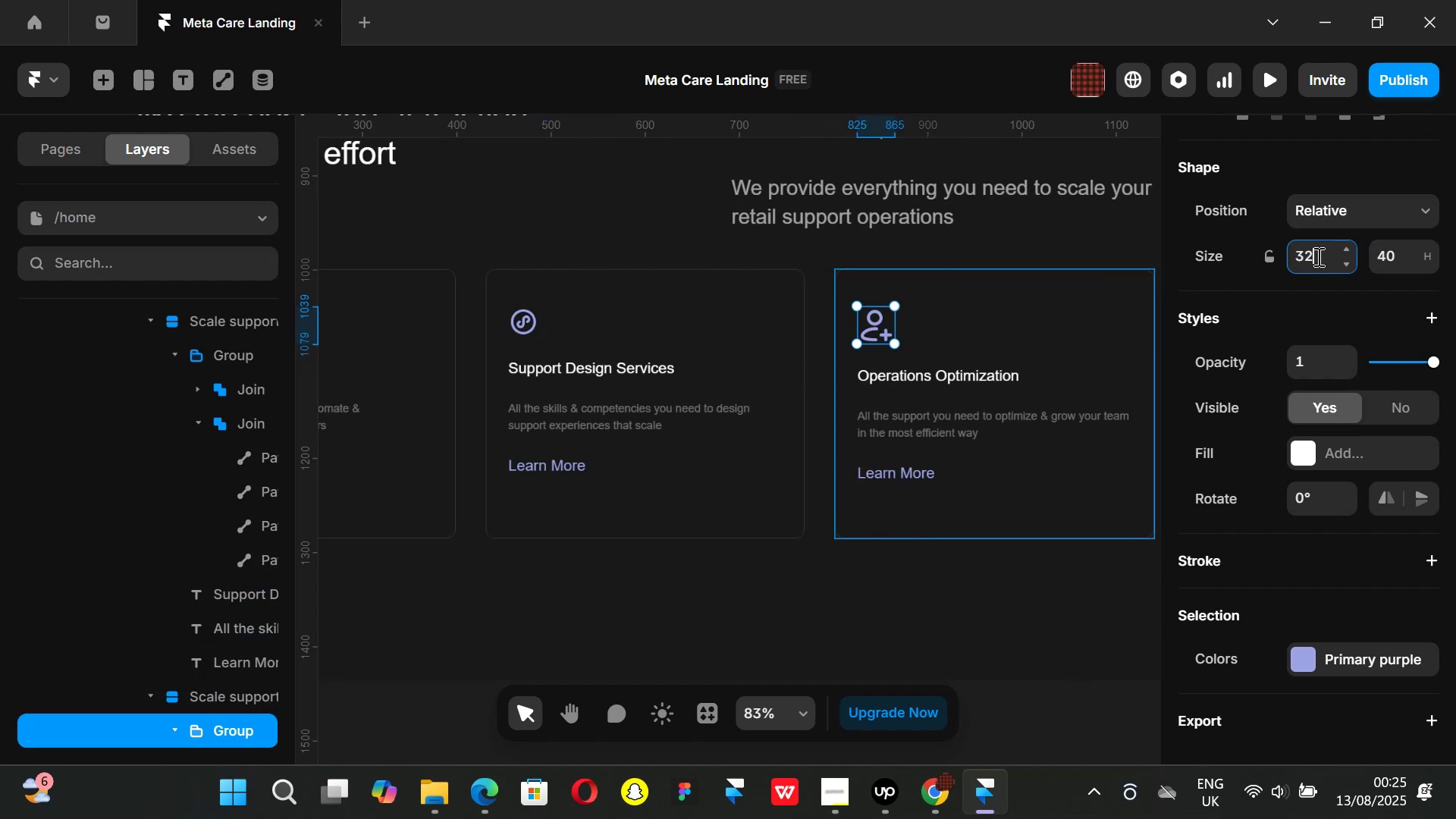 
key(Enter)
 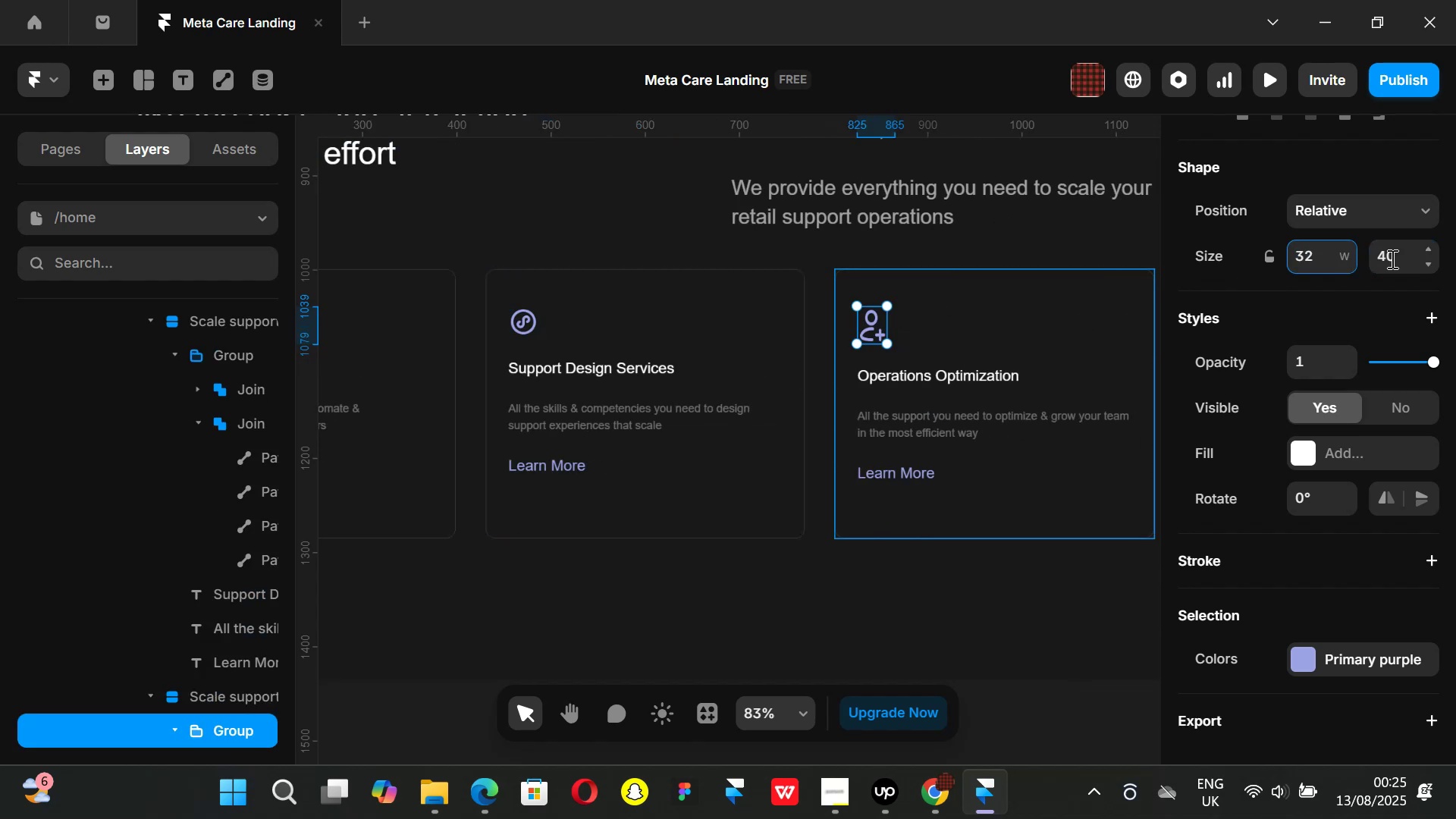 
left_click([1395, 259])
 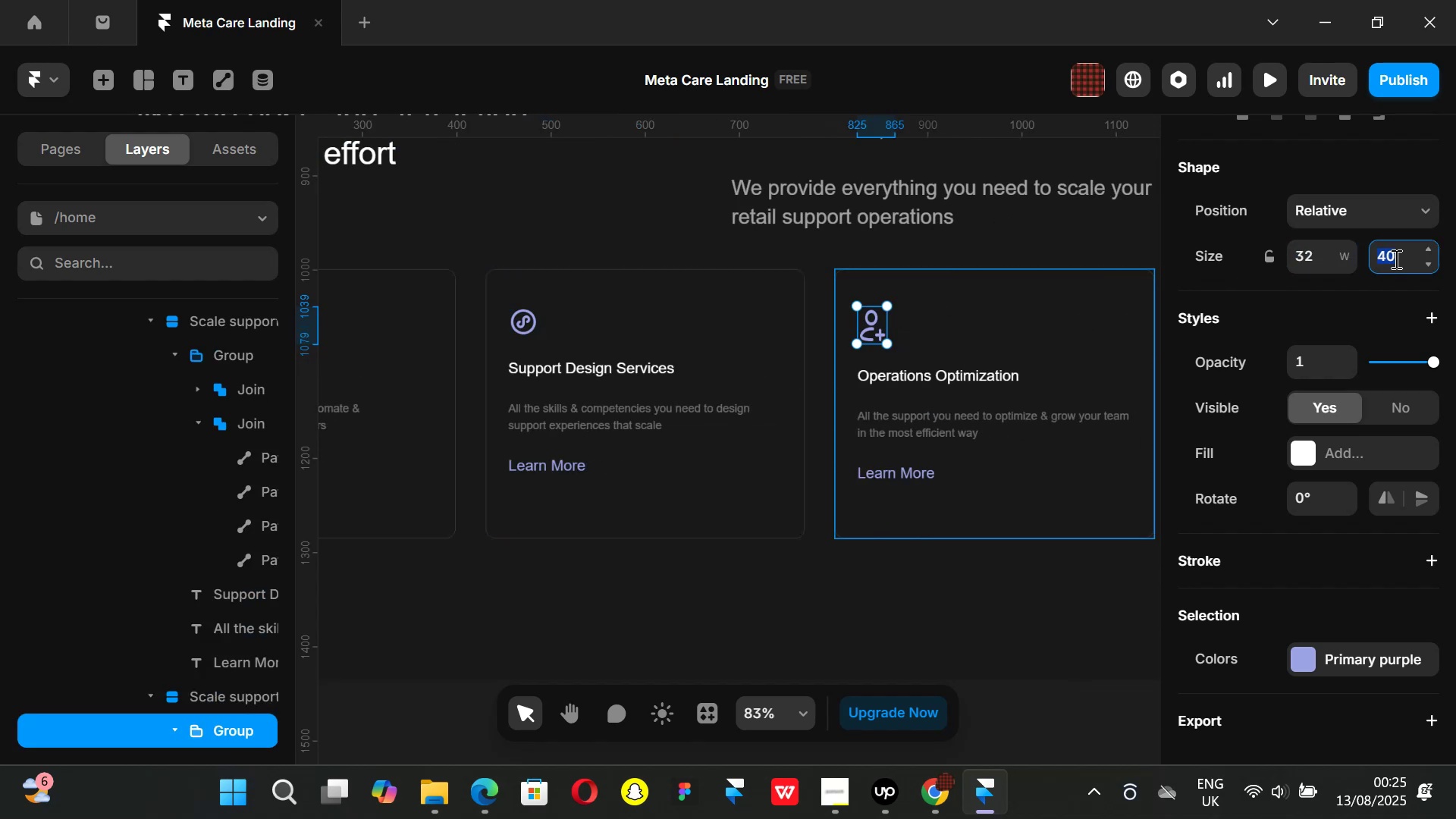 
type(32)
 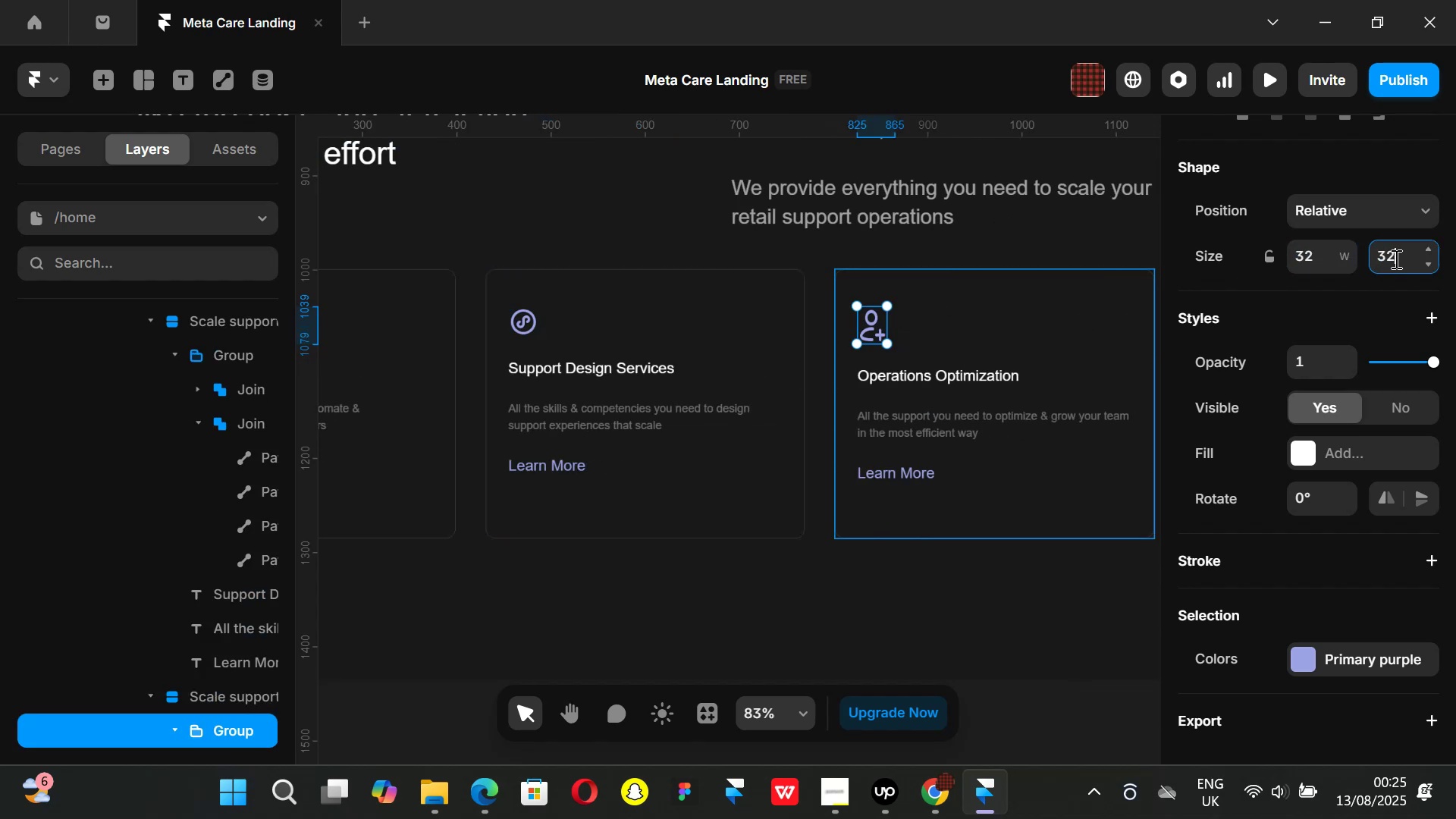 
key(Enter)
 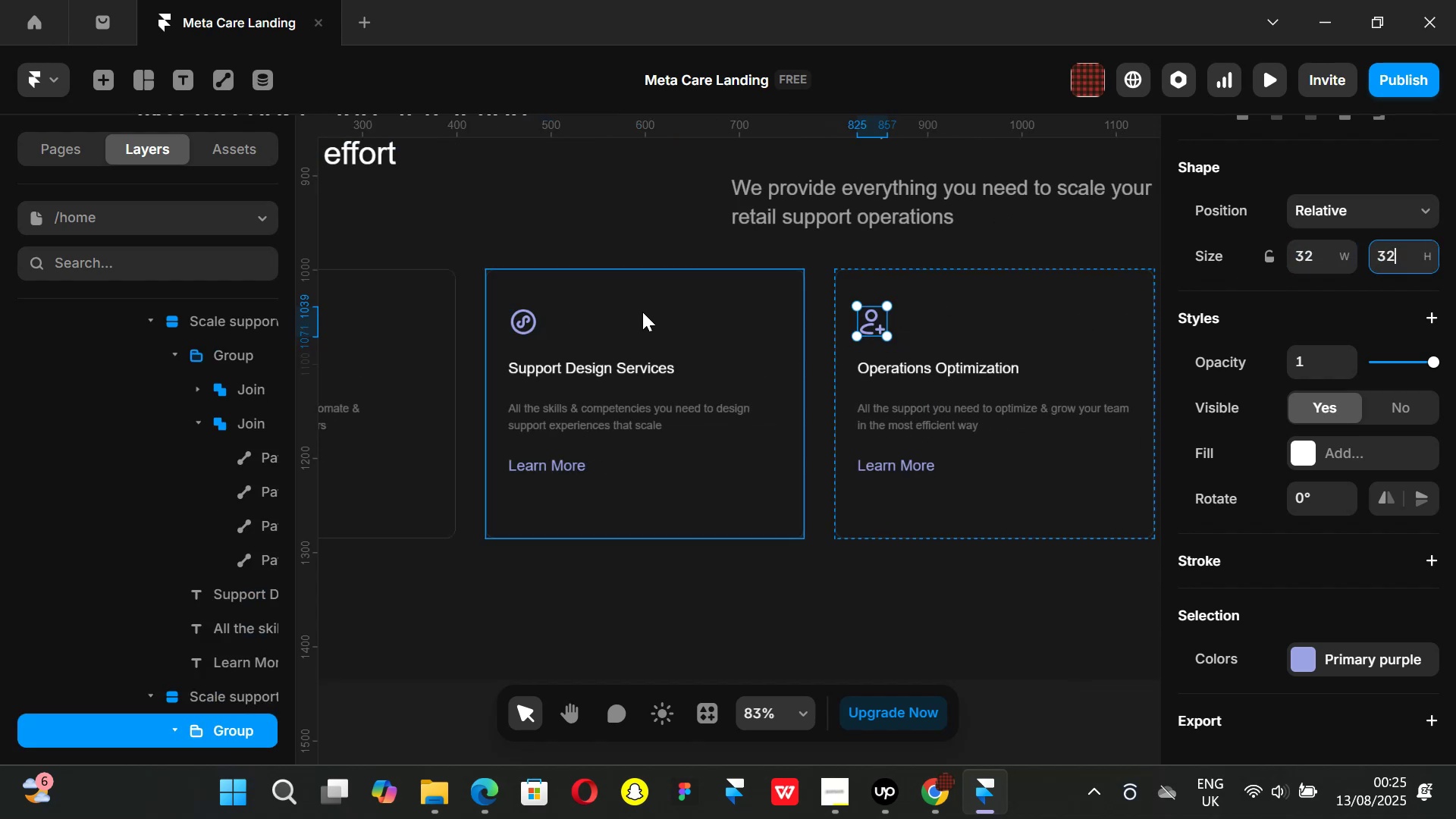 
hold_key(key=ControlLeft, duration=0.38)
scroll: coordinate [695, 339], scroll_direction: down, amount: 2.0
 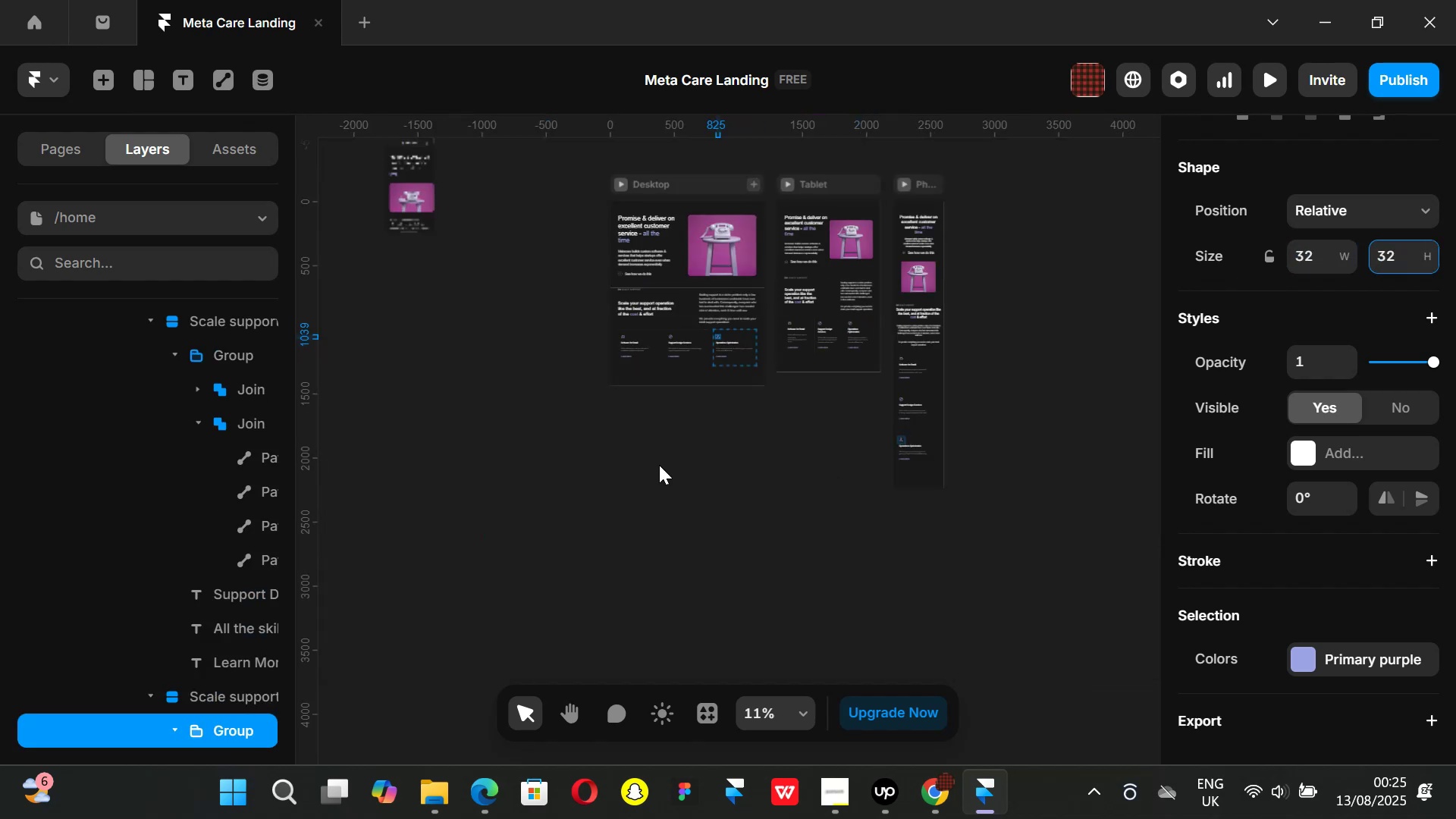 
hold_key(key=ControlLeft, duration=0.52)
scroll: coordinate [663, 366], scroll_direction: up, amount: 2.0
 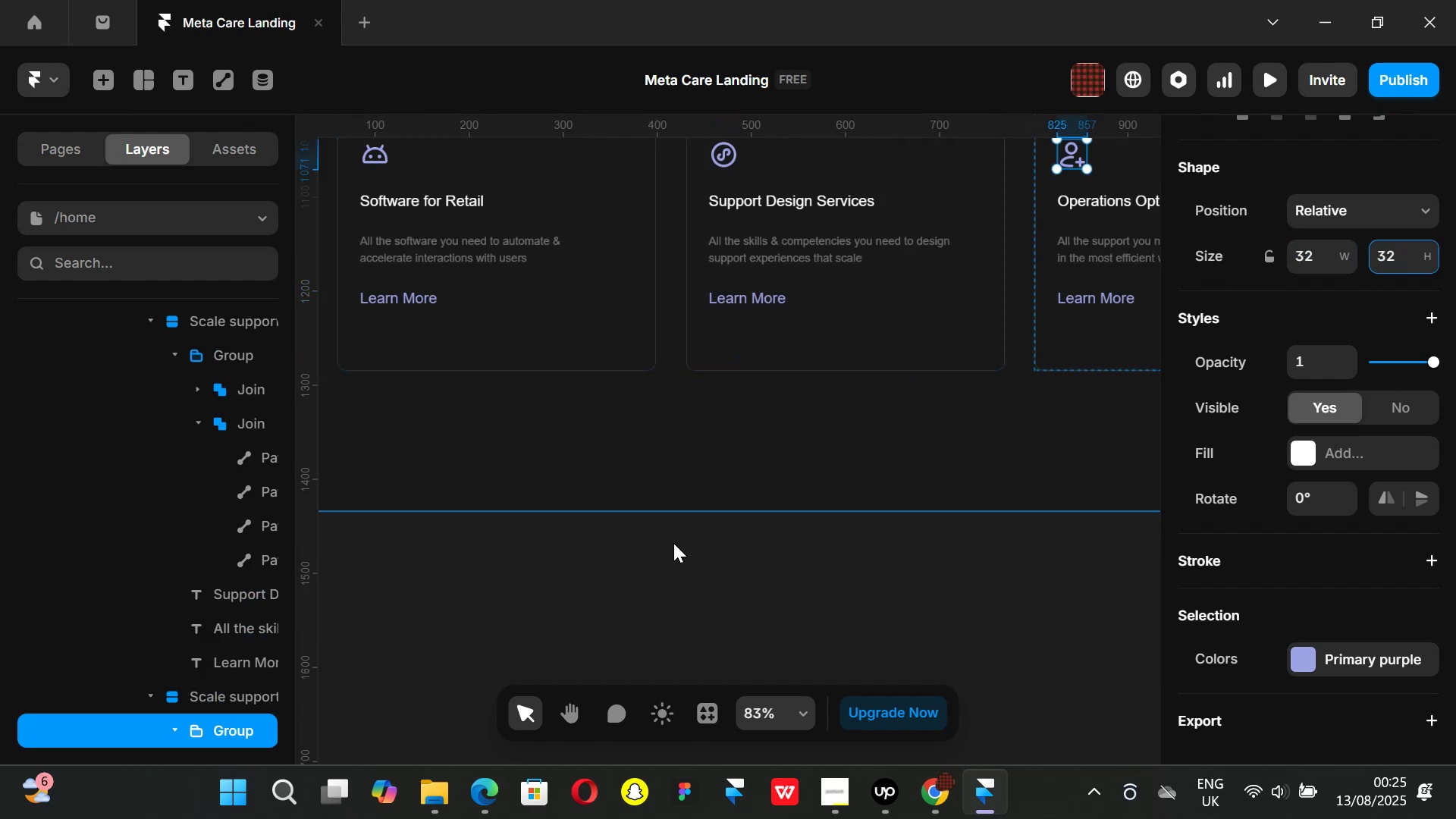 
left_click([670, 562])
 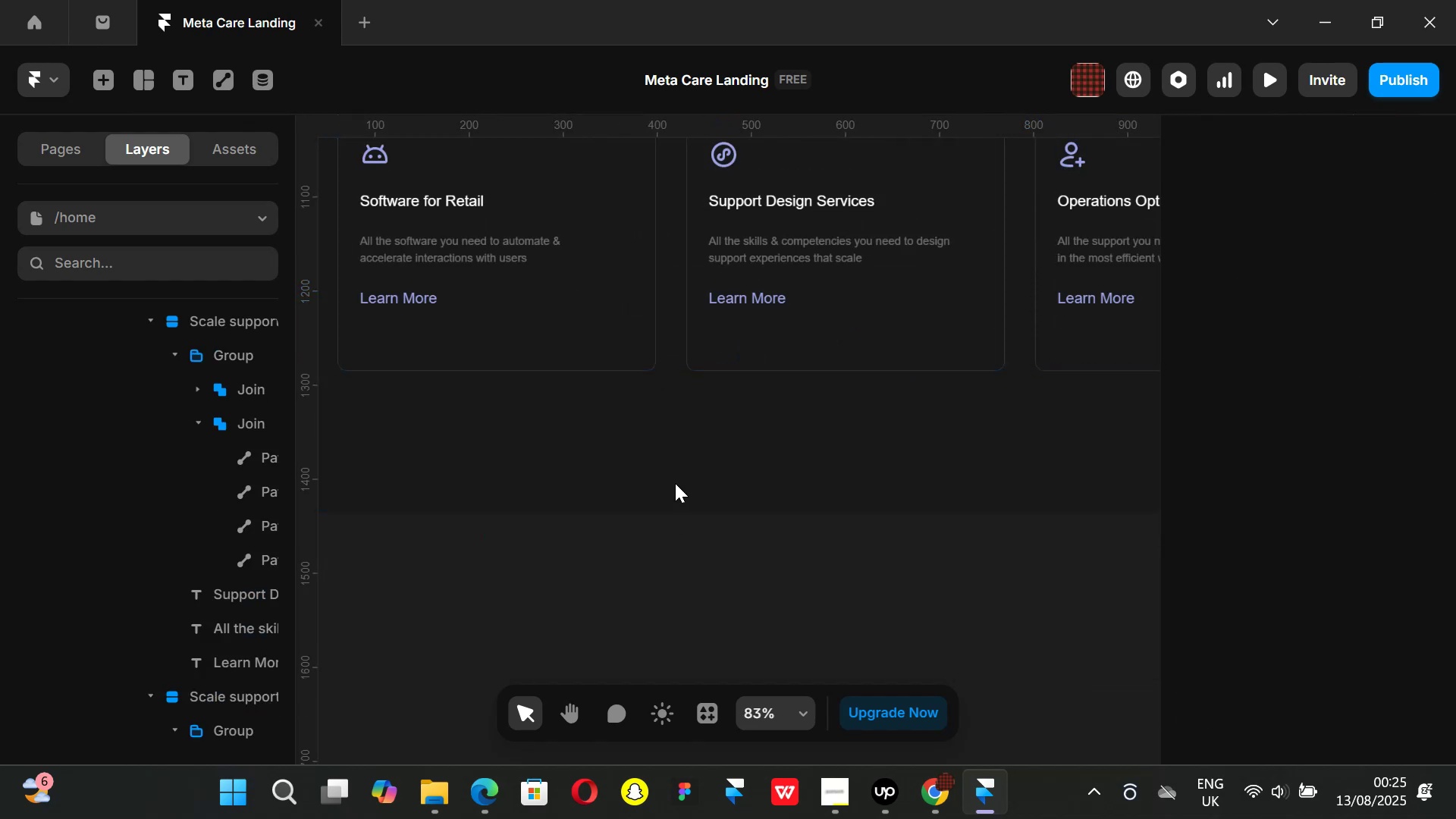 
scroll: coordinate [673, 466], scroll_direction: up, amount: 1.0
 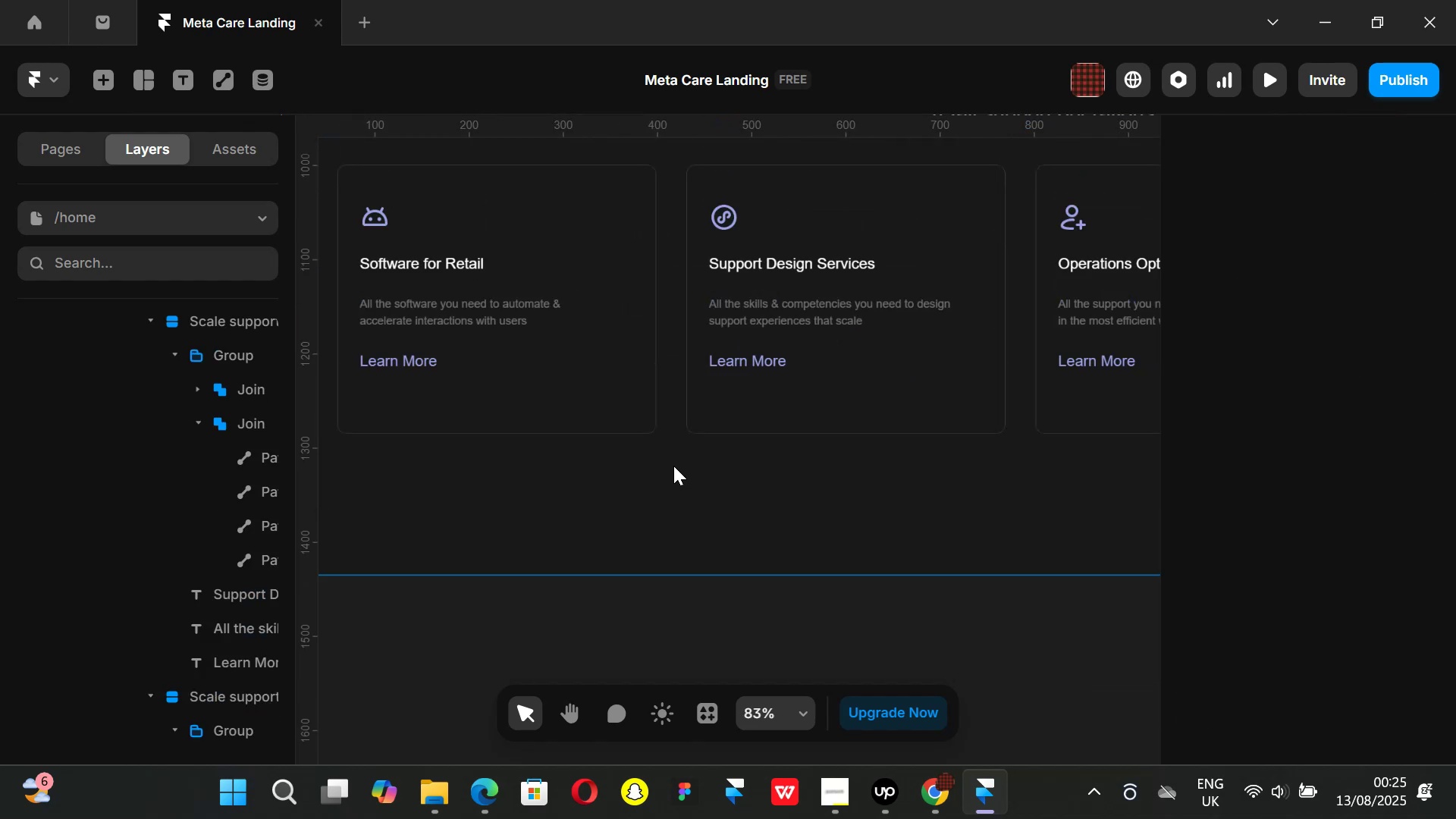 
key(Control+ControlLeft)
 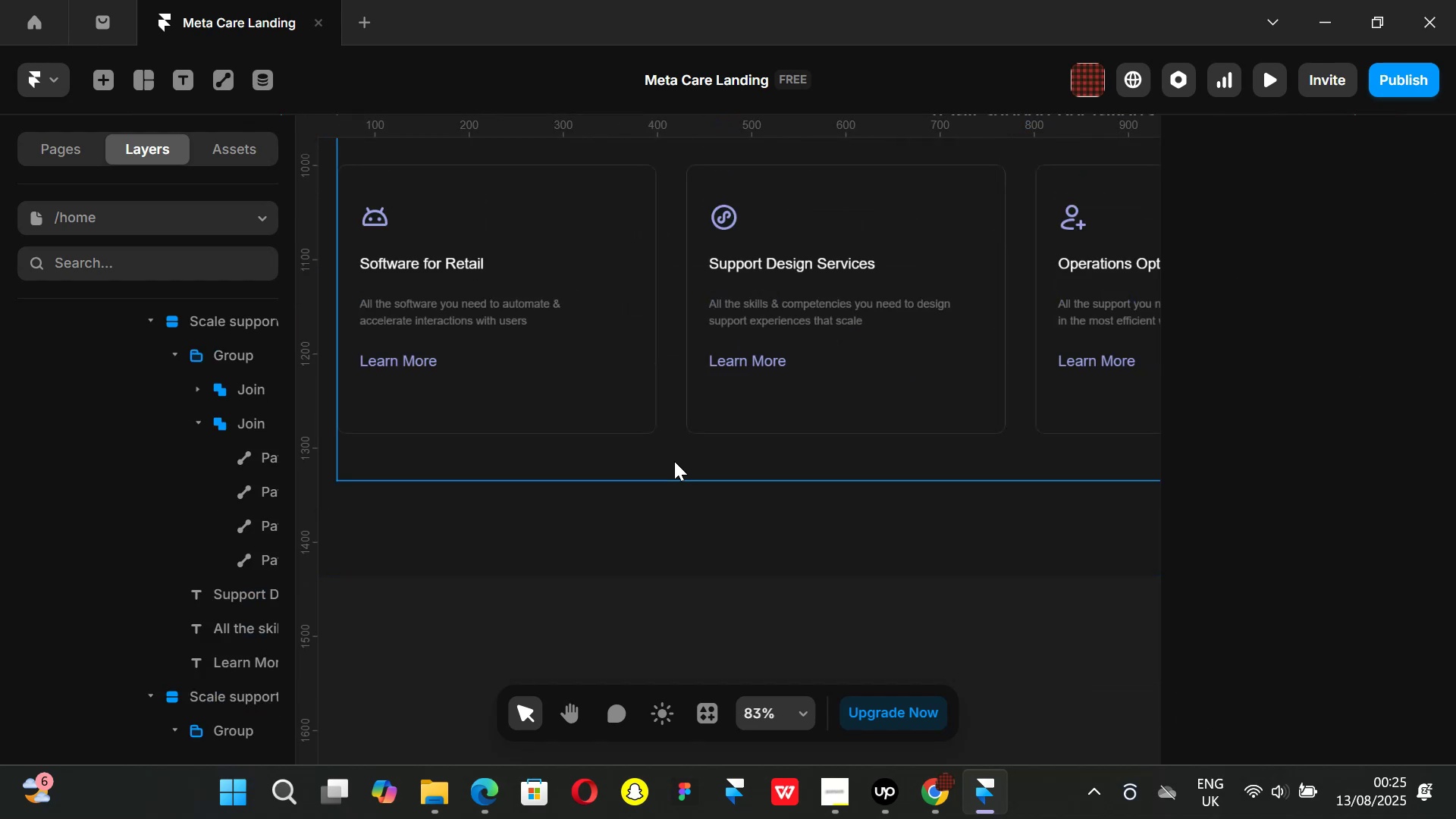 
scroll: coordinate [674, 461], scroll_direction: down, amount: 1.0
 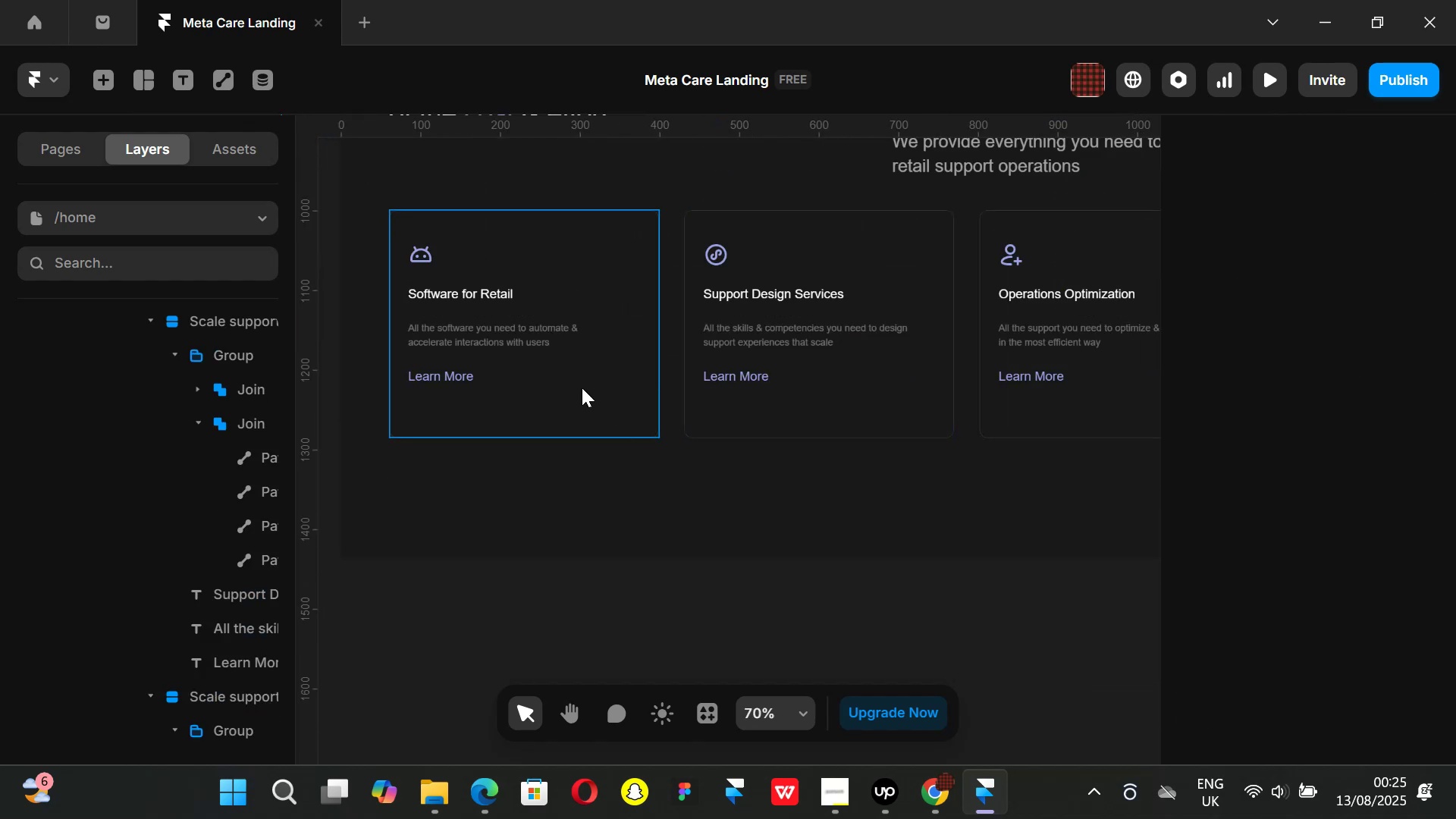 
left_click([580, 386])
 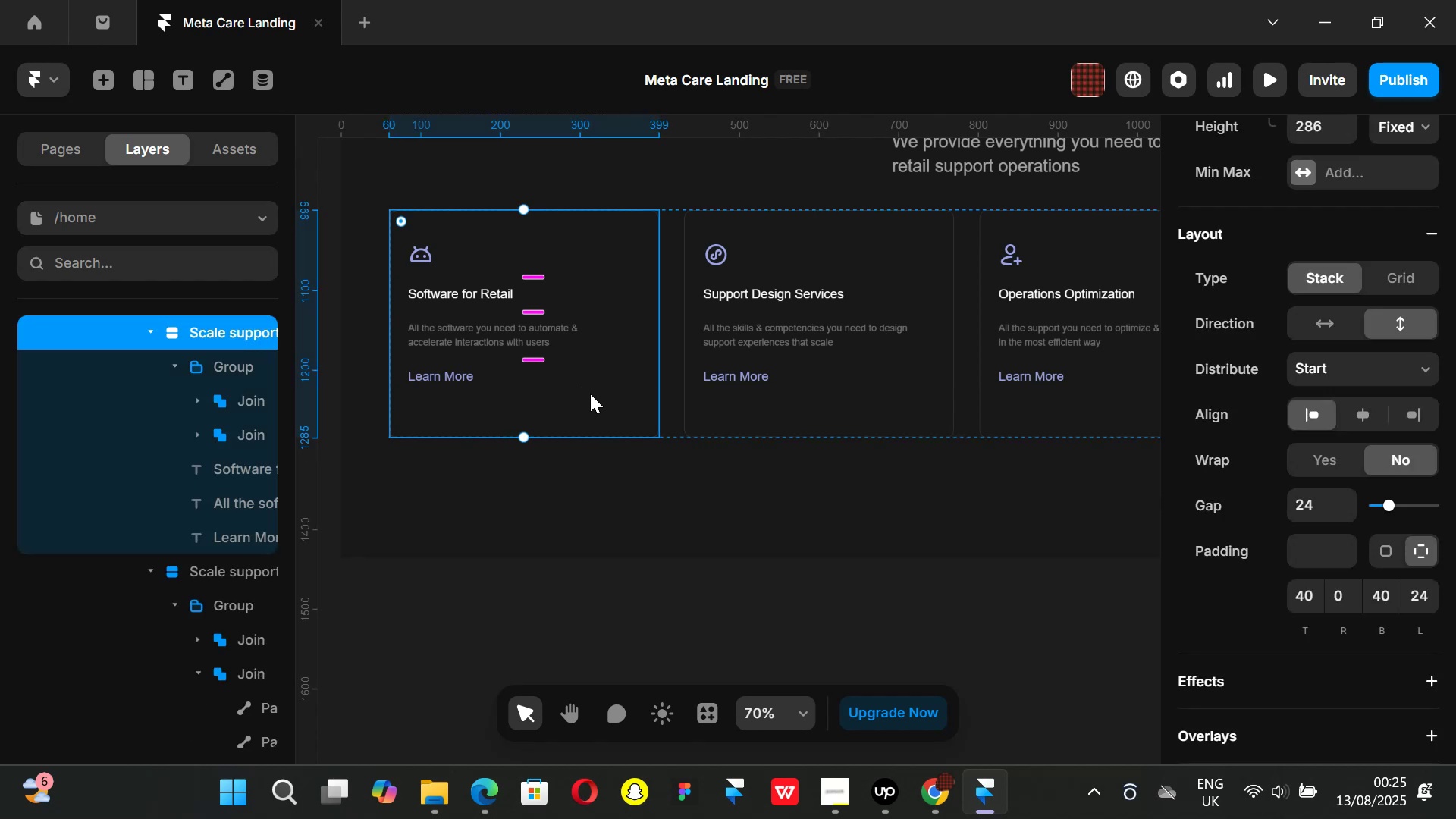 
key(Control+ControlLeft)
 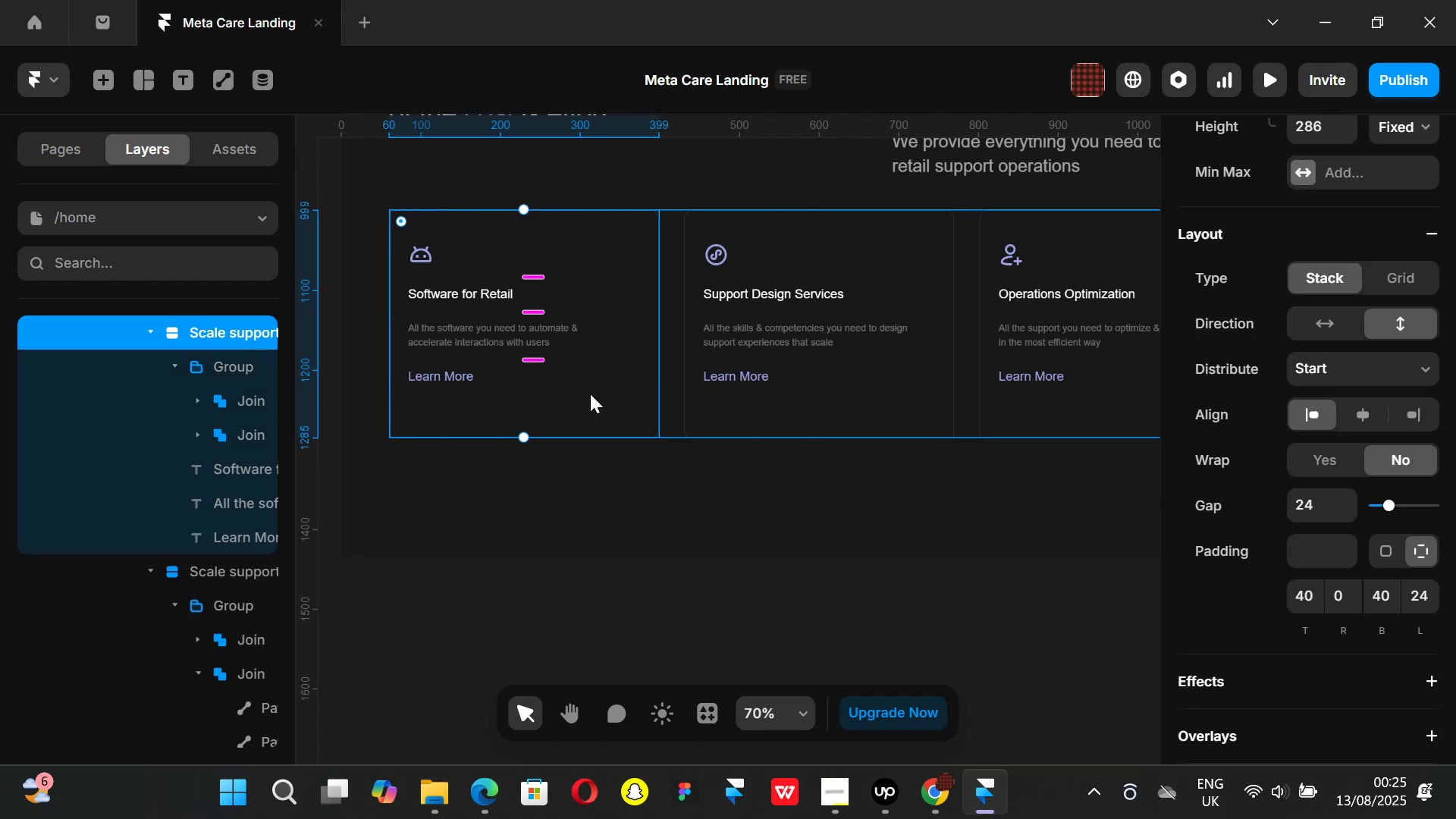 
scroll: coordinate [659, 432], scroll_direction: none, amount: 0.0
 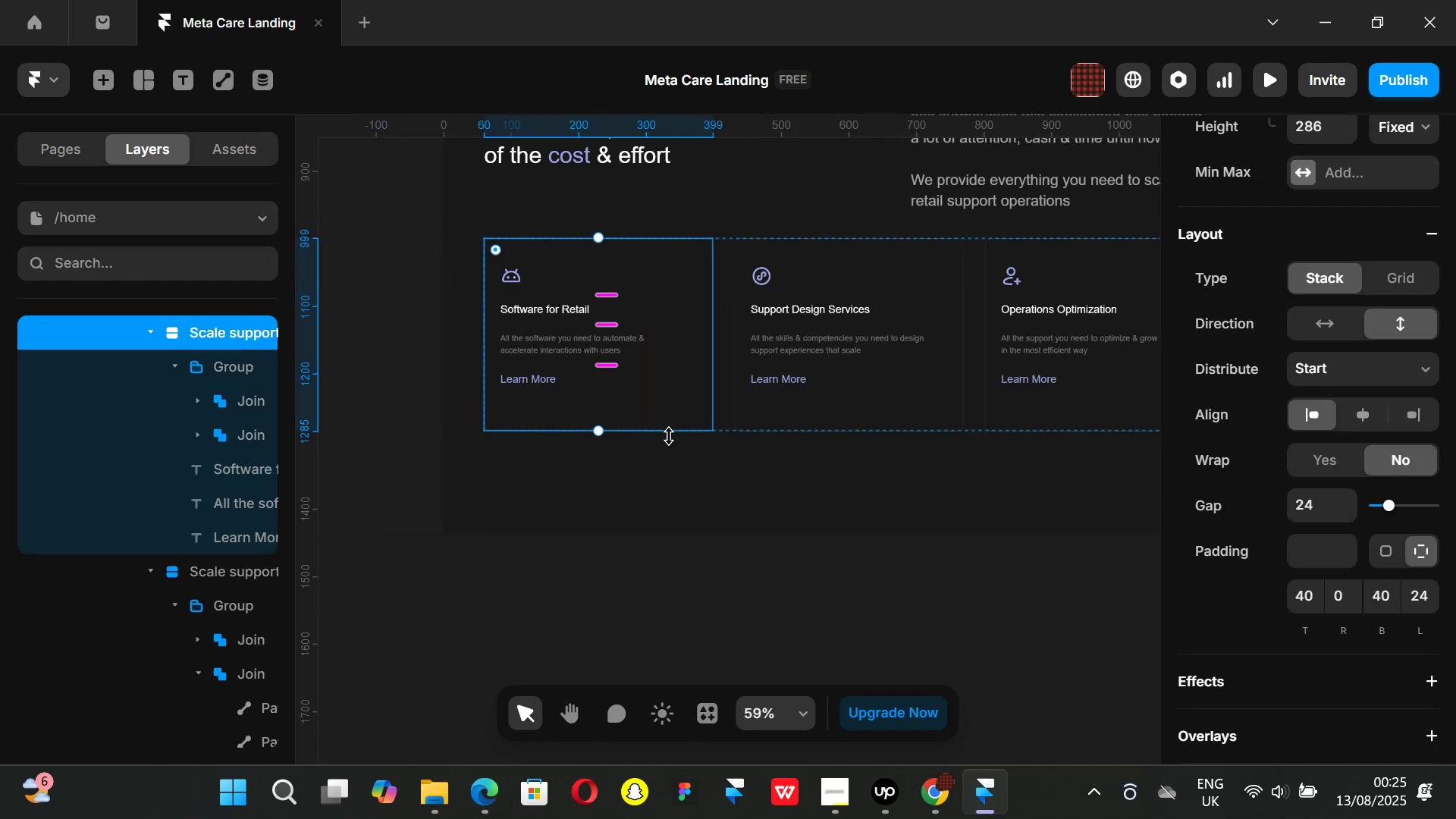 
key(Shift+ShiftLeft)
 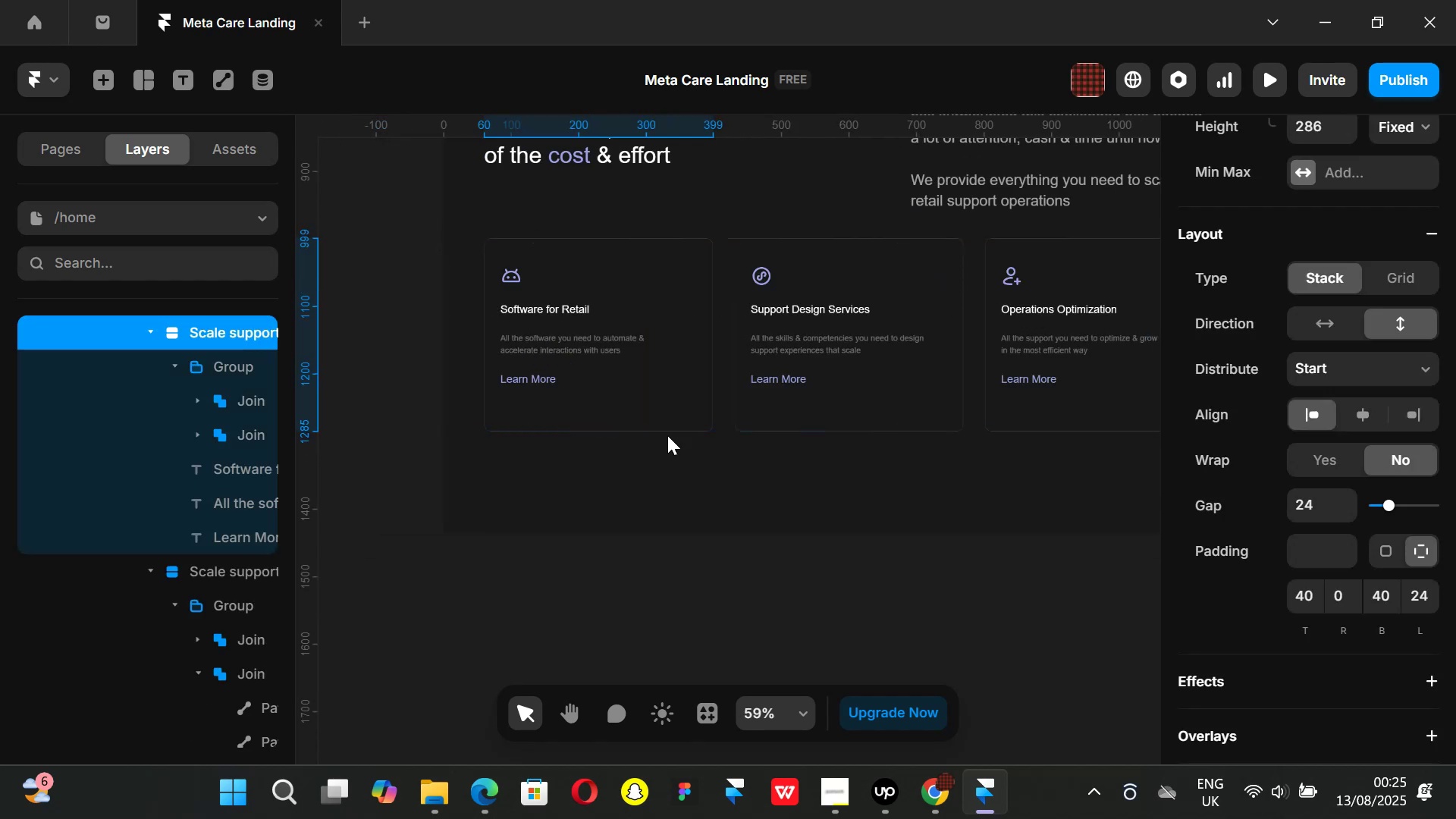 
hold_key(key=ShiftLeft, duration=1.51)
scroll: coordinate [670, 438], scroll_direction: down, amount: 10.0
 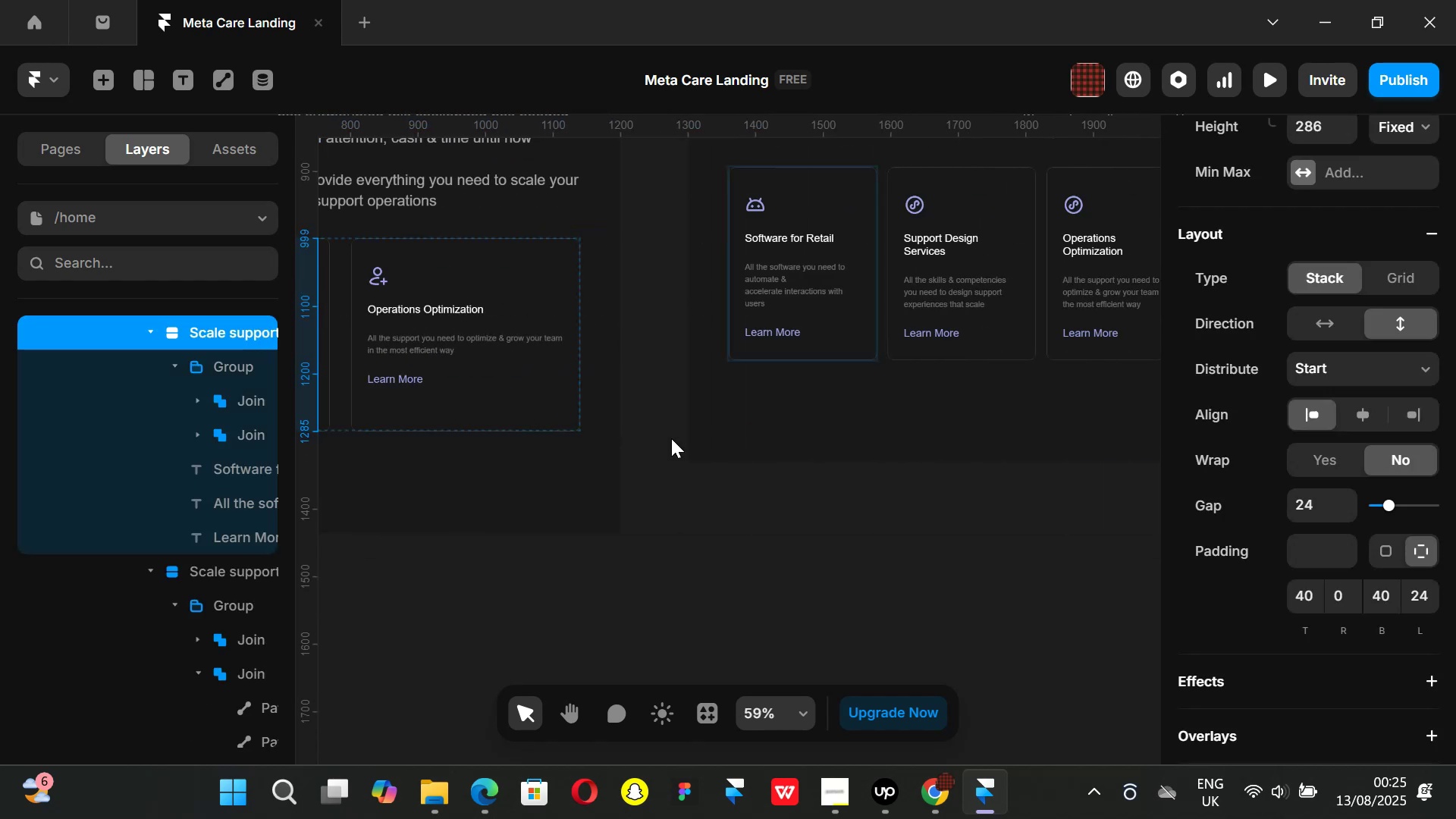 
scroll: coordinate [660, 440], scroll_direction: up, amount: 10.0
 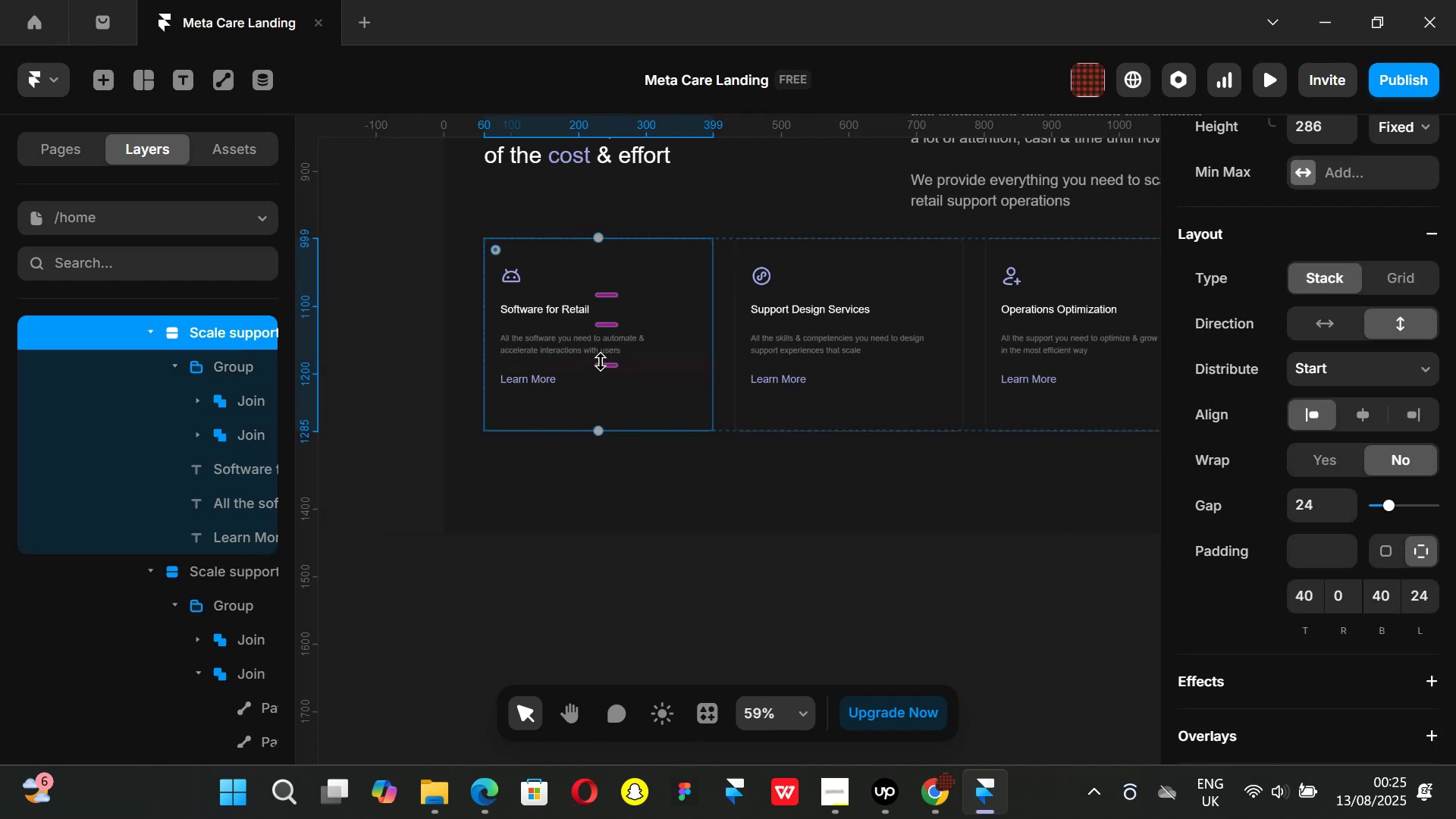 
hold_key(key=ShiftLeft, duration=0.57)
 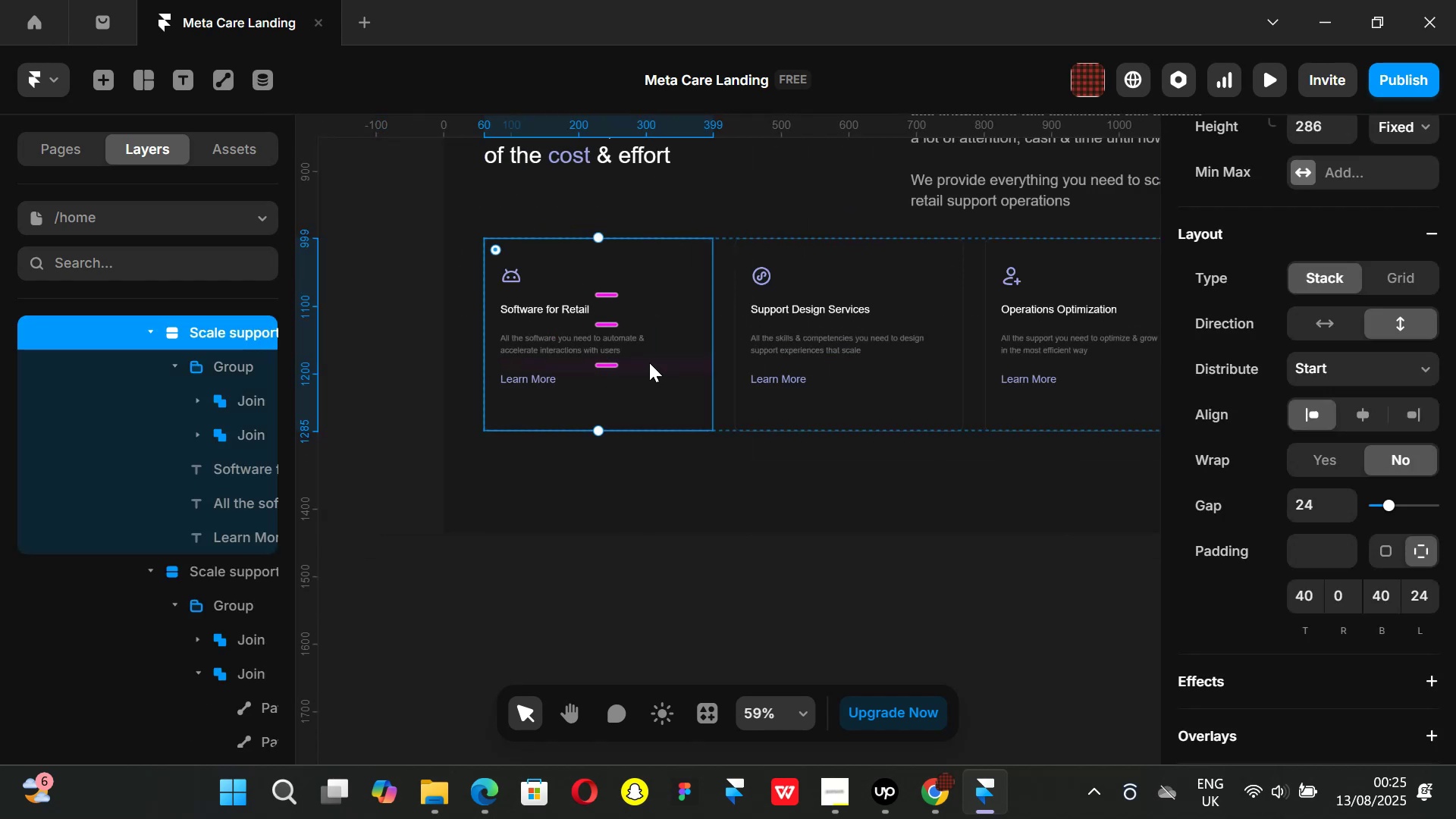 
wait(5.31)
 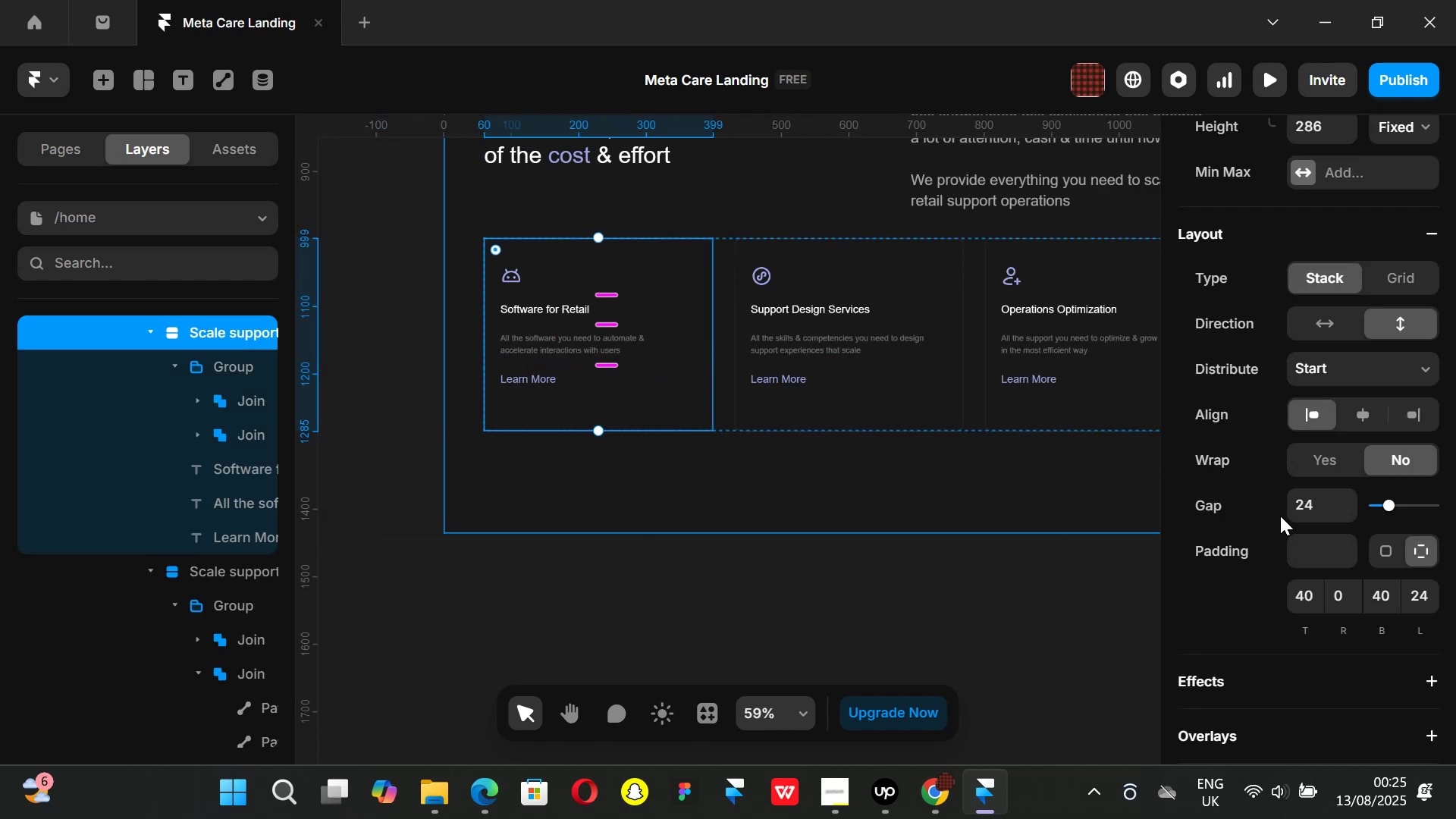 
key(Control+ControlLeft)
 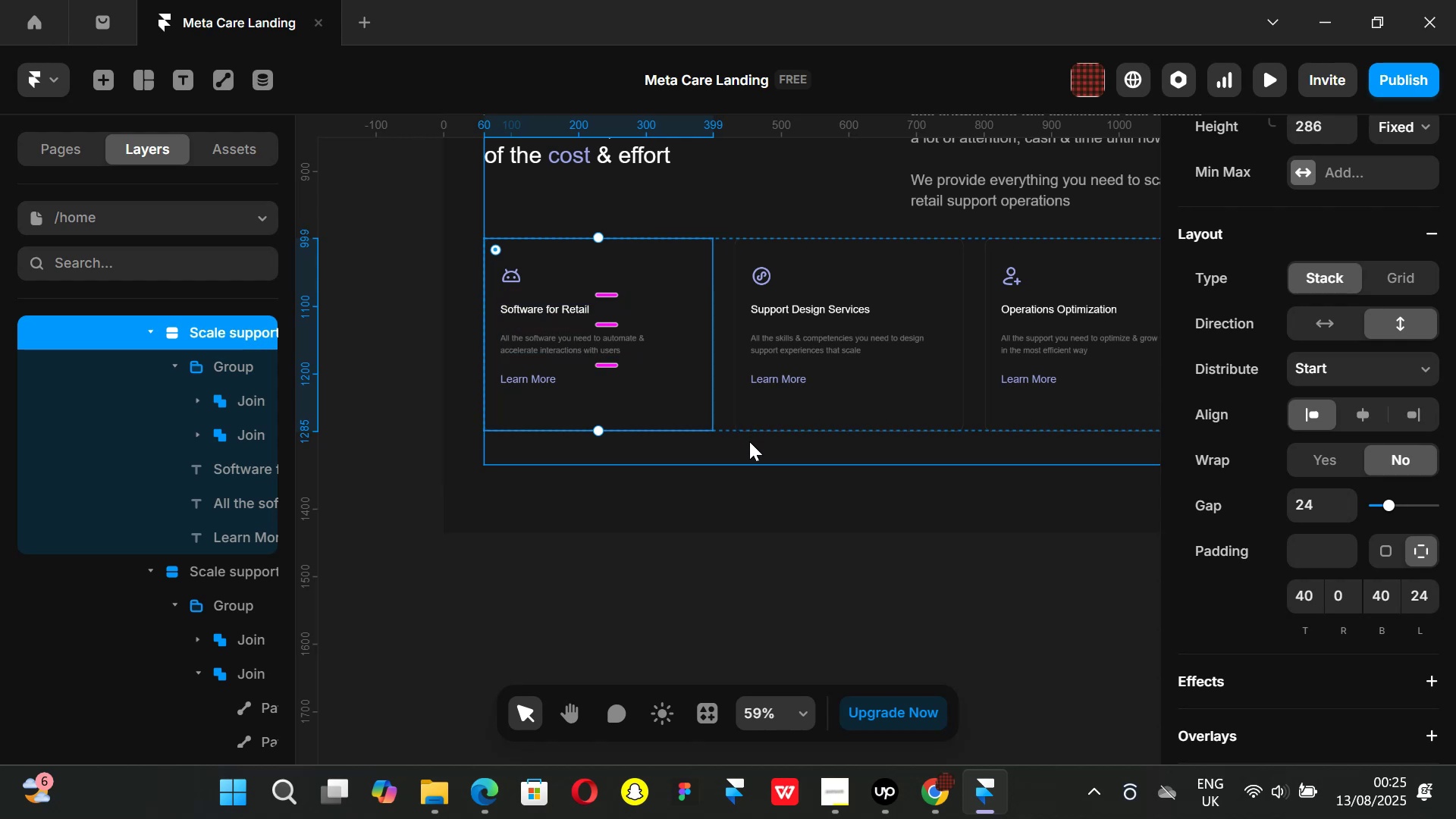 
key(Alt+Control+AltLeft)
 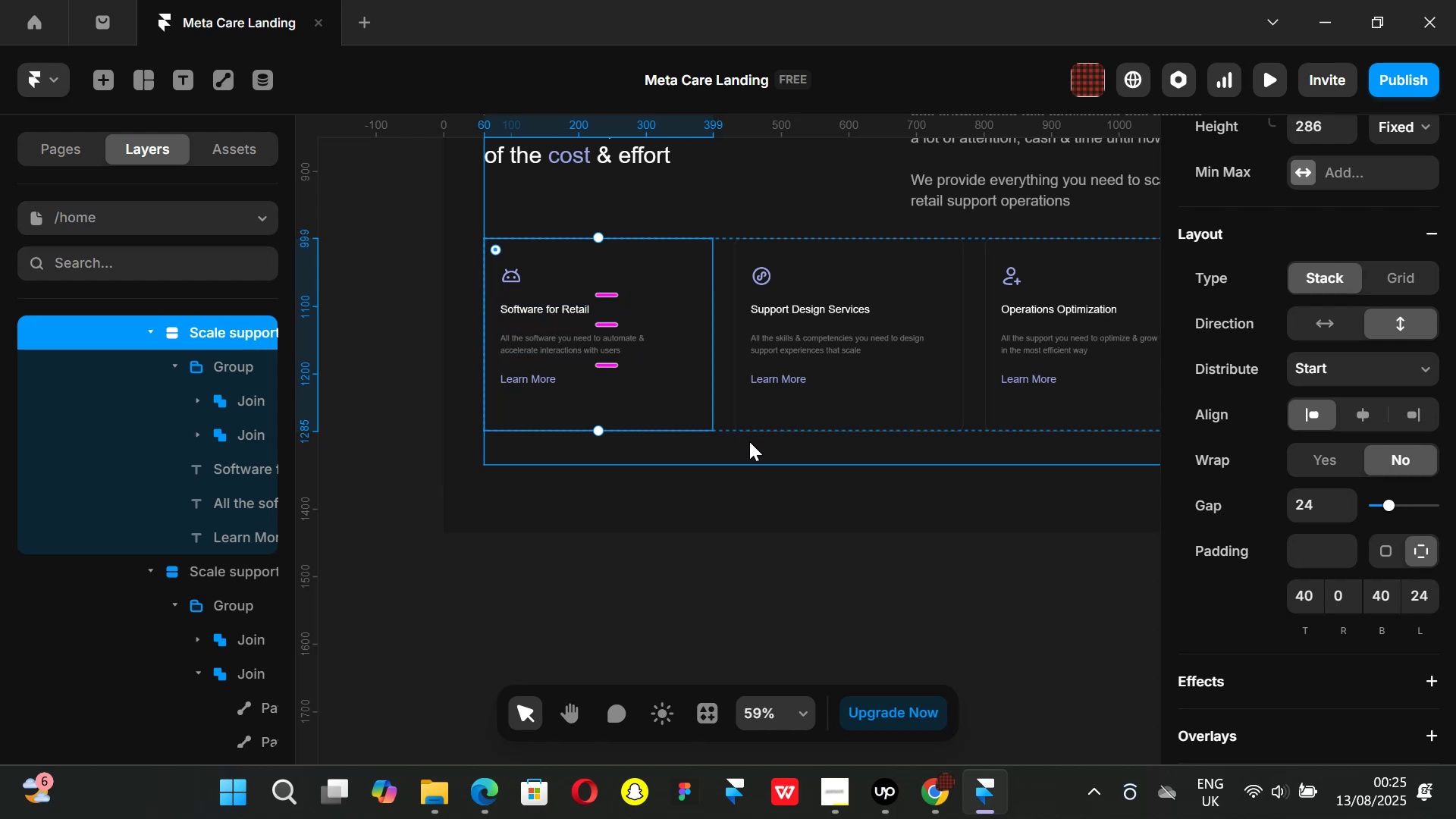 
key(Alt+Control+K)
 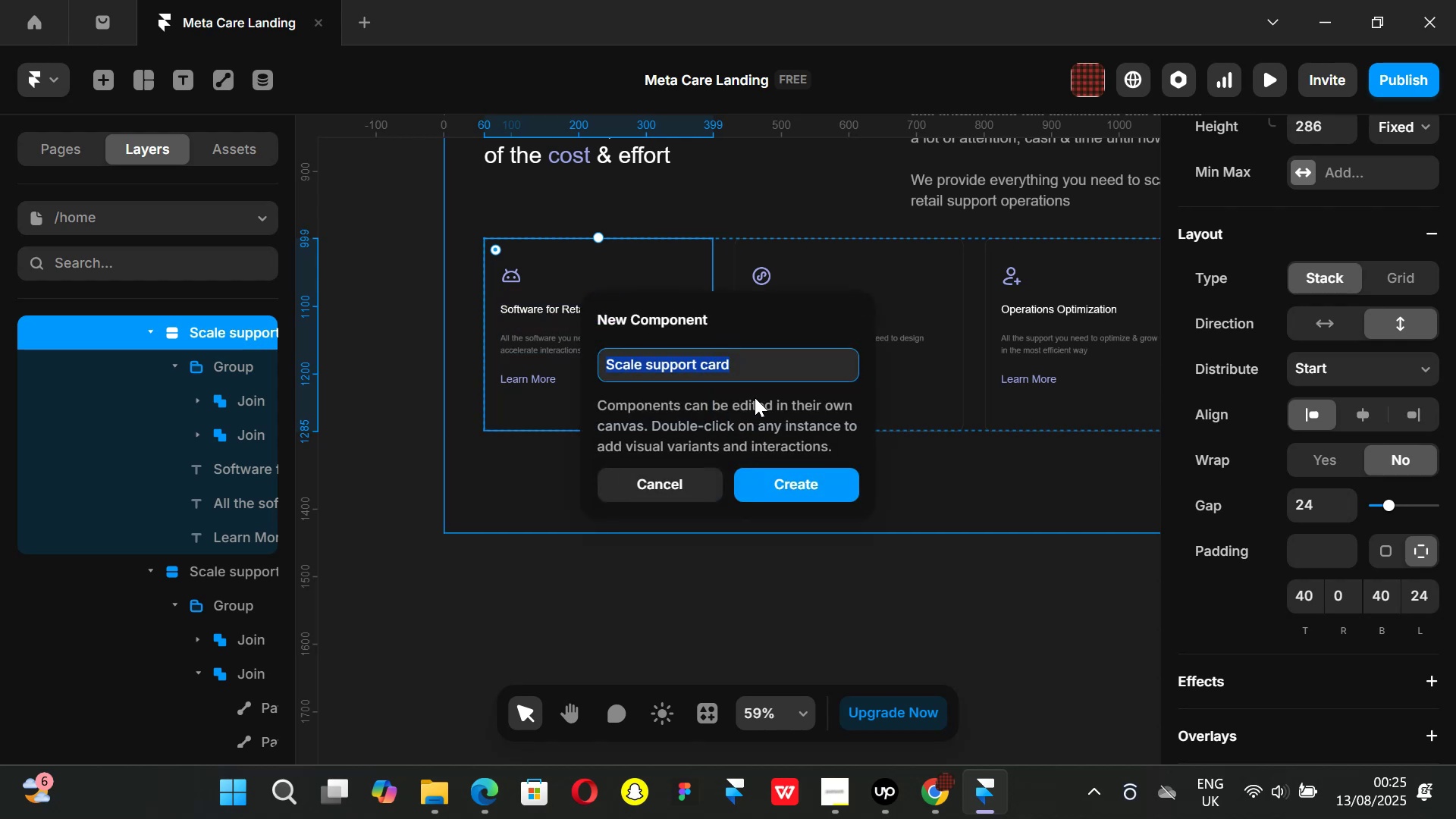 
left_click([755, 372])
 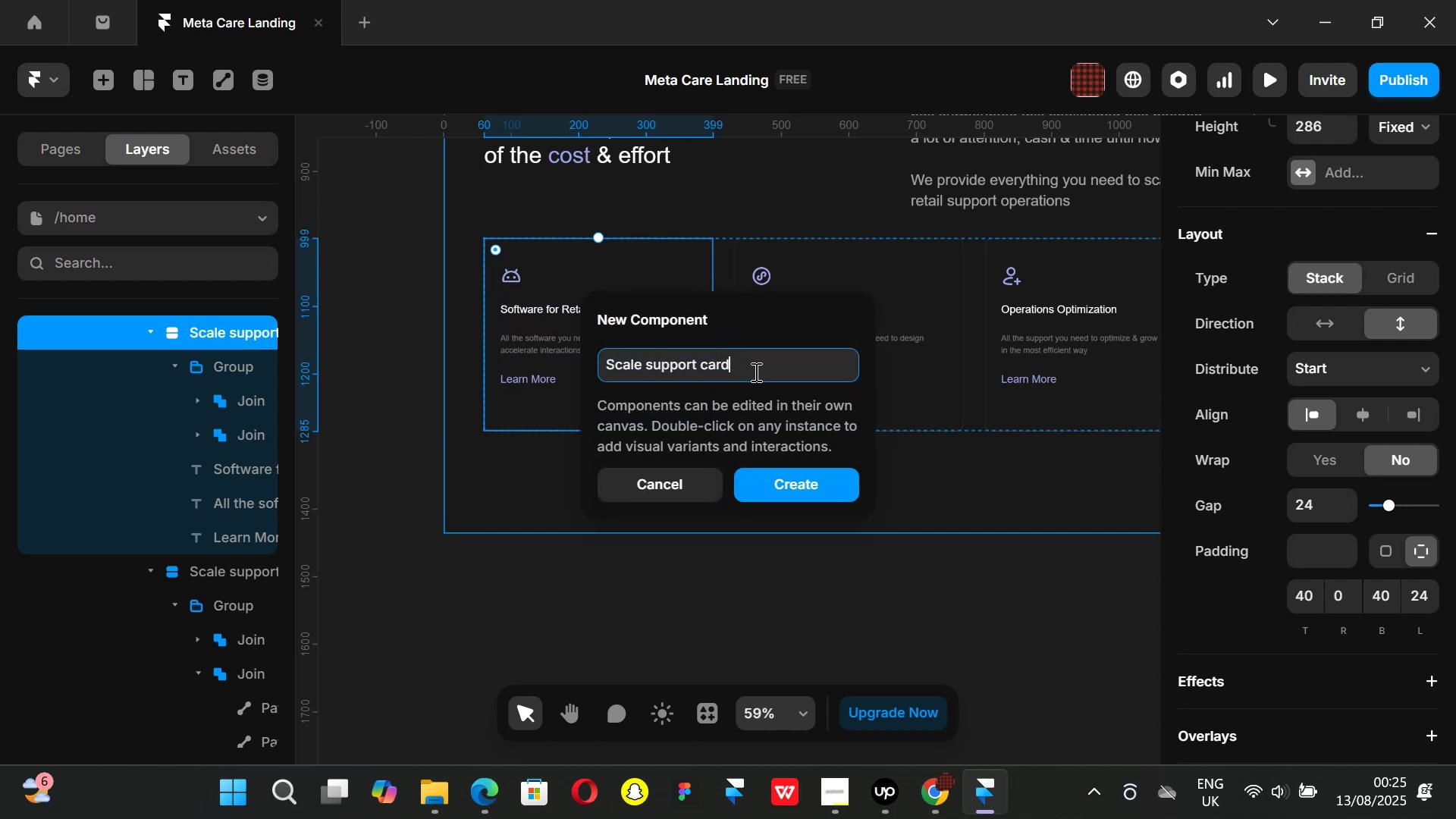 
key(Space)
 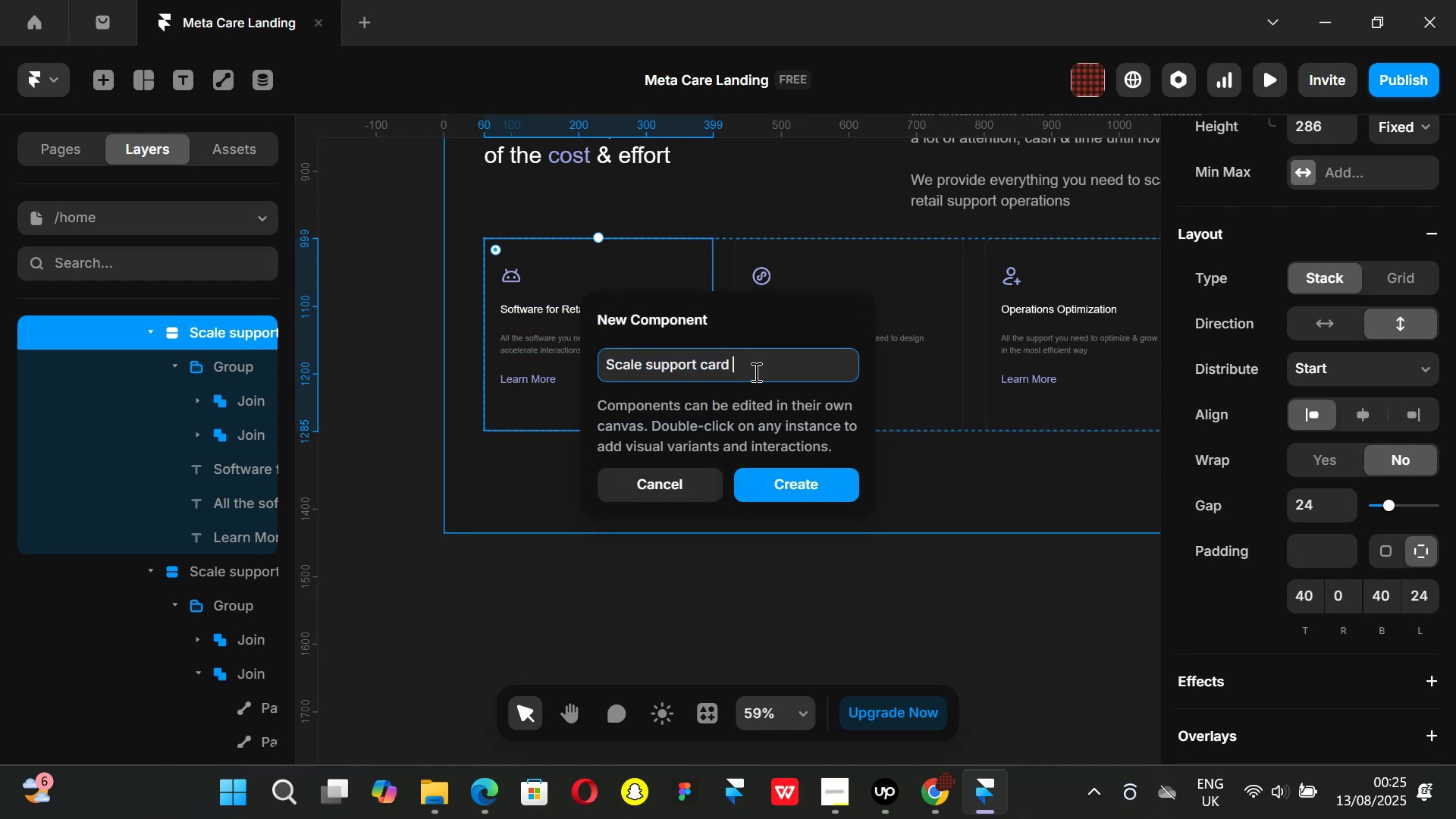 
key(1)
 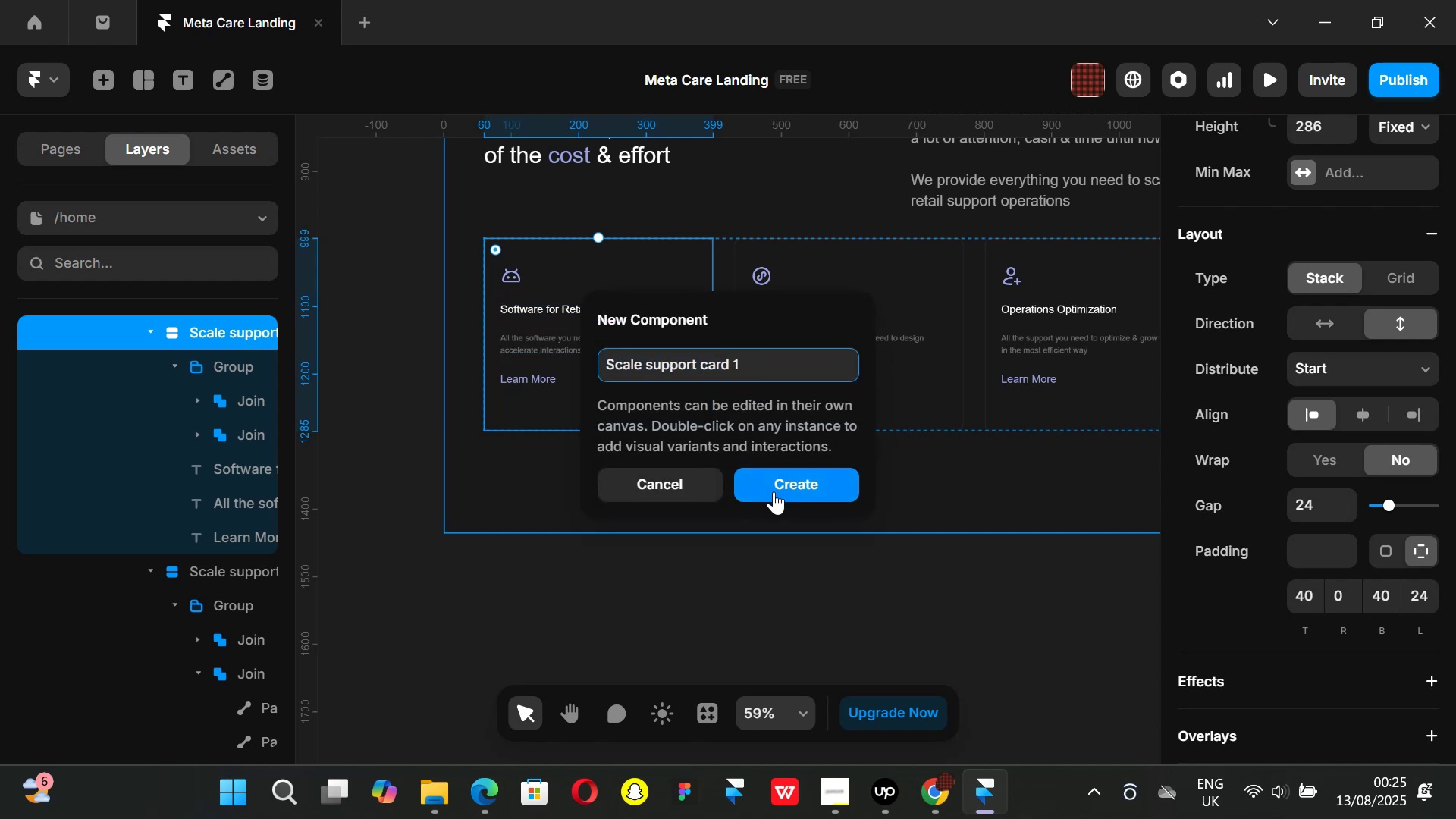 
left_click([775, 479])
 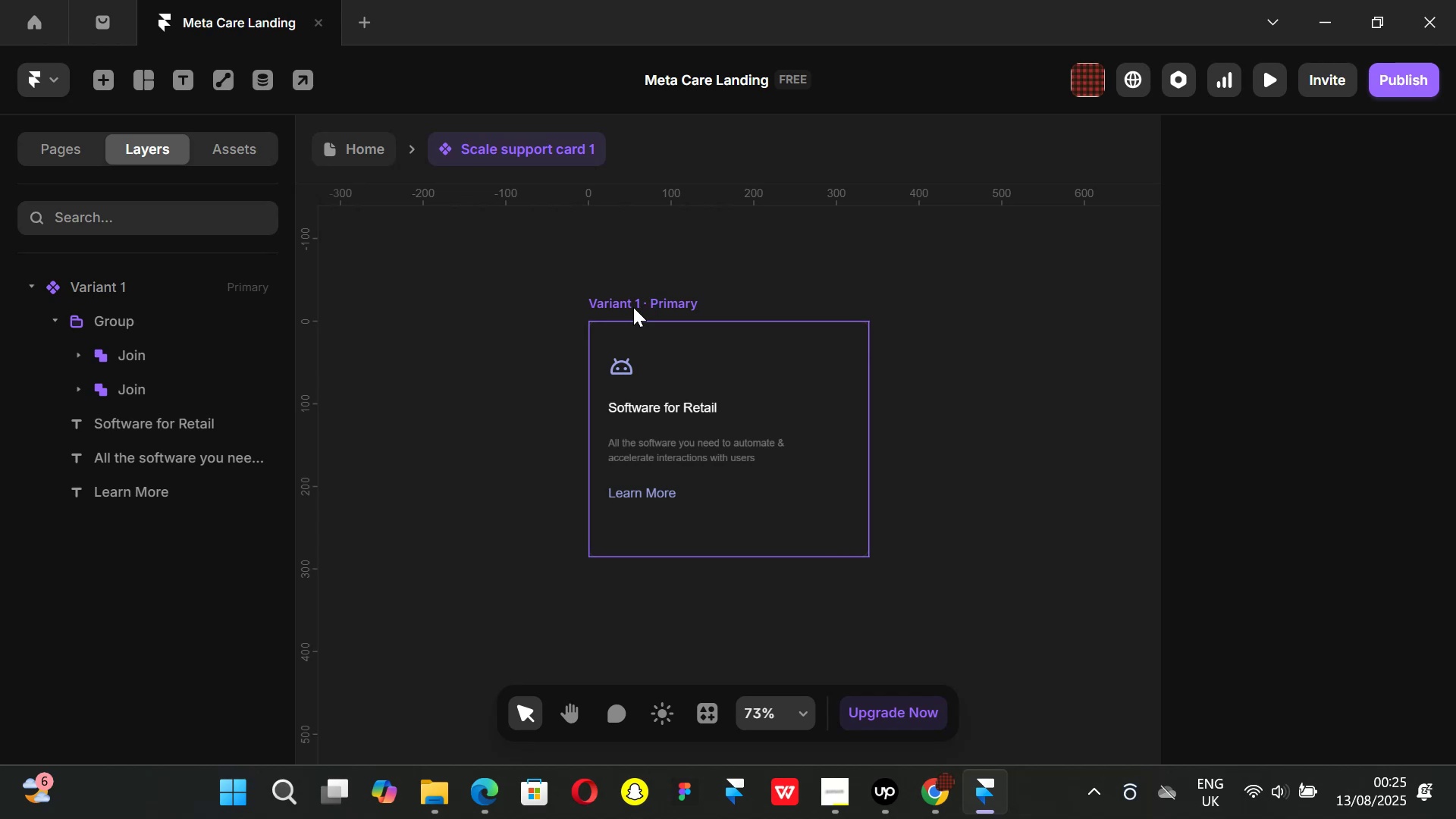 
wait(13.21)
 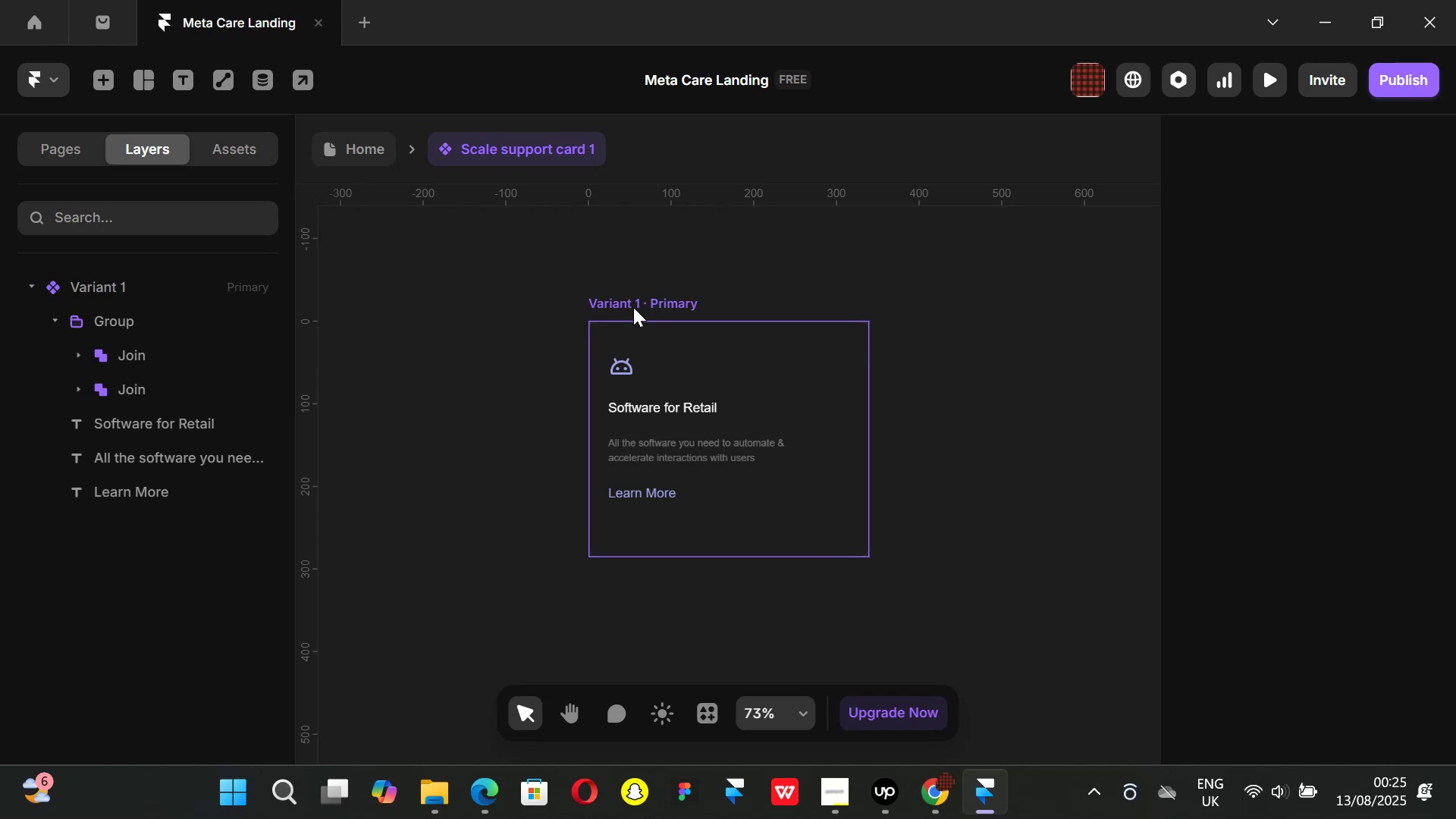 
left_click([635, 309])
 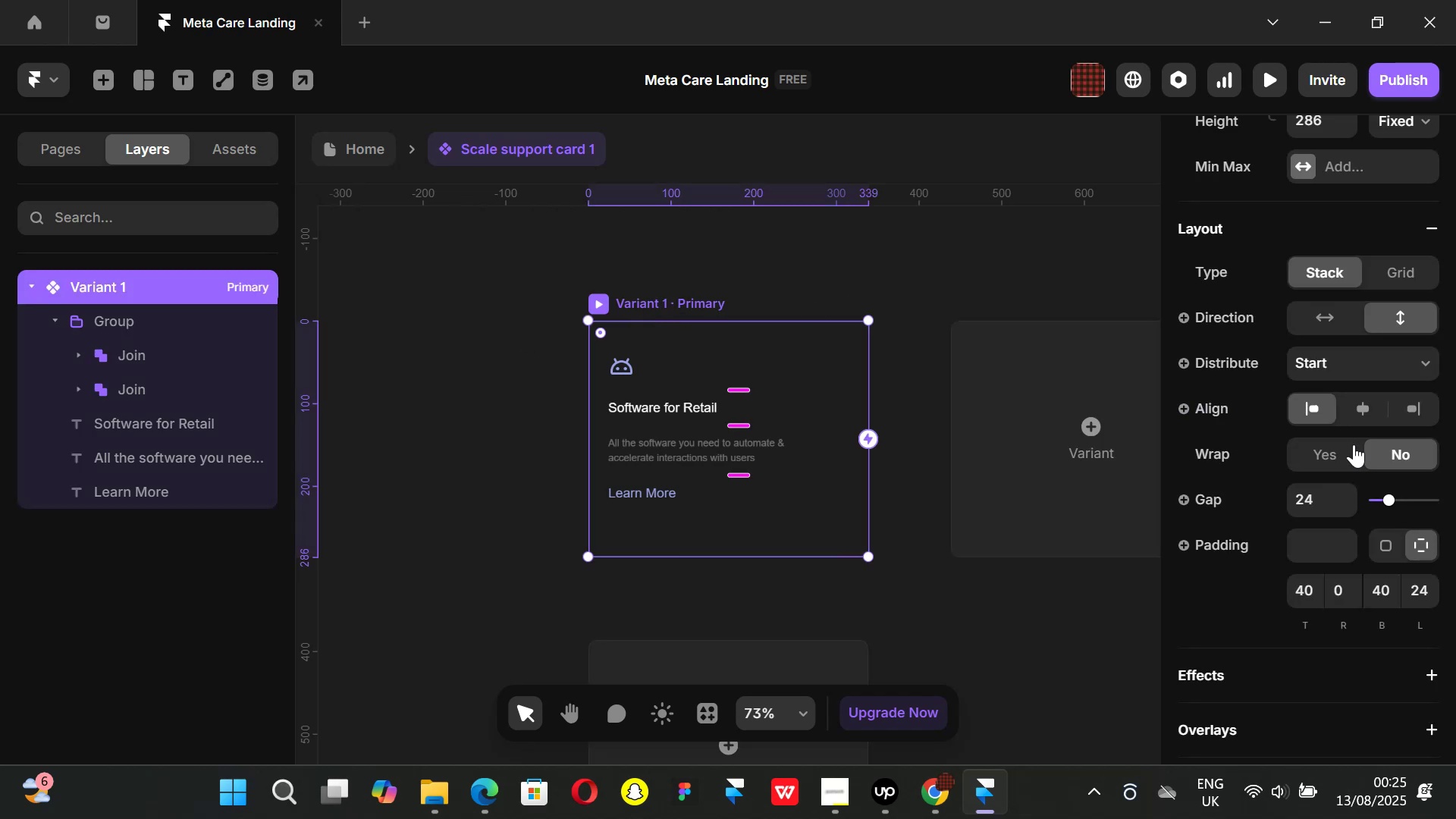 
scroll: coordinate [1352, 463], scroll_direction: down, amount: 2.0
 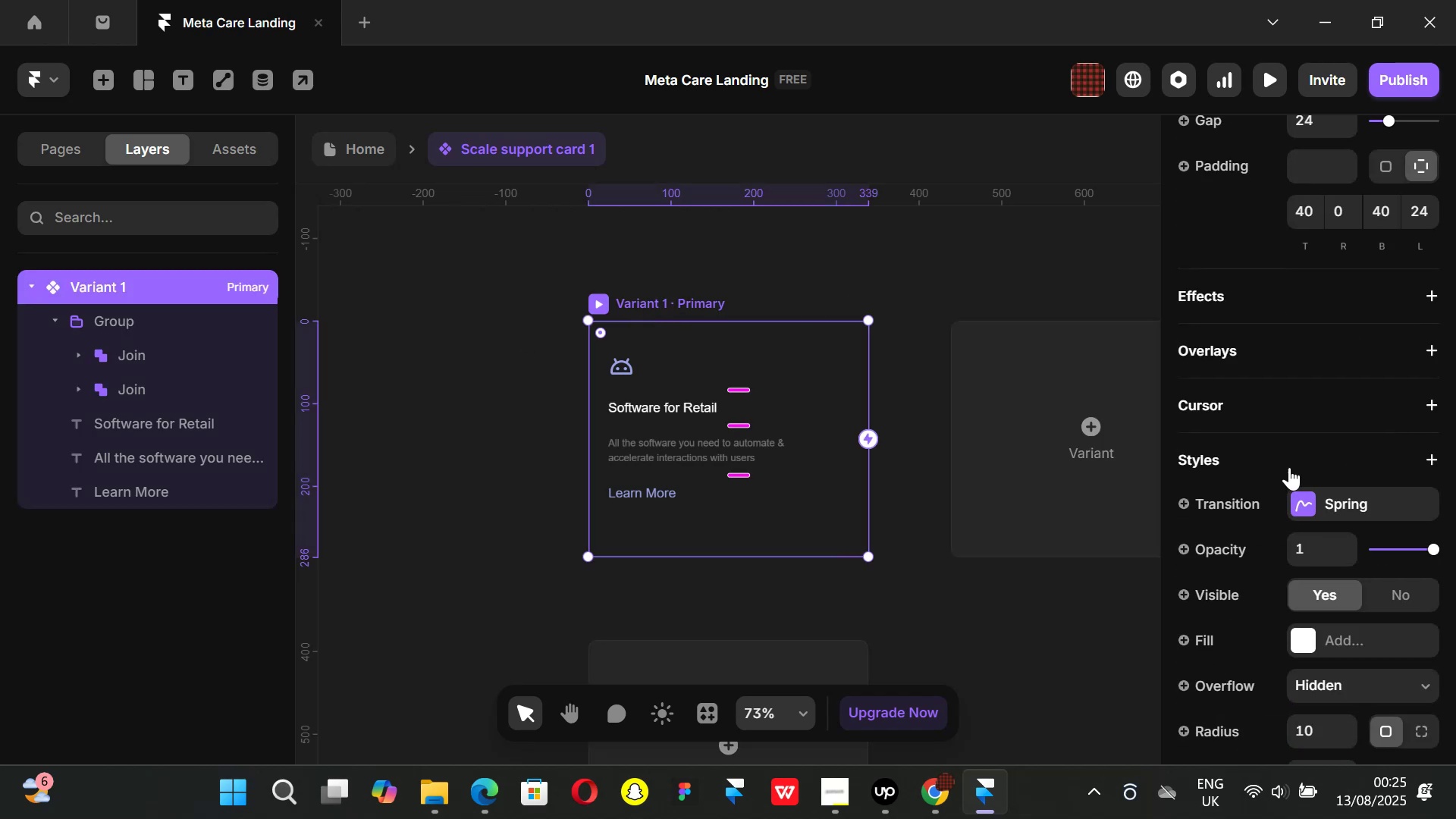 
scroll: coordinate [1370, 422], scroll_direction: up, amount: 2.0
 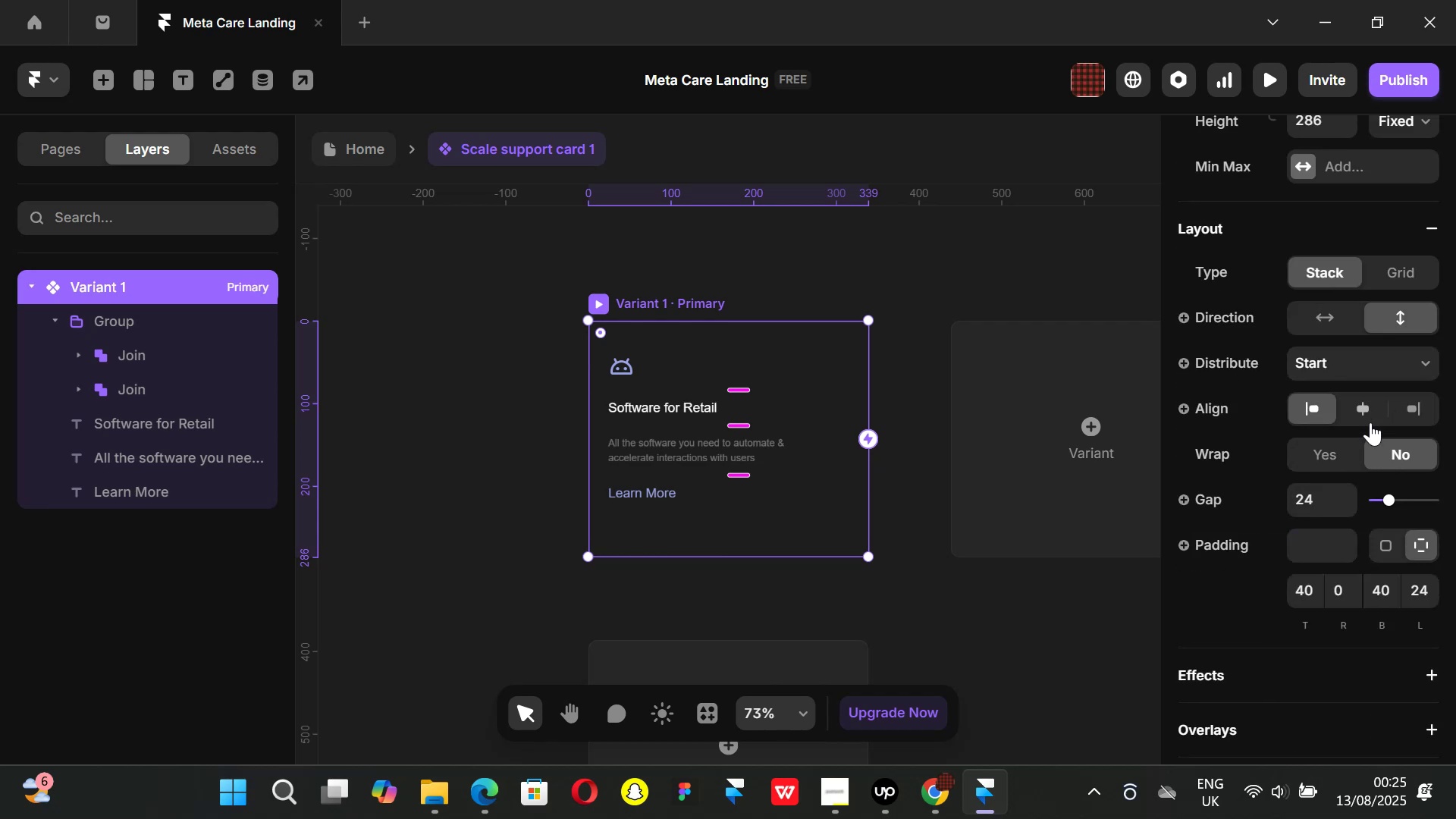 
scroll: coordinate [1370, 422], scroll_direction: none, amount: 0.0
 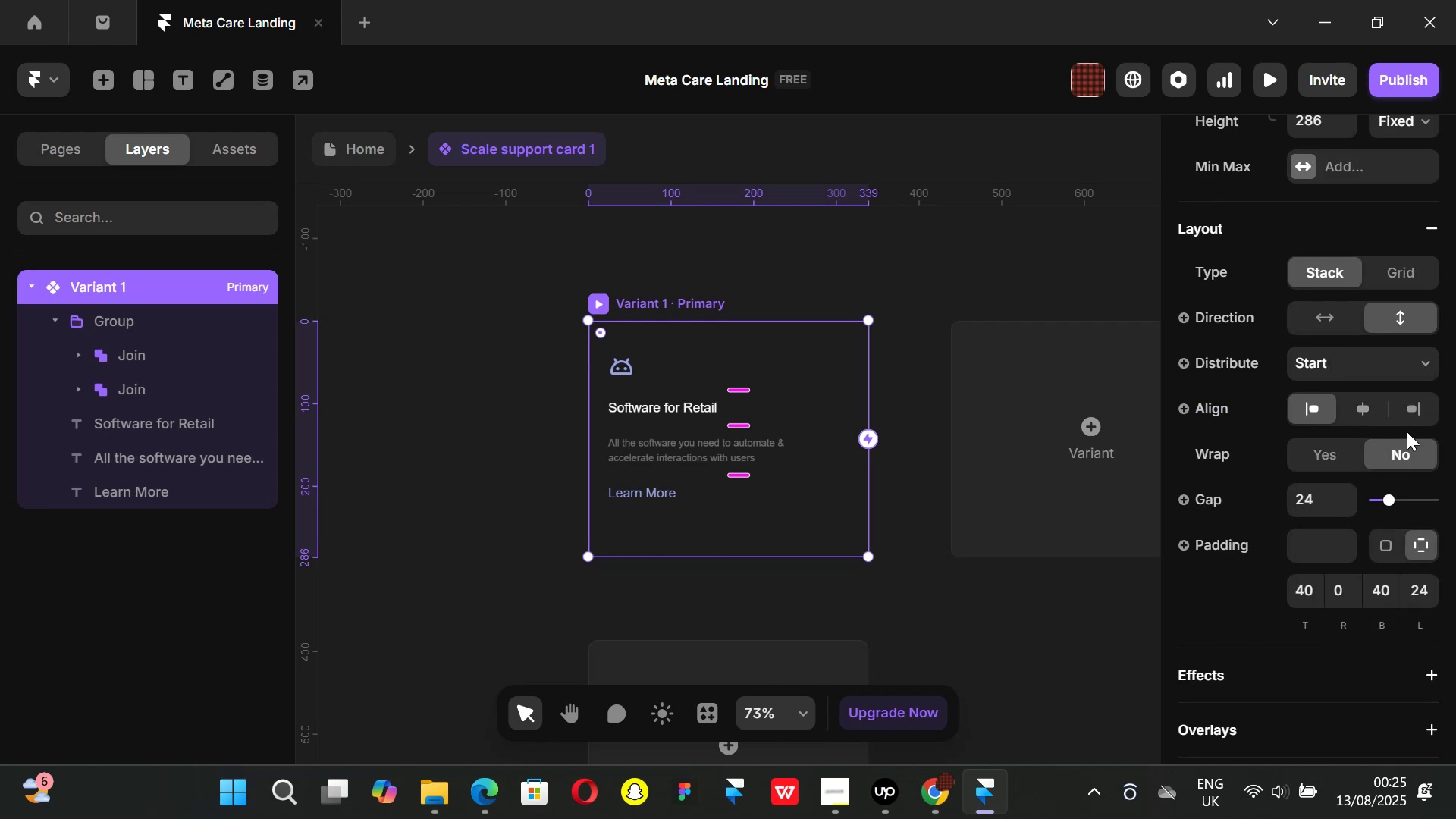 
scroll: coordinate [775, 485], scroll_direction: down, amount: 3.0
 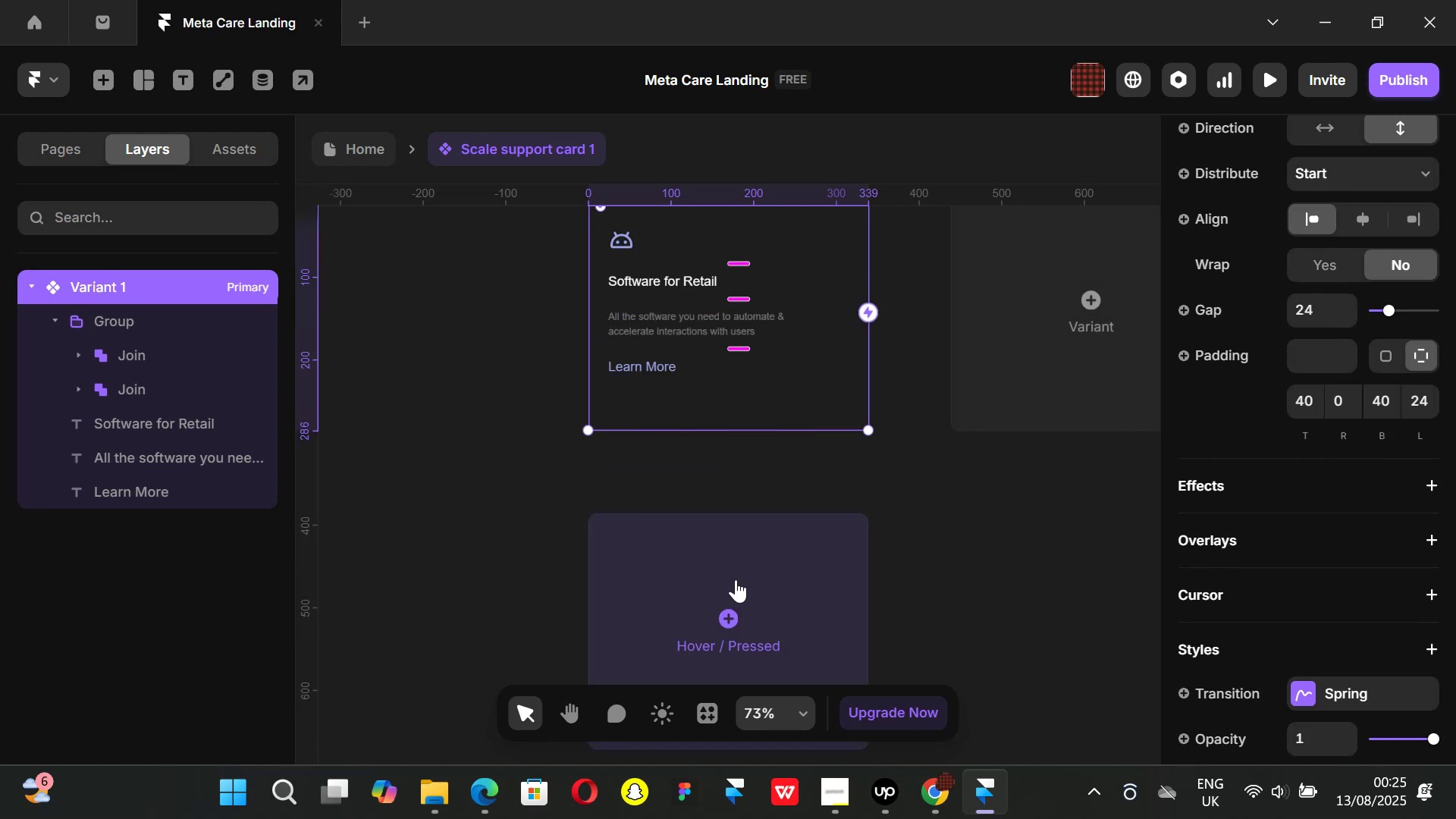 
left_click([736, 594])
 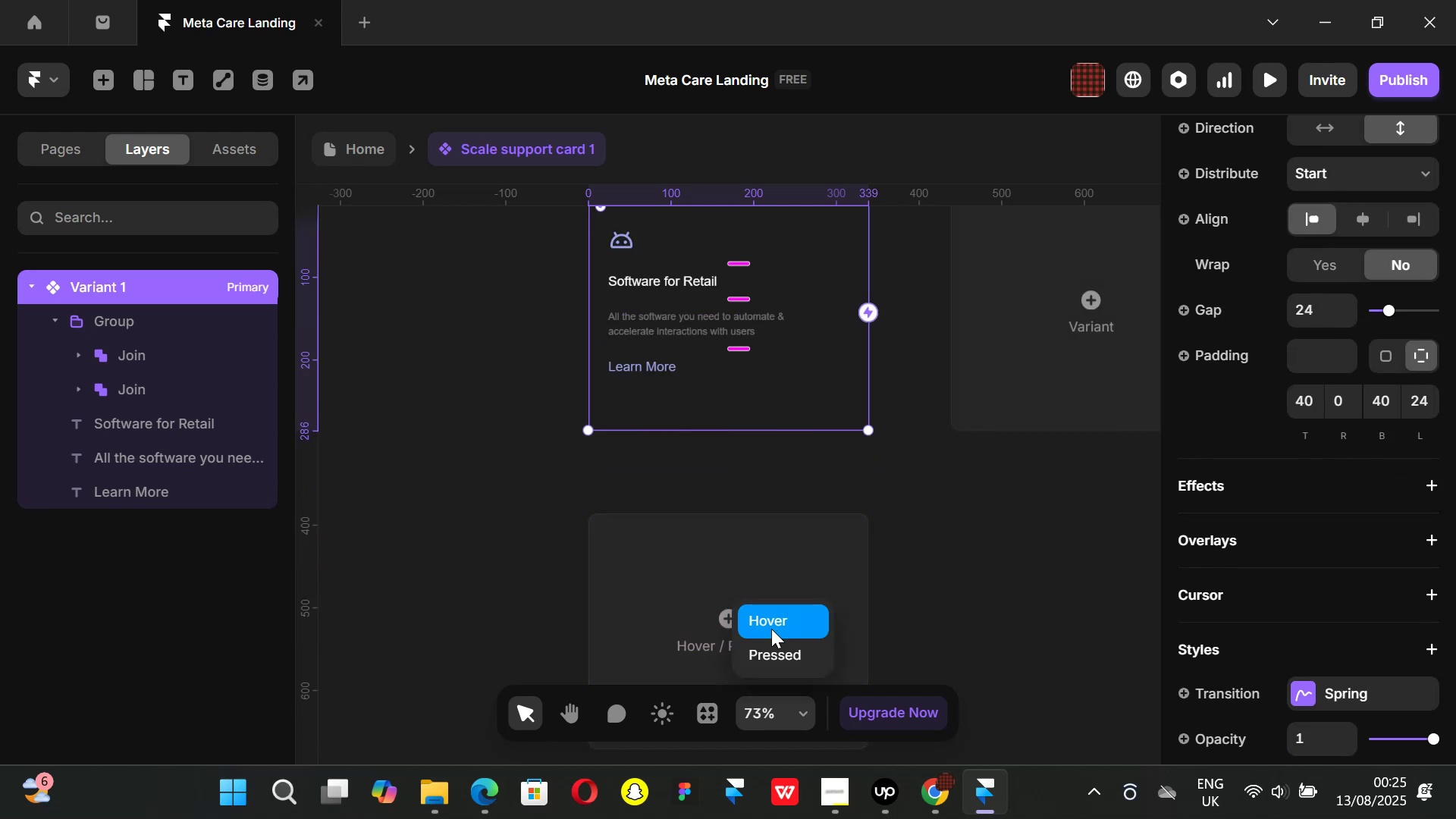 
left_click([767, 626])
 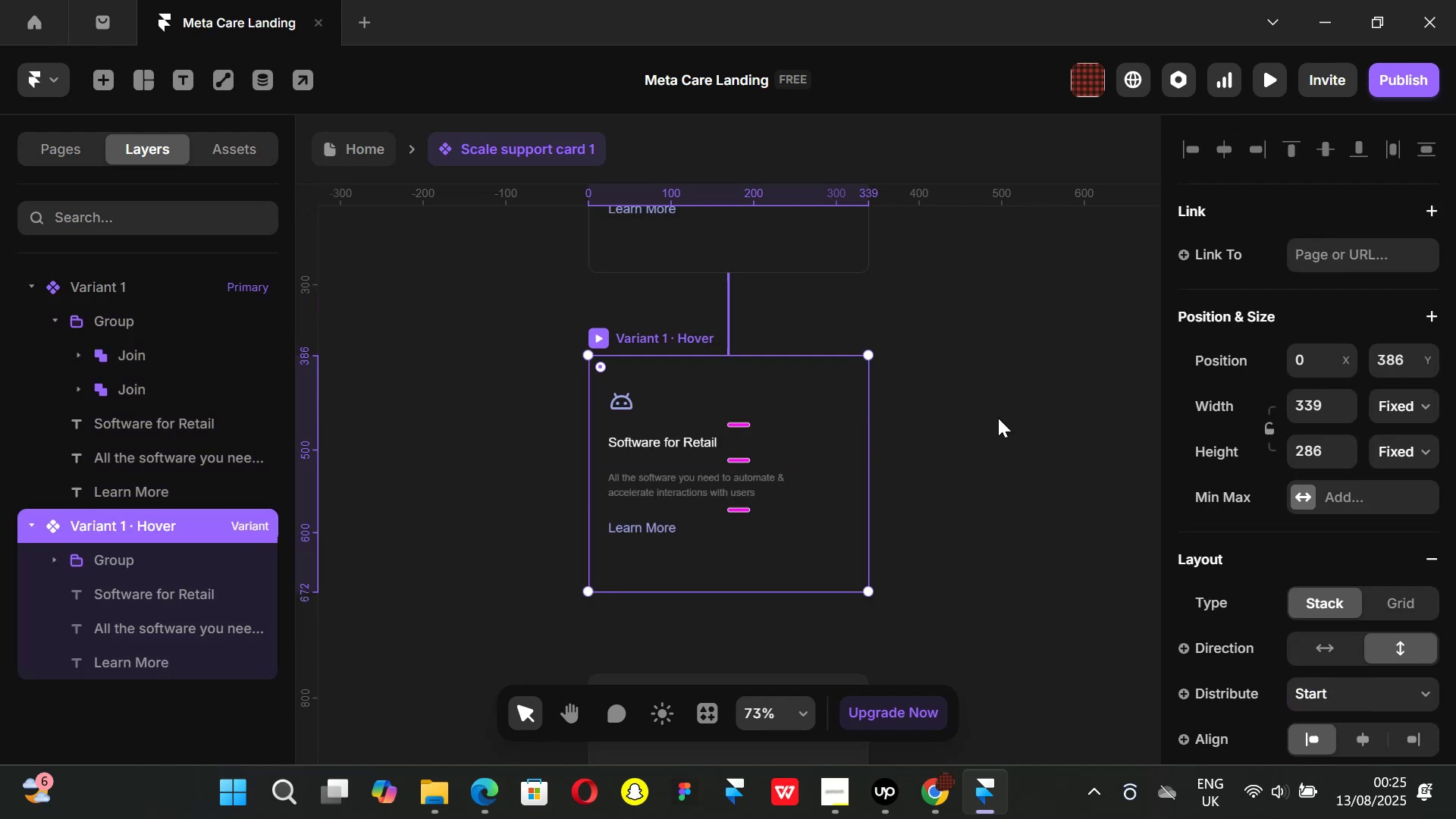 
scroll: coordinate [1345, 441], scroll_direction: down, amount: 5.0
 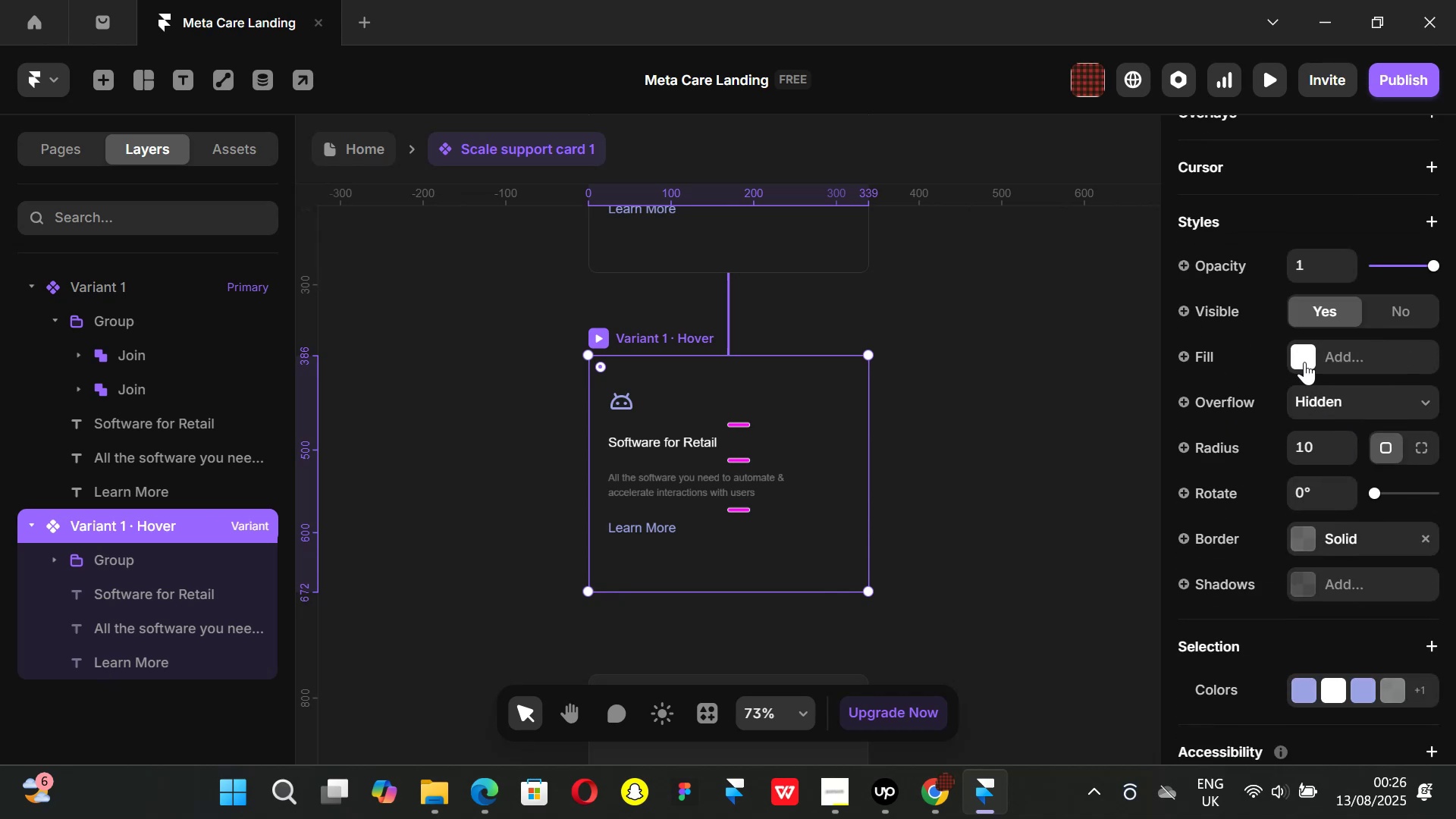 
left_click([1305, 352])
 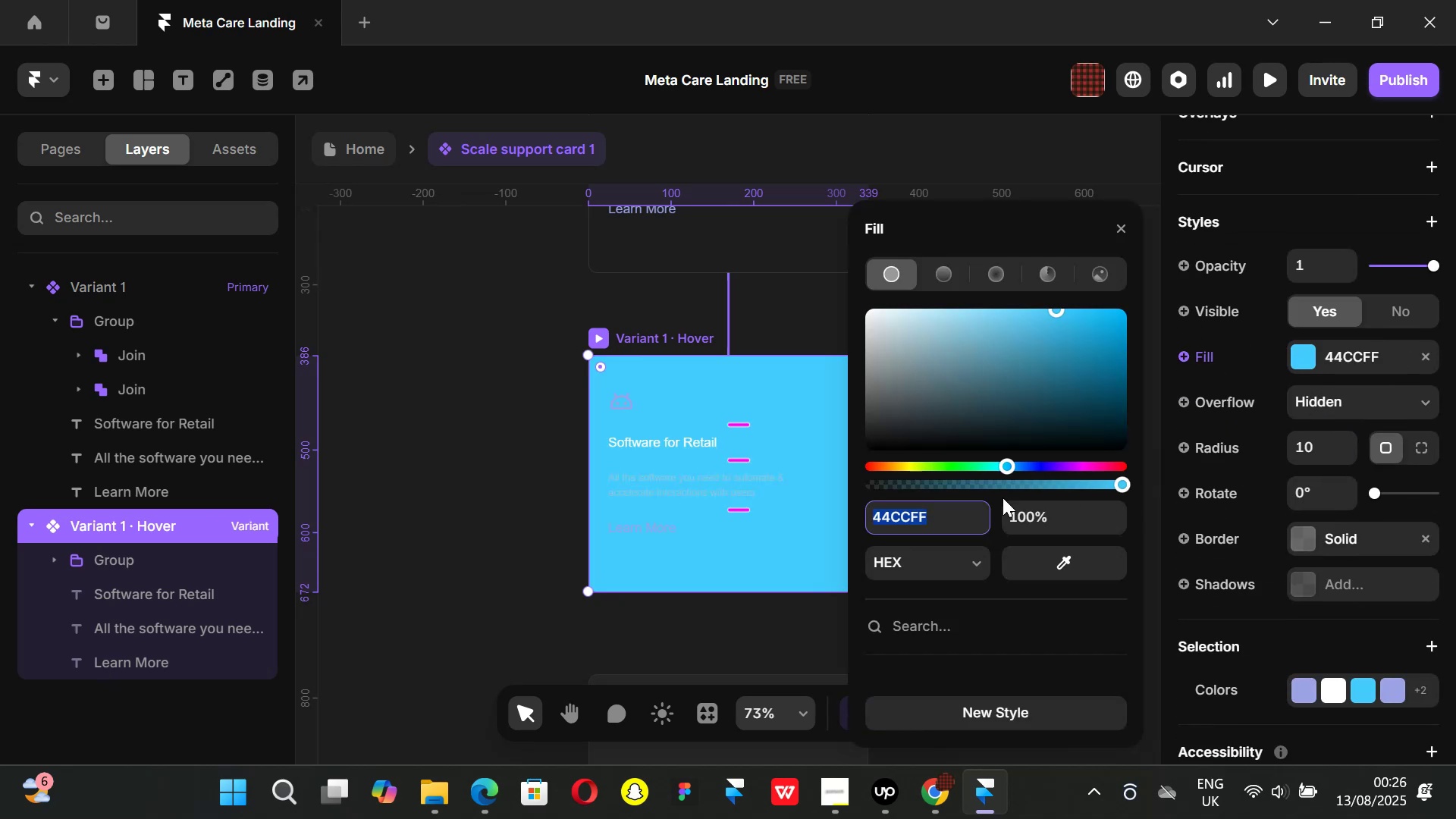 
scroll: coordinate [993, 582], scroll_direction: down, amount: 3.0
 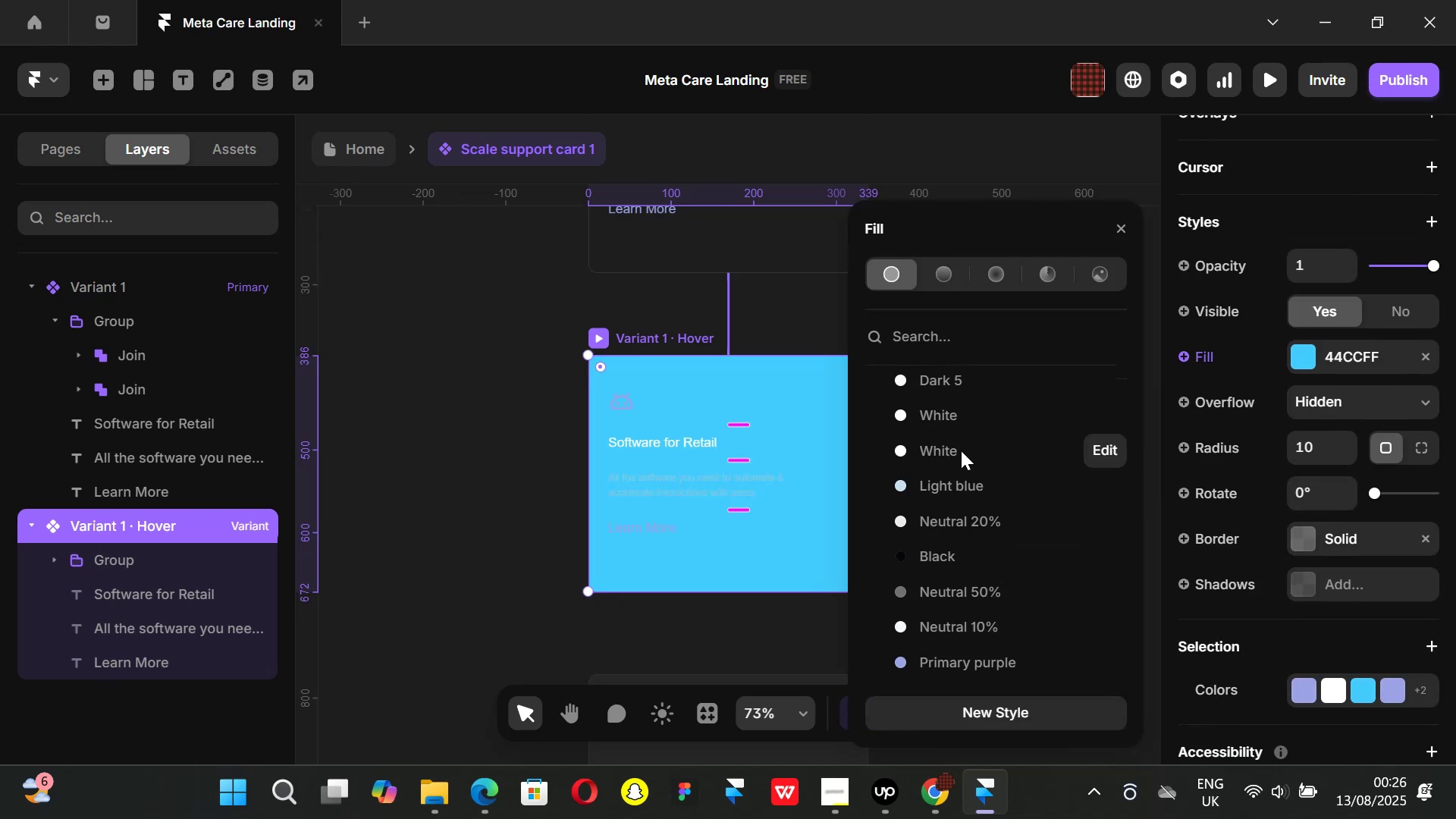 
scroll: coordinate [961, 448], scroll_direction: up, amount: 1.0
 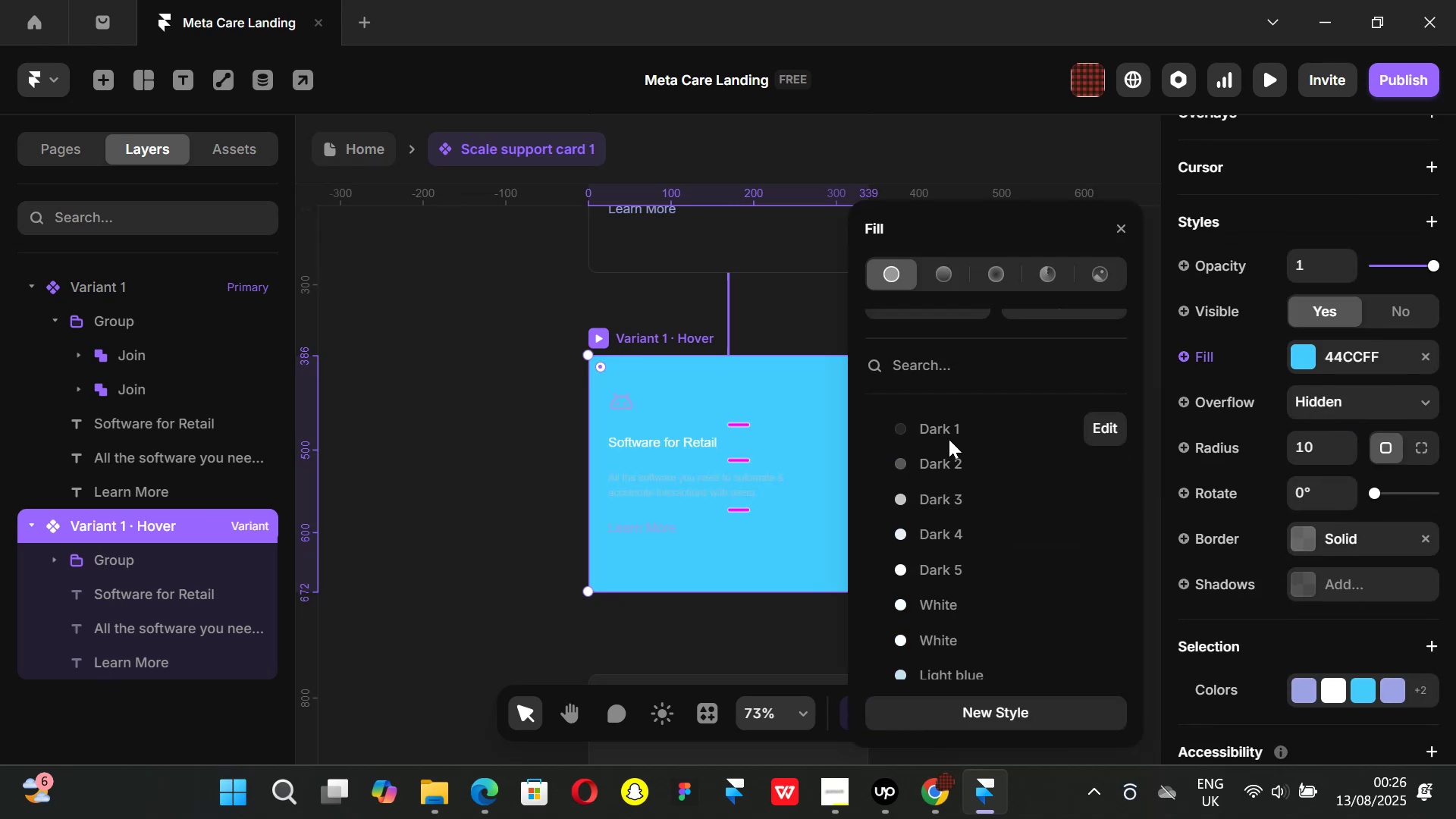 
left_click([947, 428])
 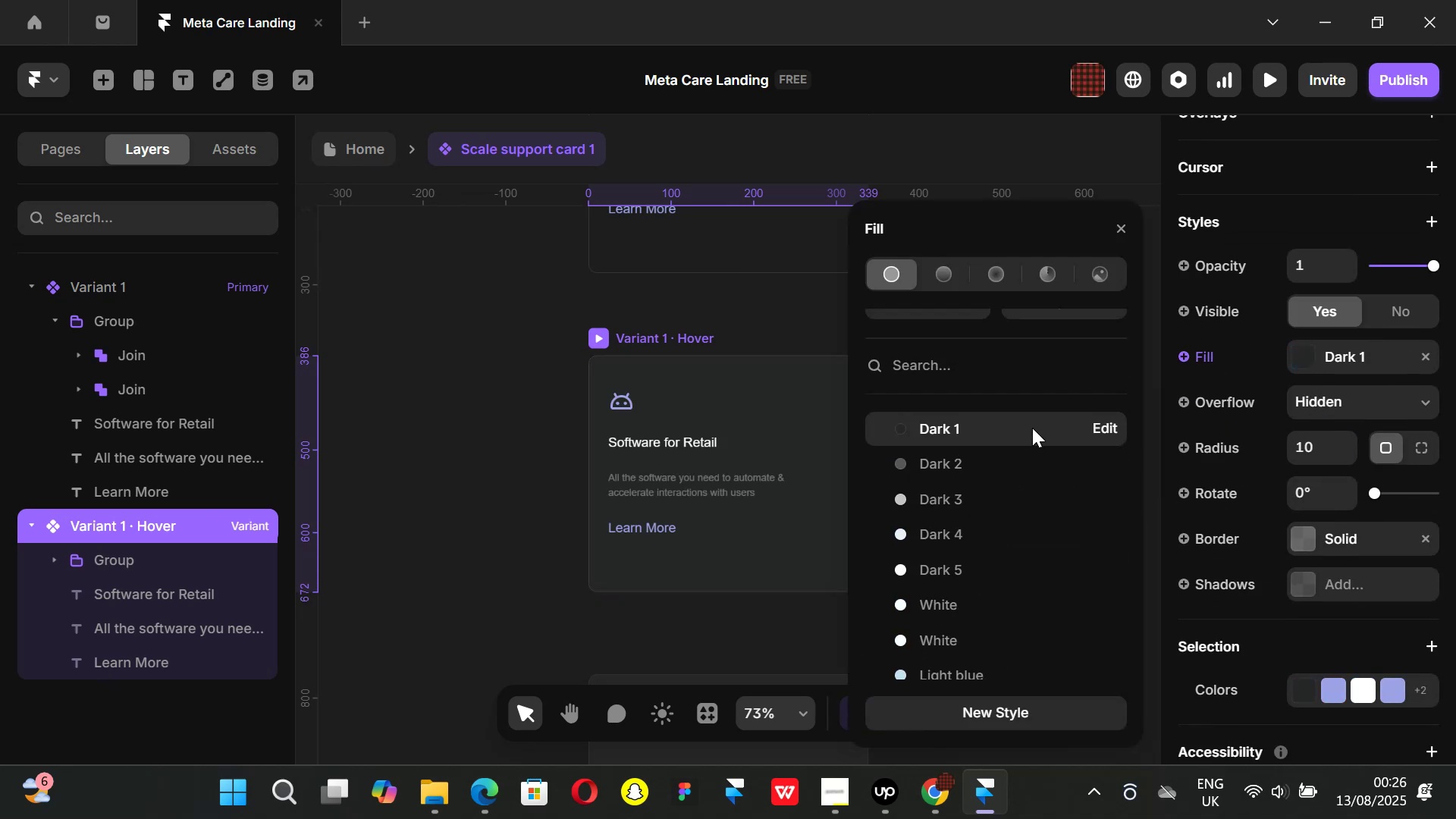 
scroll: coordinate [1011, 422], scroll_direction: up, amount: 3.0
 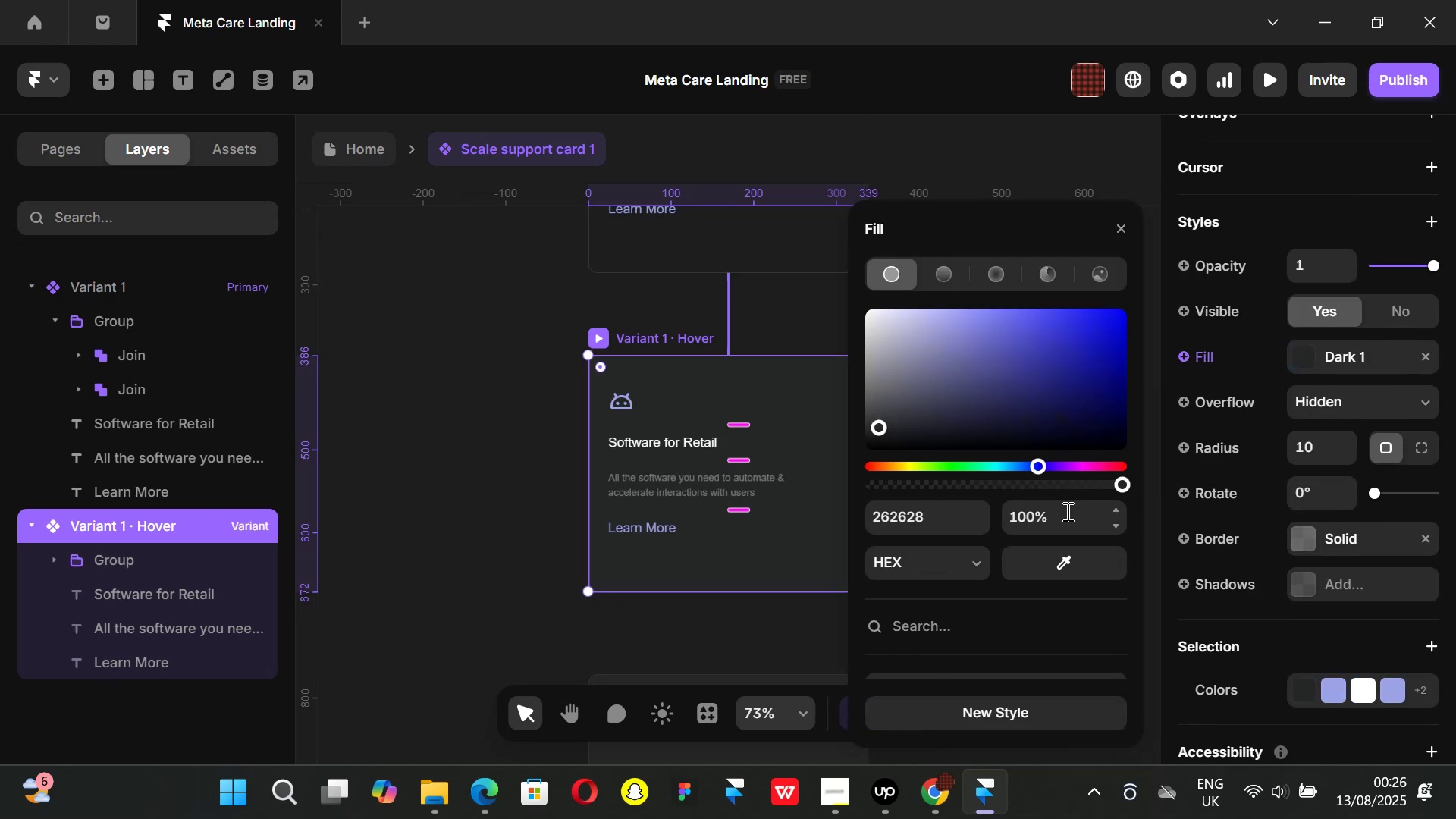 
left_click([1065, 516])
 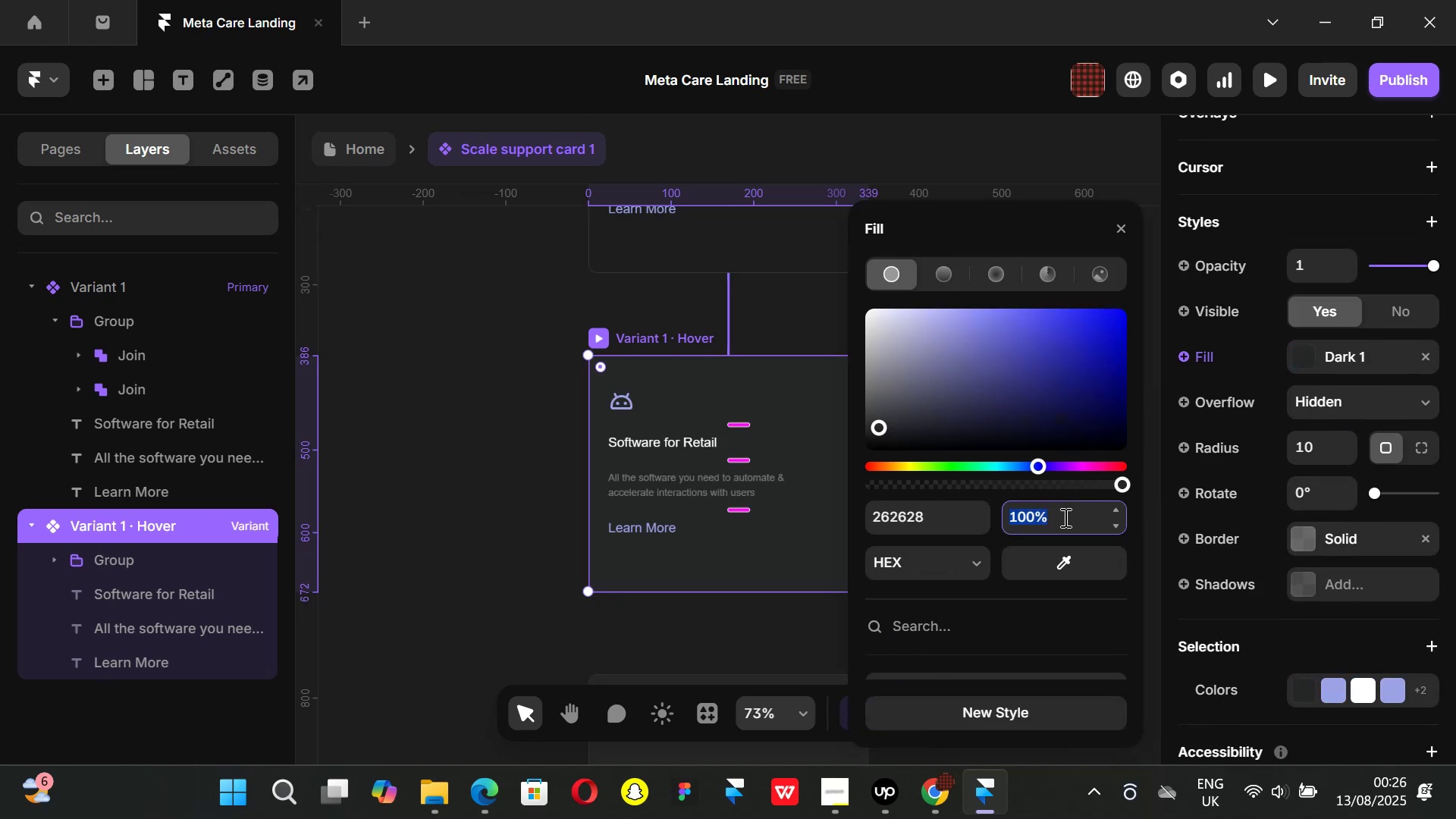 
type(20)
 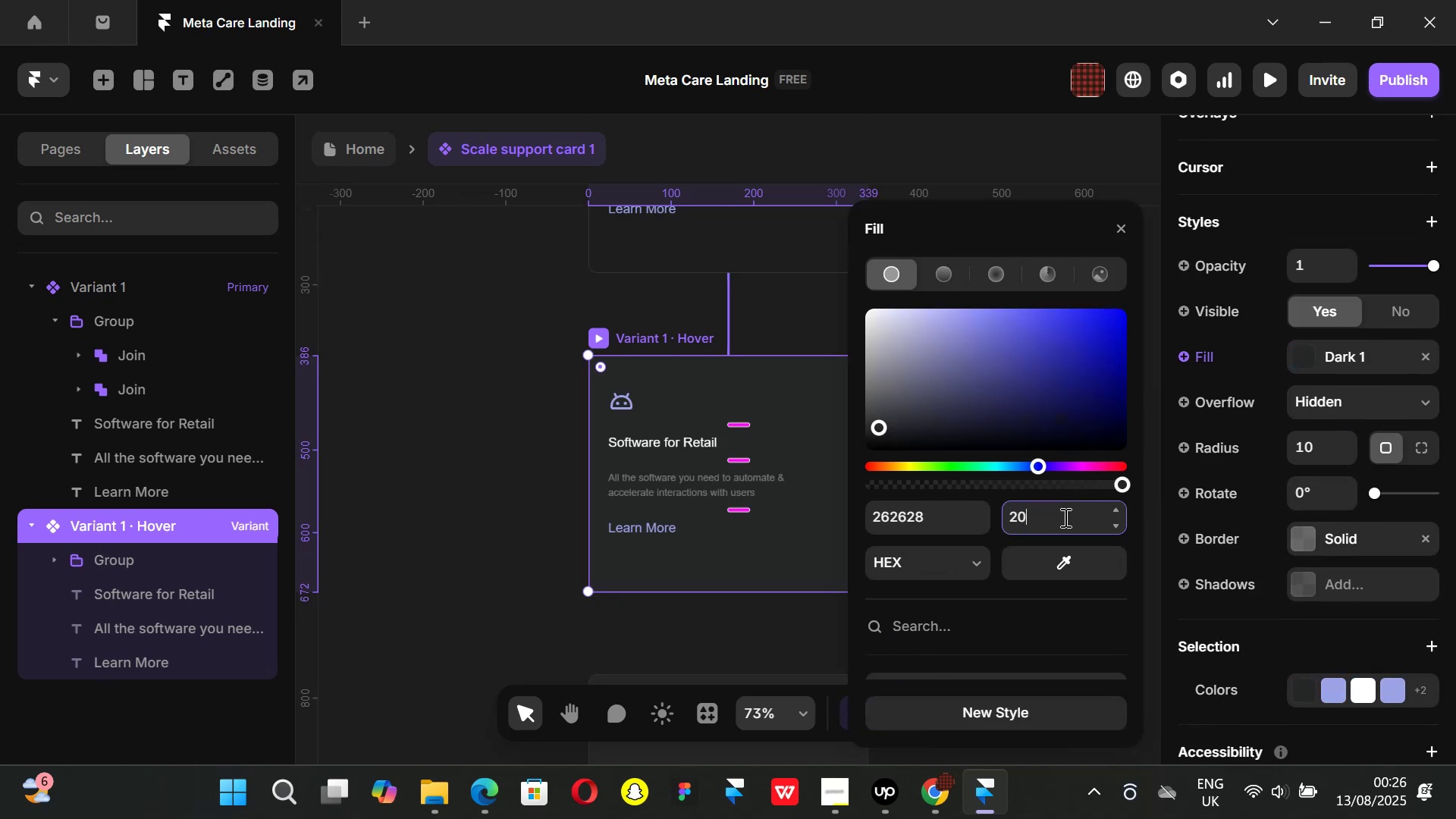 
key(Enter)
 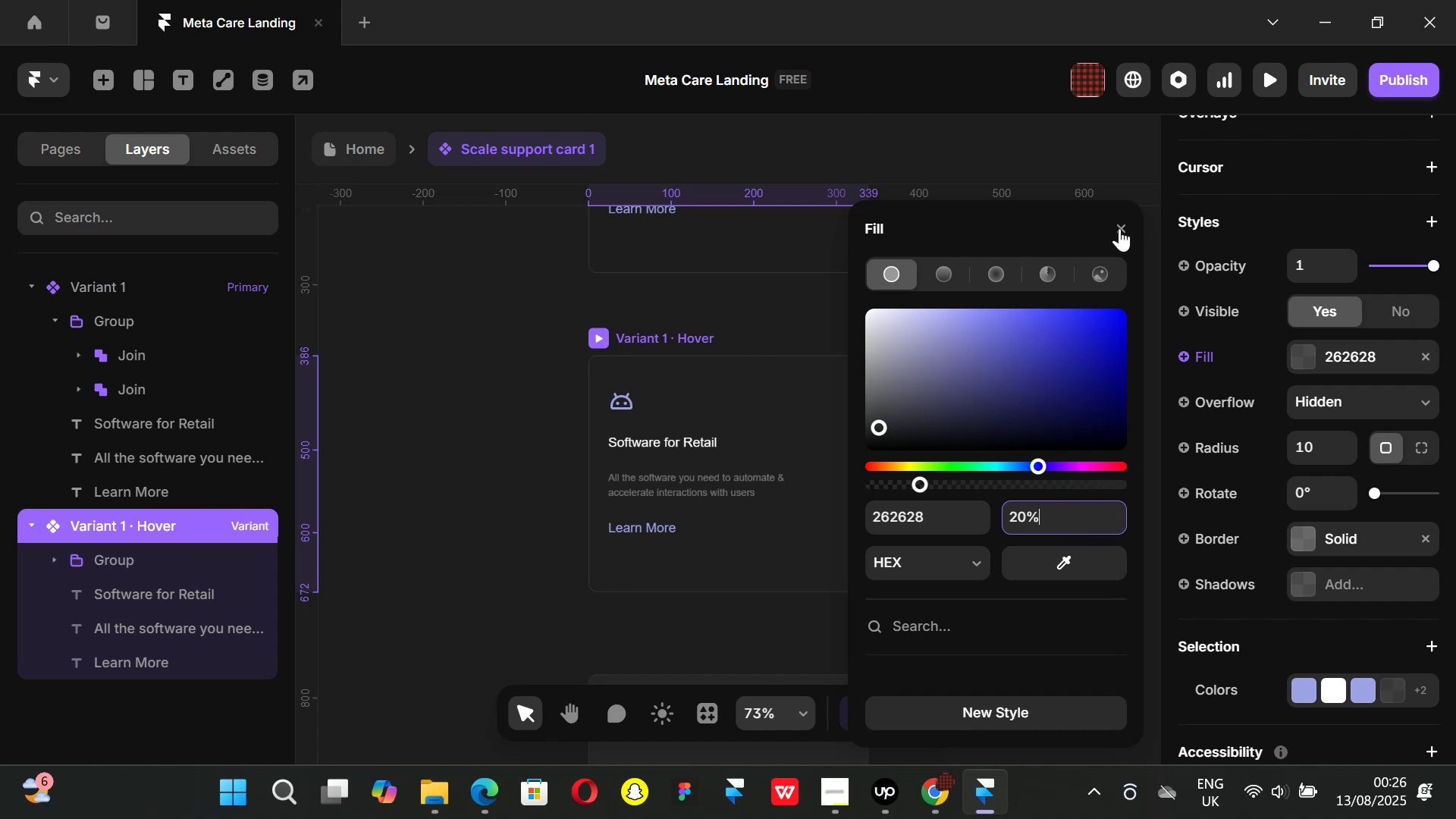 
double_click([1072, 343])
 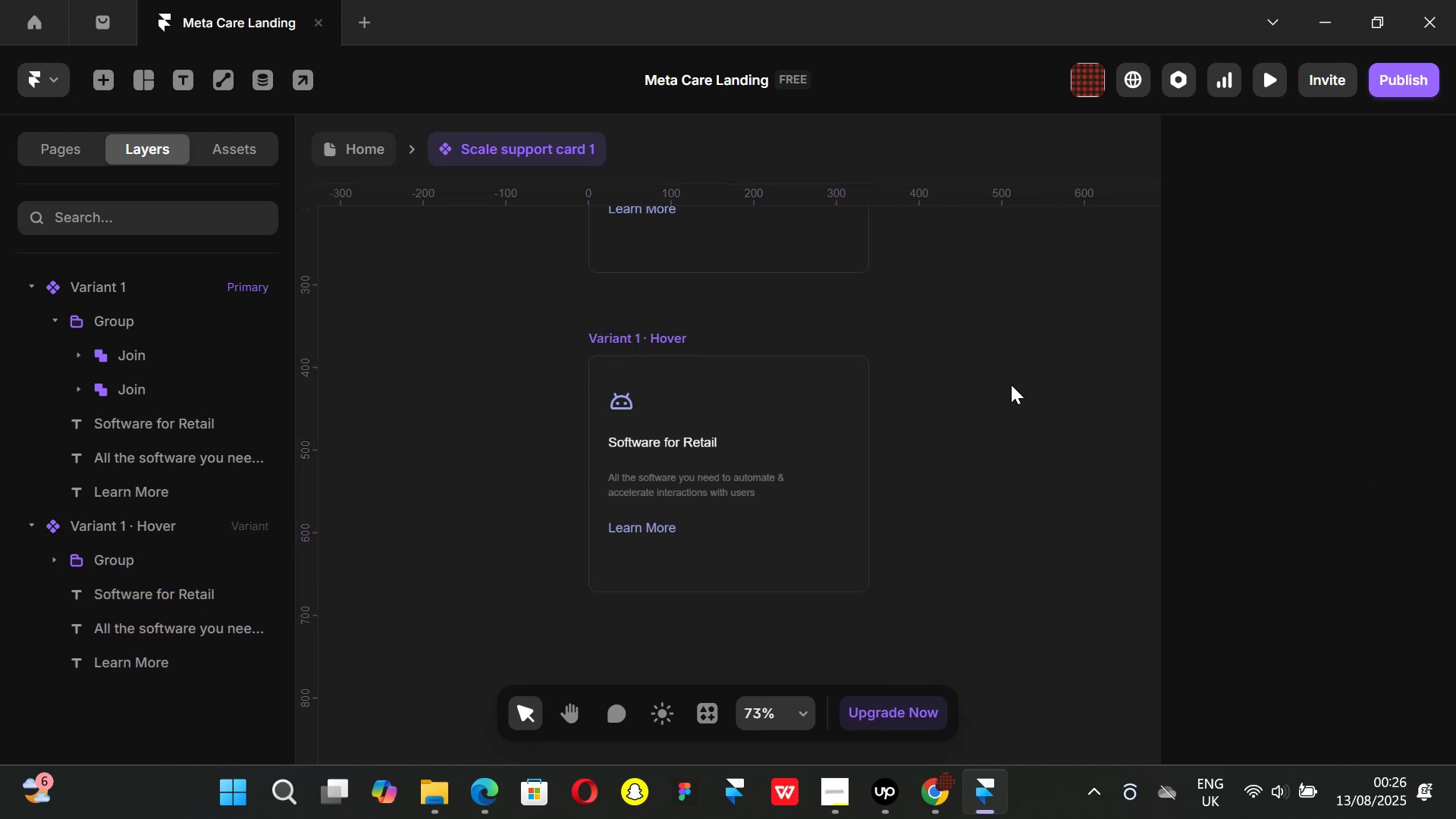 
key(Control+ControlLeft)
 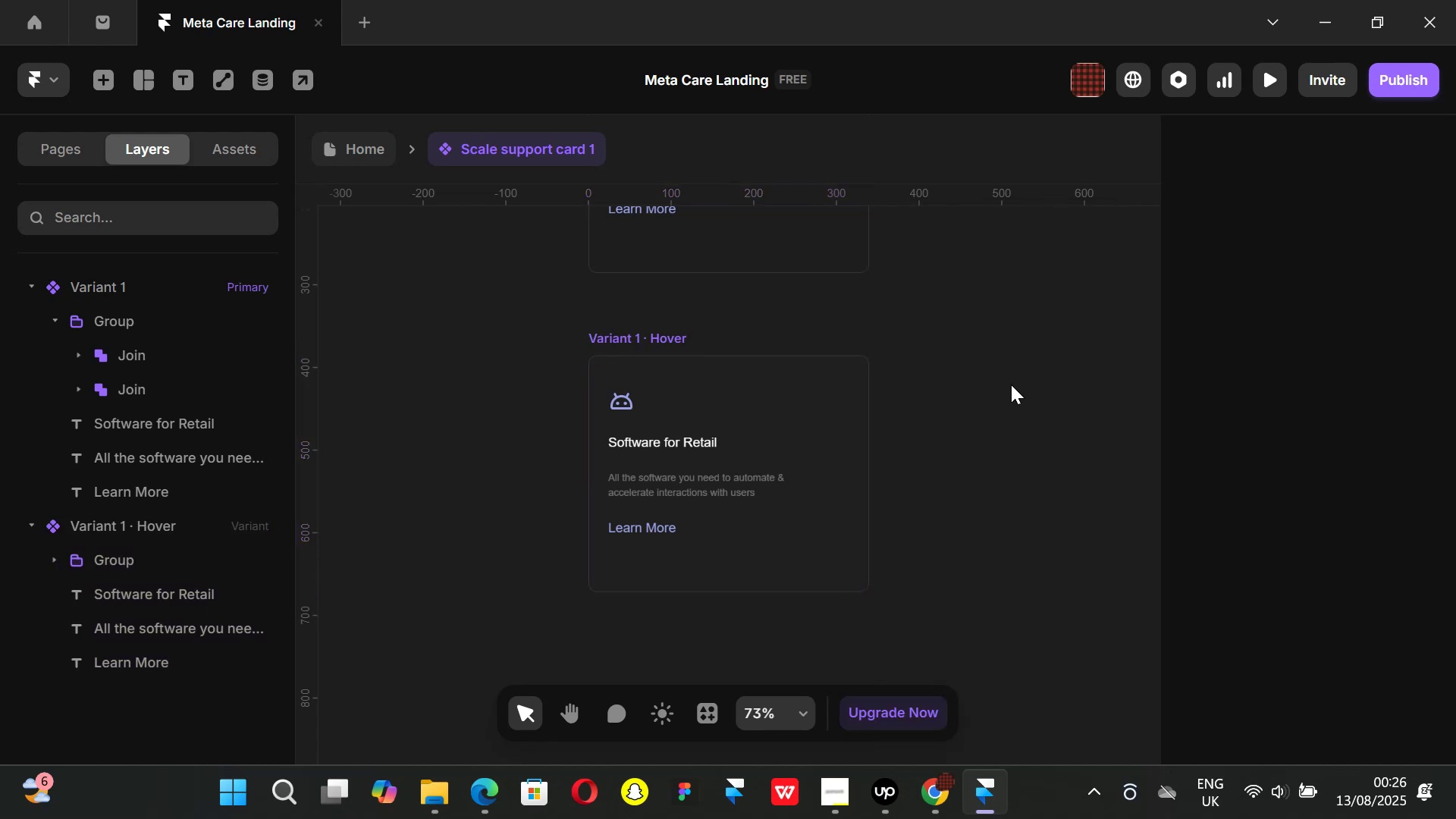 
key(Control+P)
 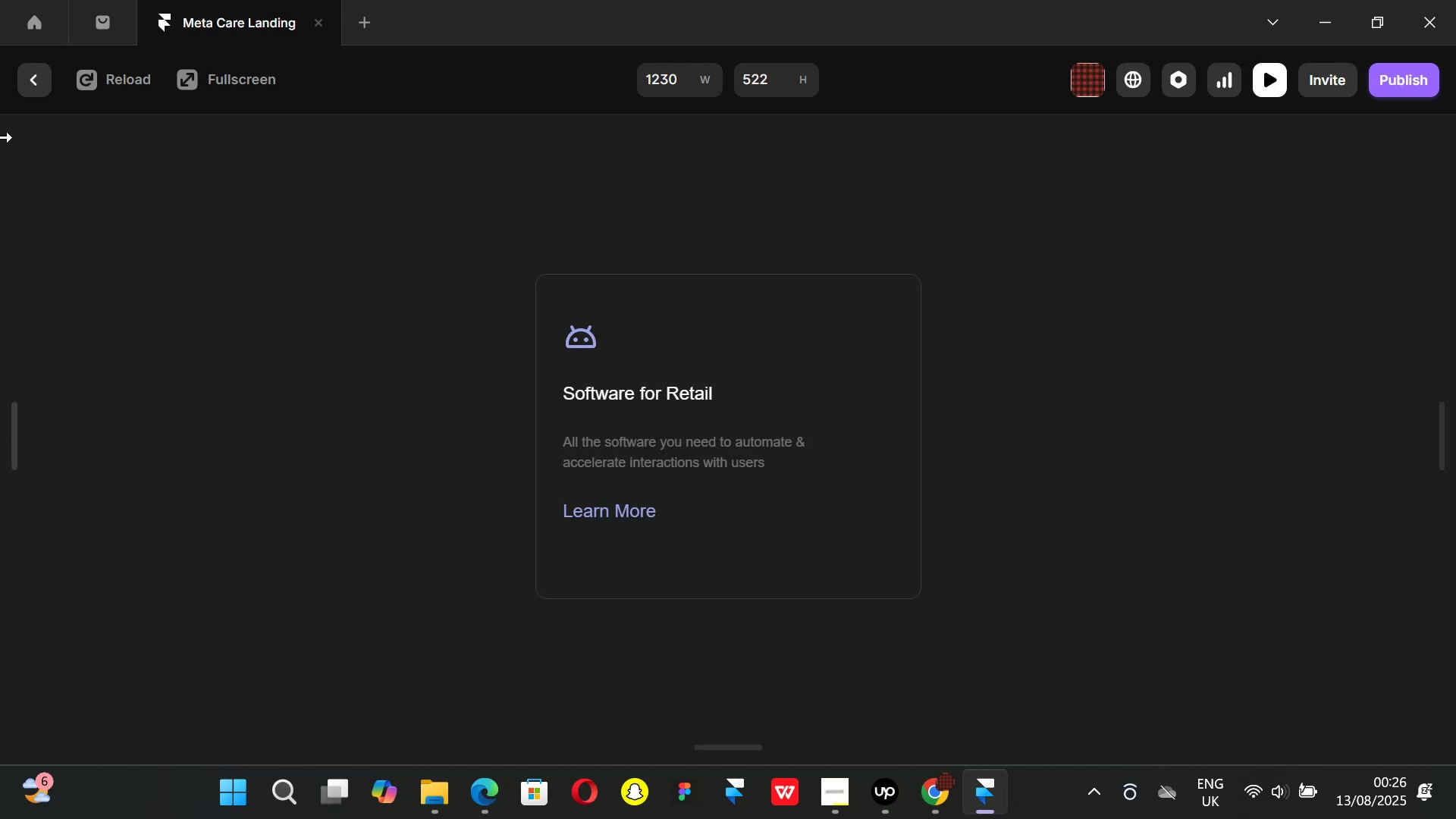 
left_click([32, 82])
 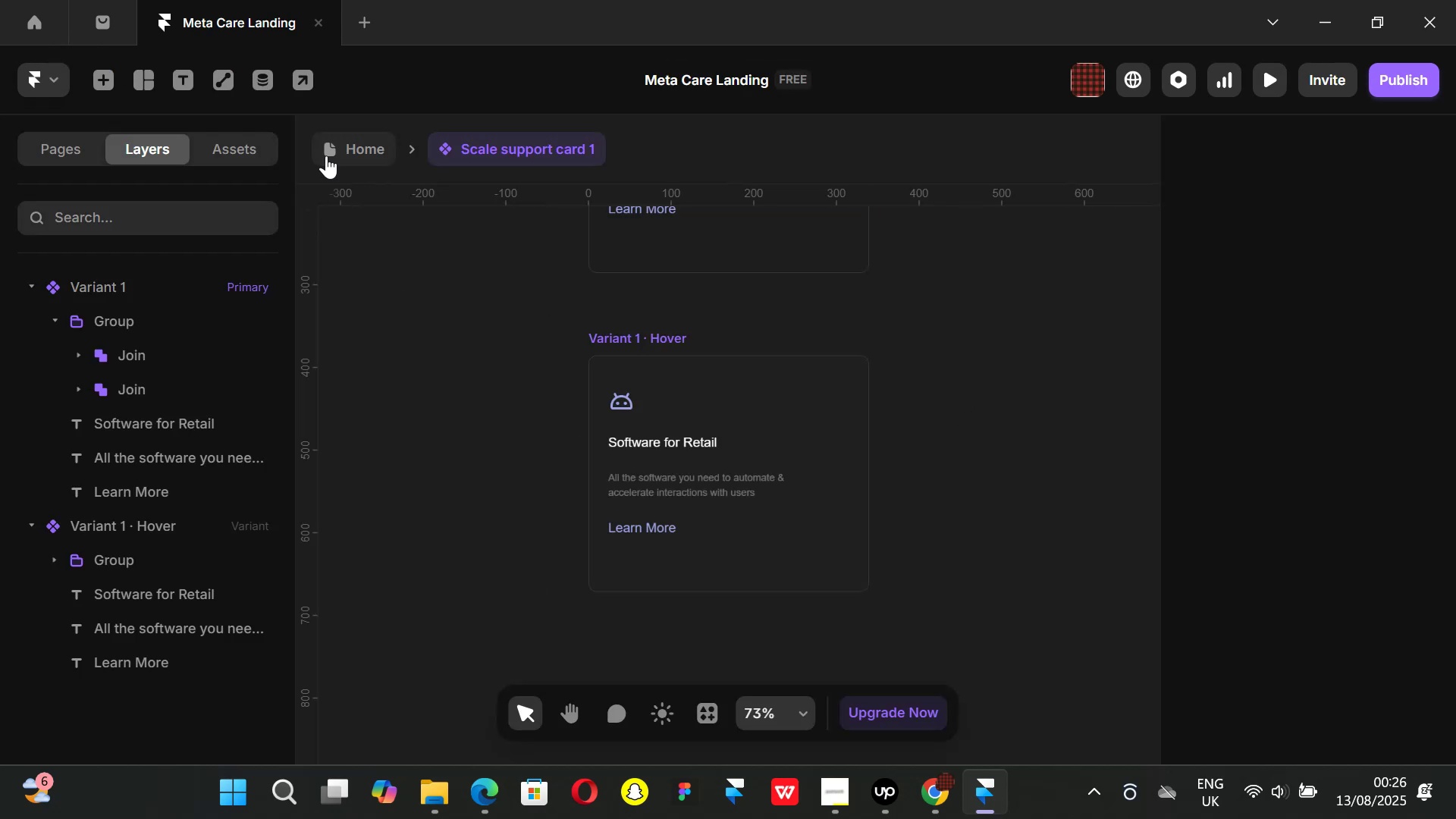 
left_click([328, 155])
 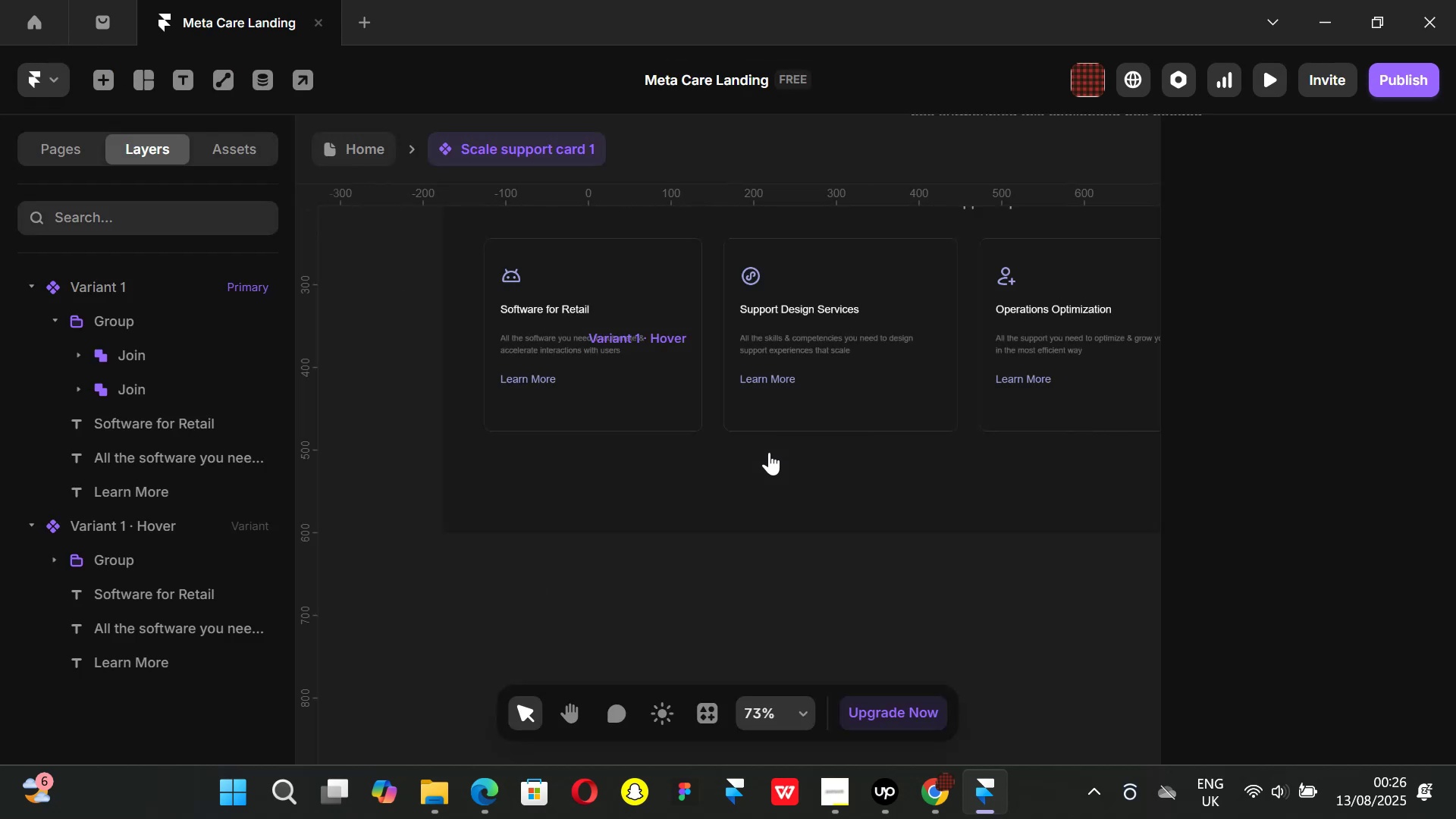 
hold_key(key=ShiftLeft, duration=1.55)
scroll: coordinate [839, 429], scroll_direction: down, amount: 9.0
 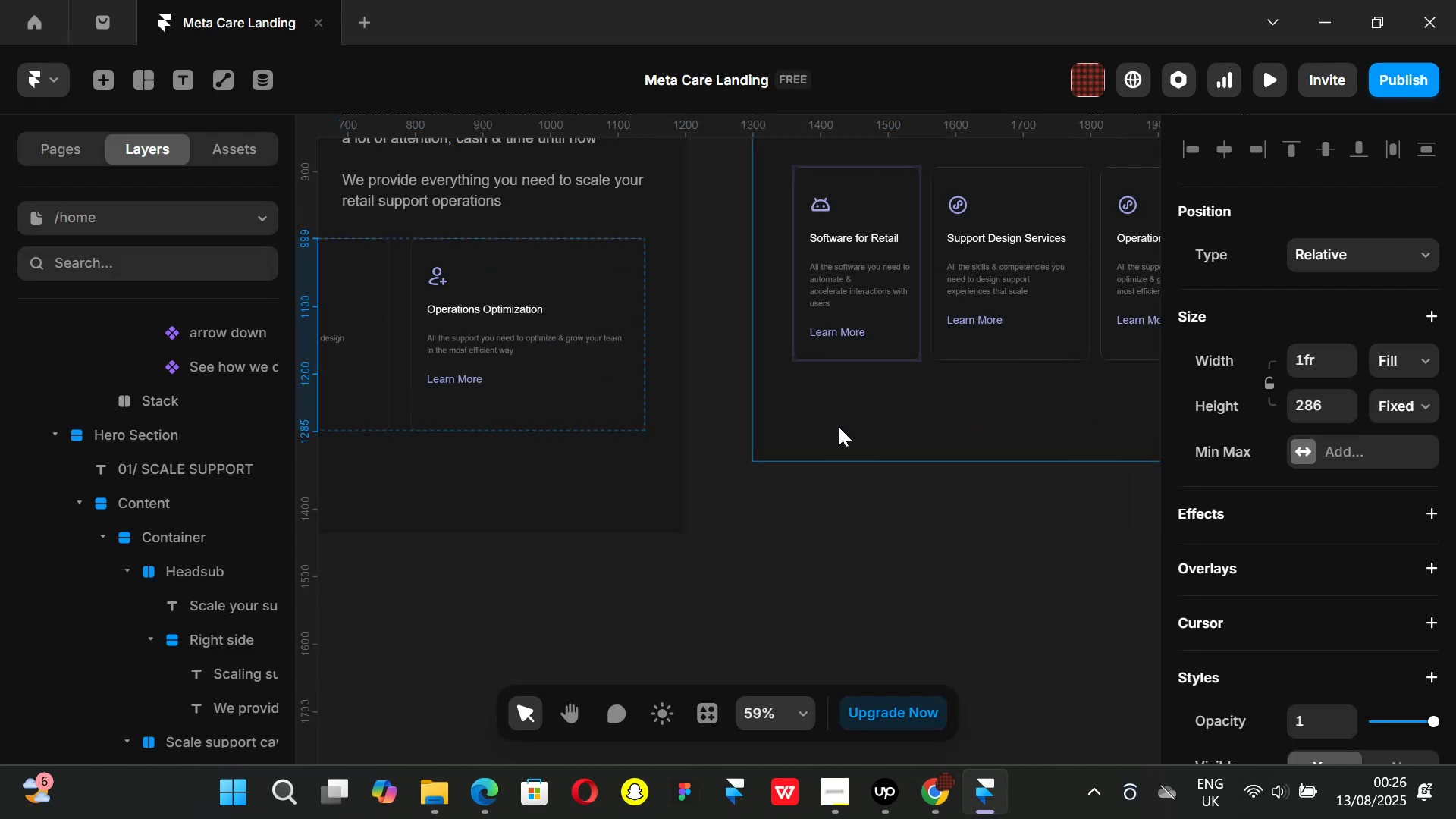 
hold_key(key=ShiftLeft, duration=1.55)
scroll: coordinate [841, 419], scroll_direction: down, amount: 2.0
 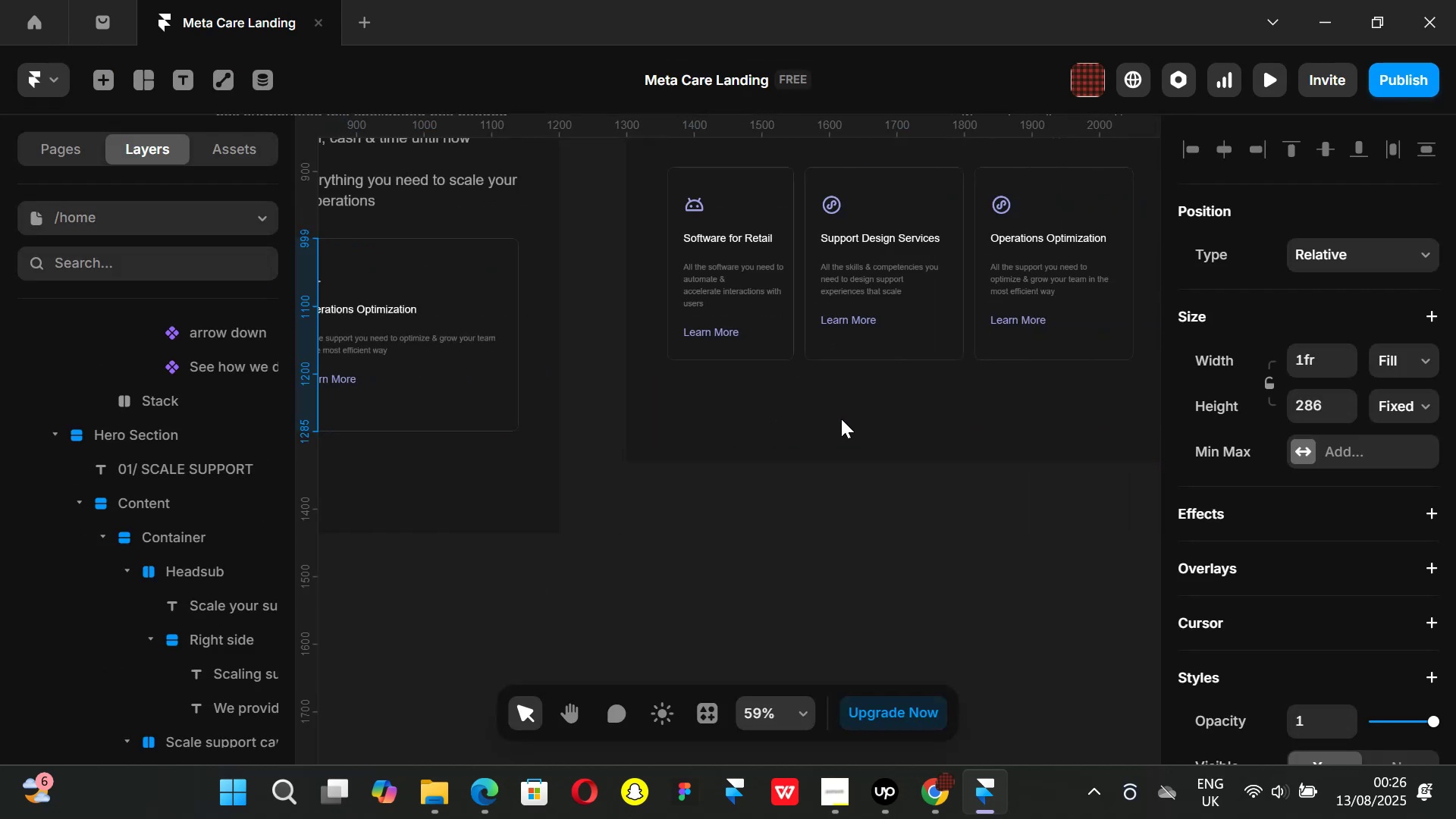 
hold_key(key=ShiftLeft, duration=0.44)
 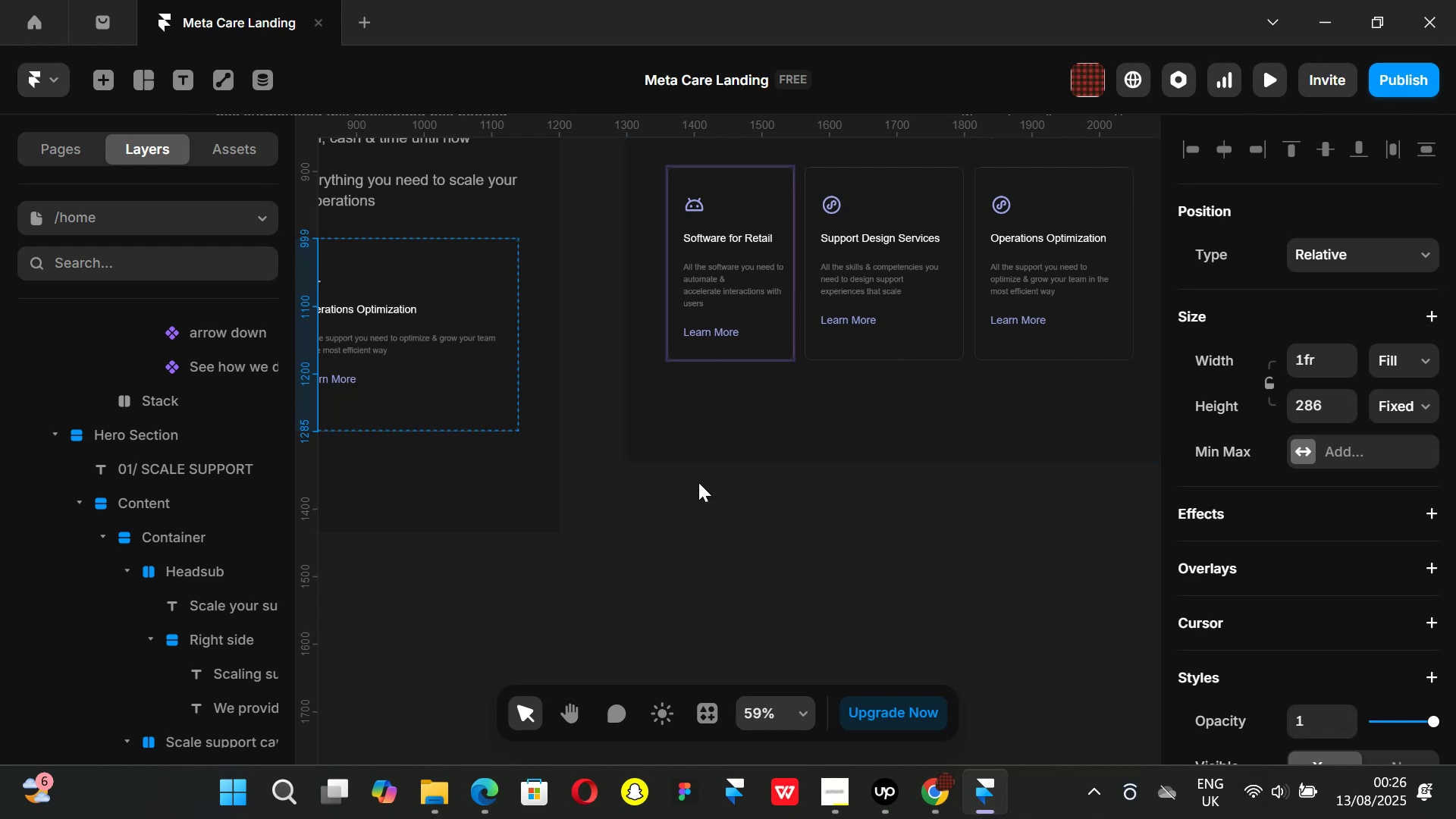 
hold_key(key=ShiftLeft, duration=1.53)
 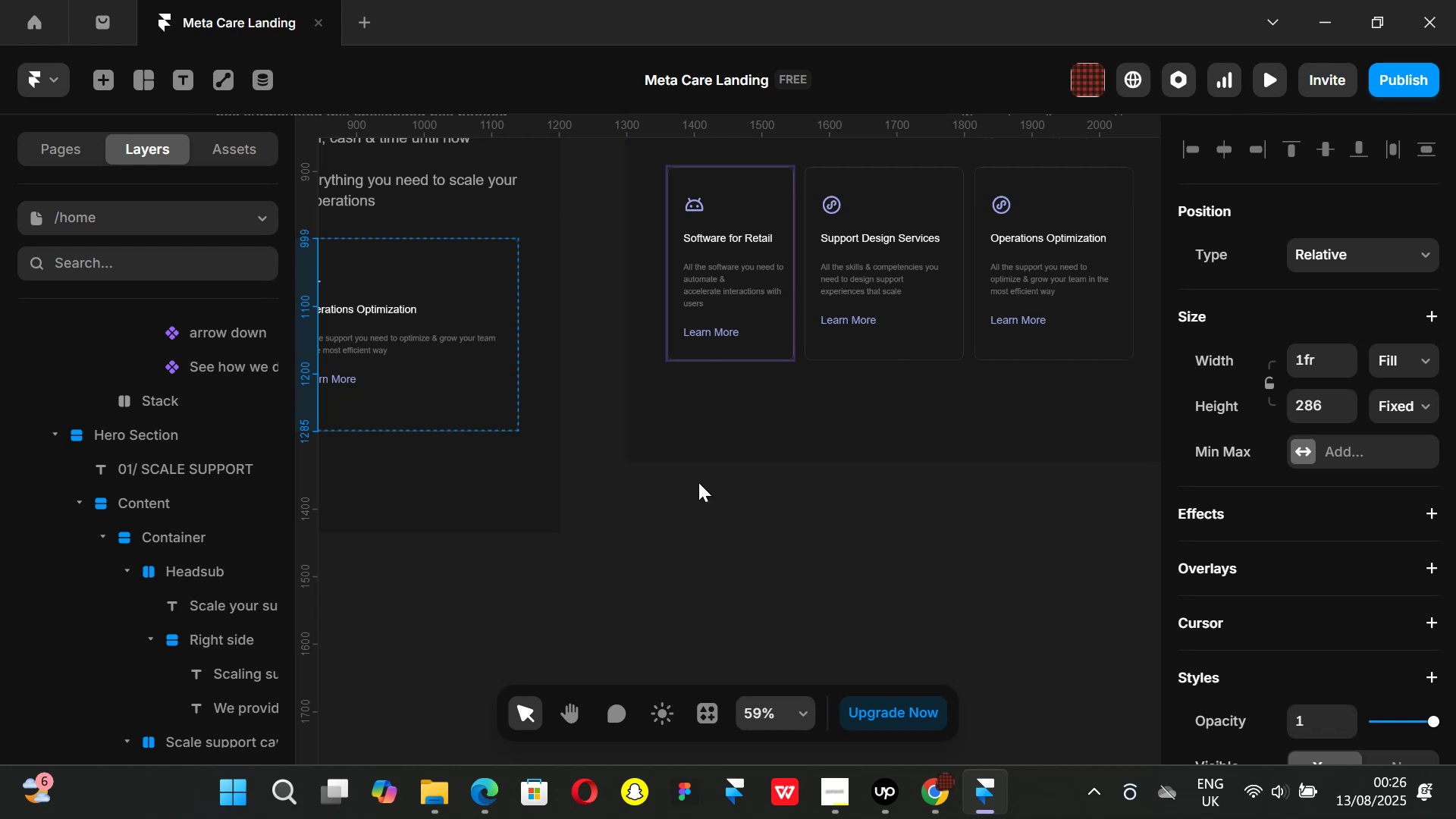 
key(Shift+ShiftLeft)
 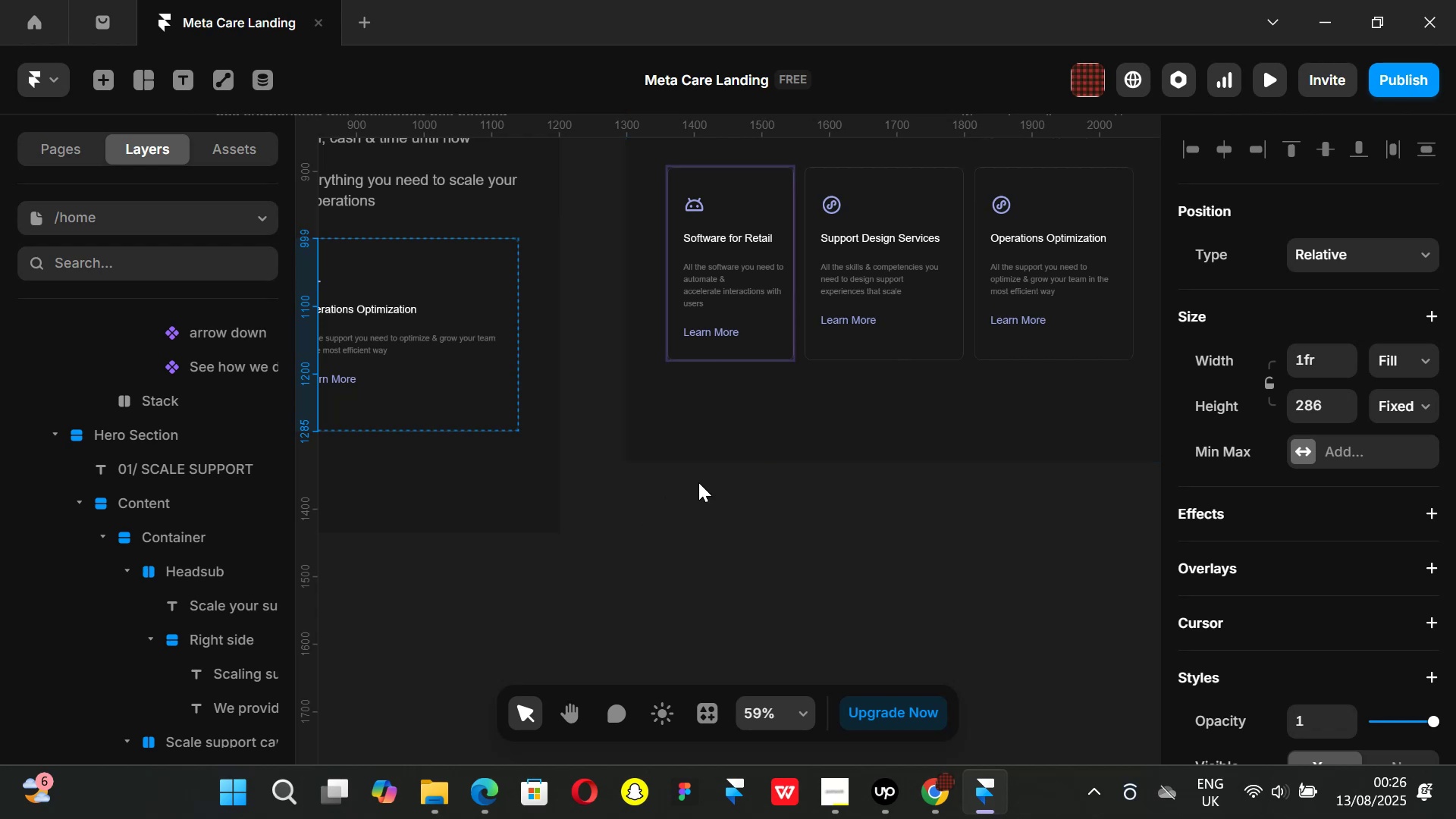 
key(Shift+ShiftLeft)
 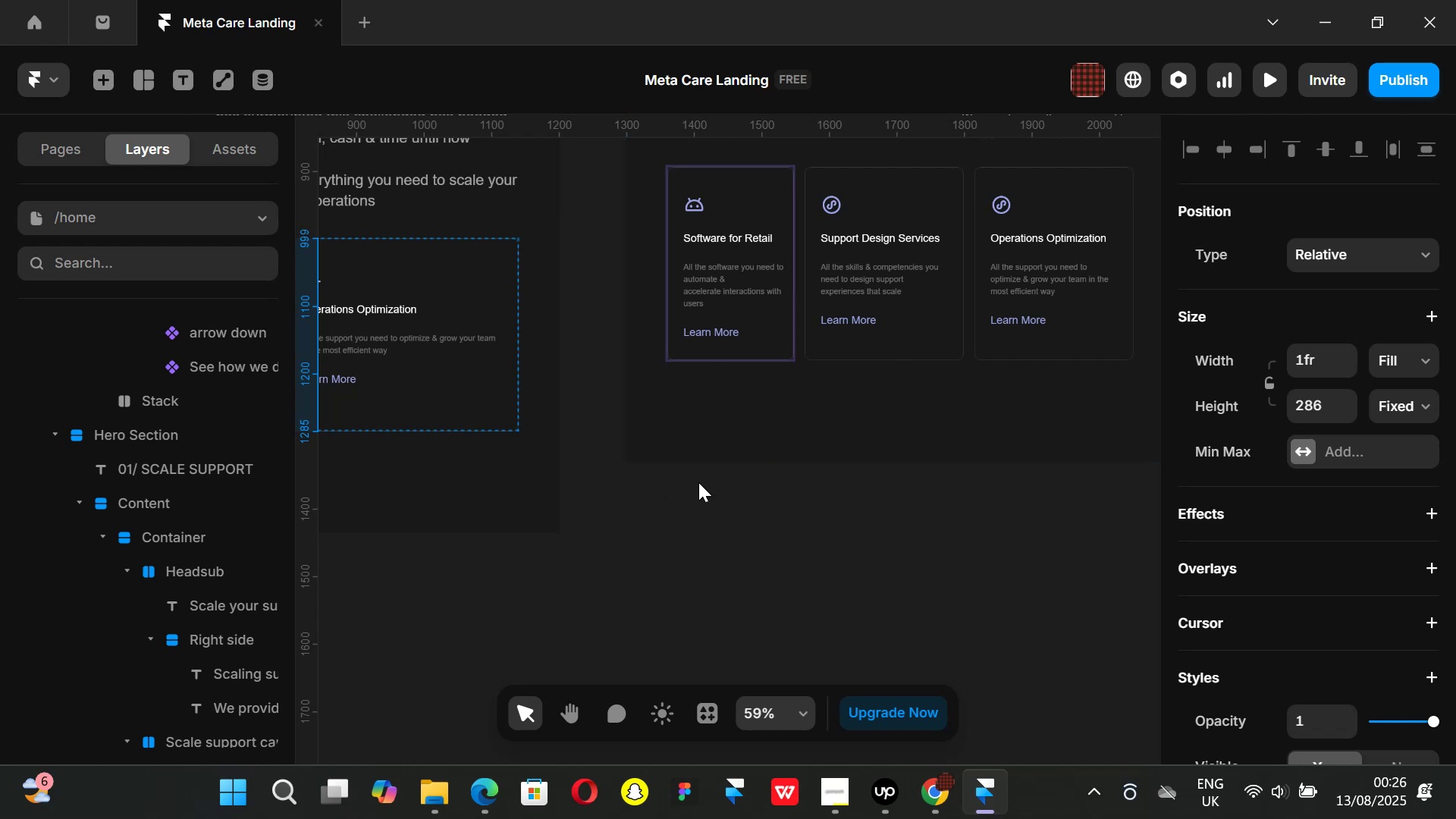 
key(Shift+ShiftLeft)
 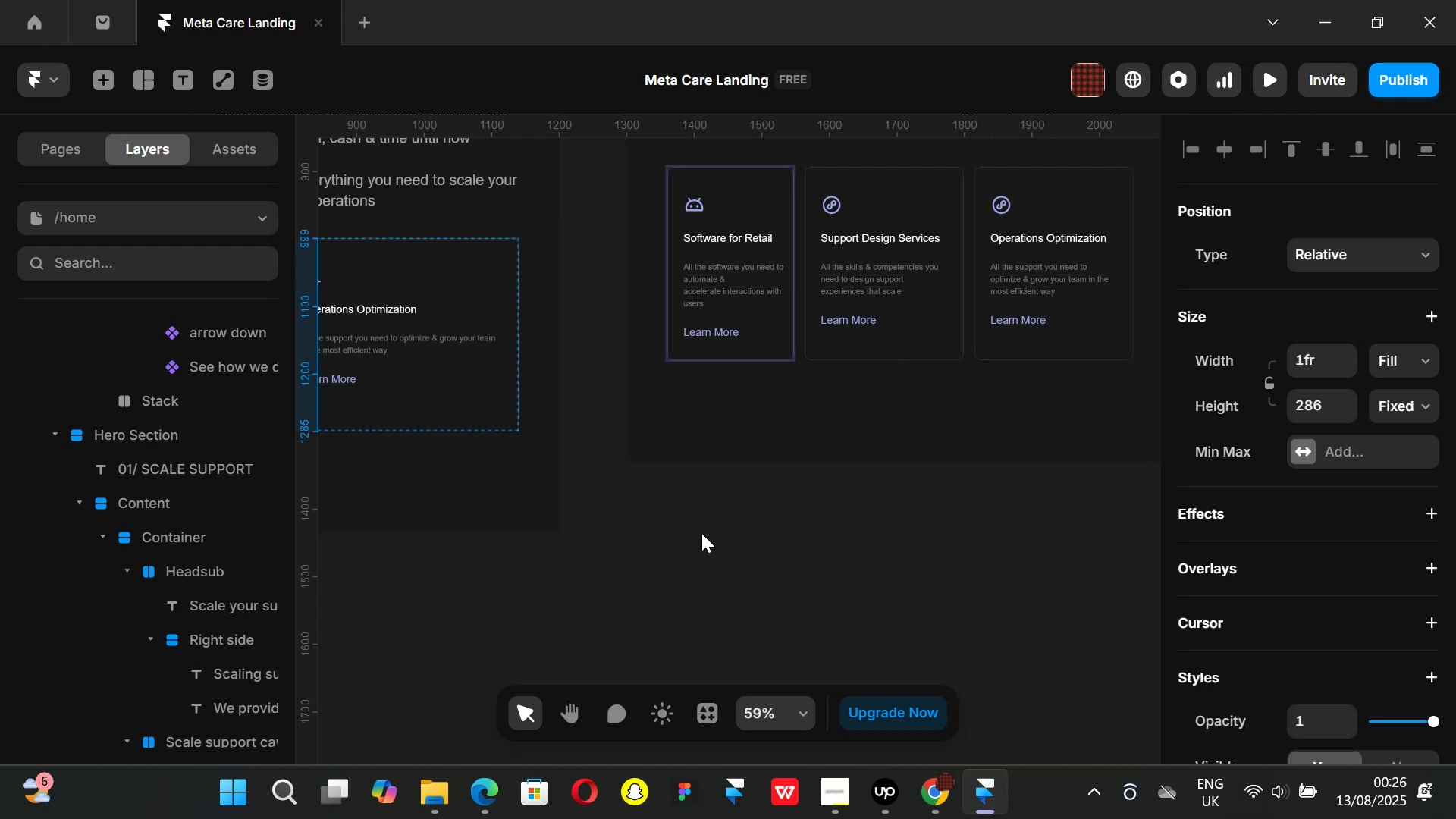 
left_click([701, 533])
 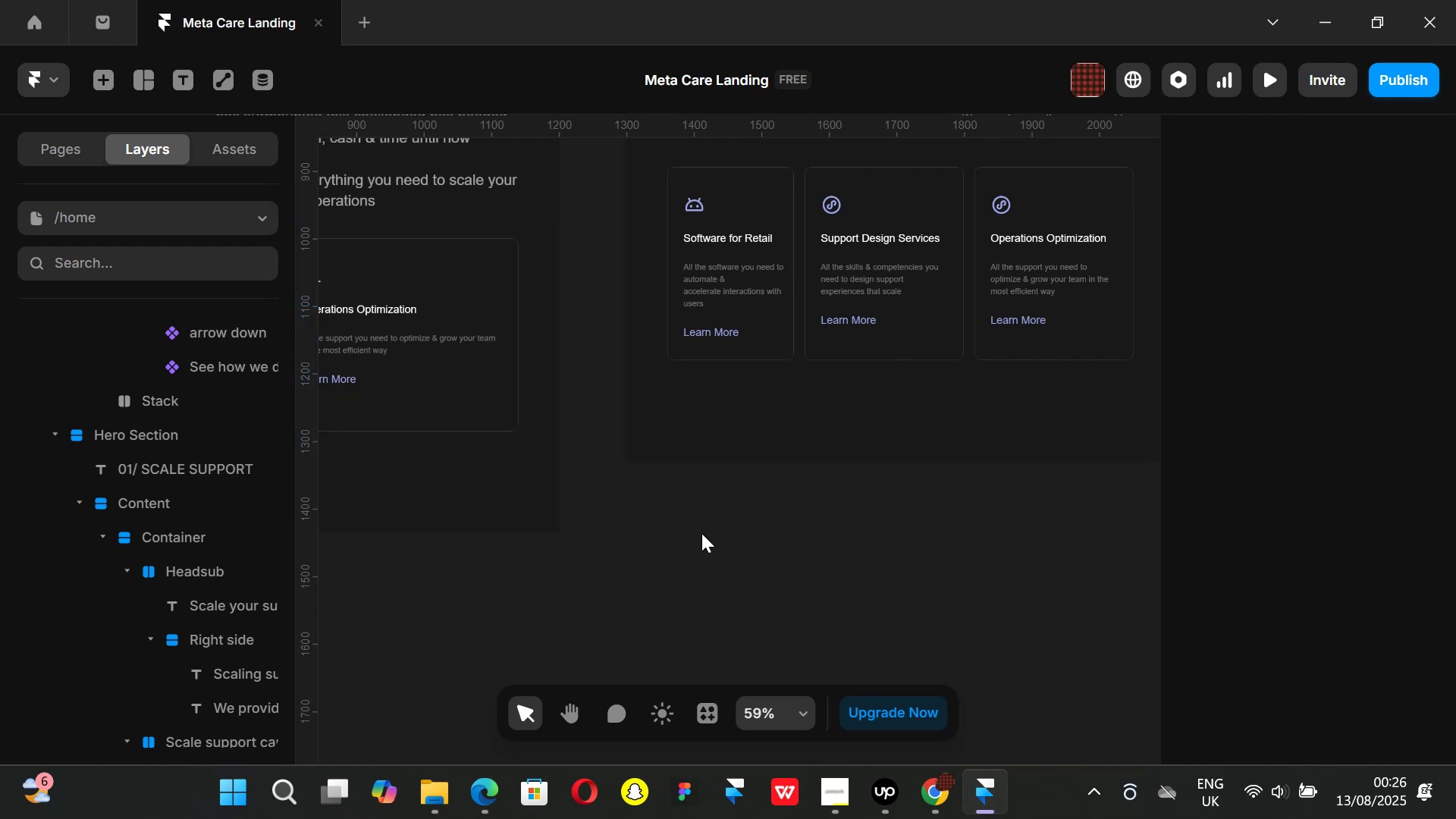 
hold_key(key=ShiftLeft, duration=1.19)
scroll: coordinate [705, 525], scroll_direction: up, amount: 10.0
 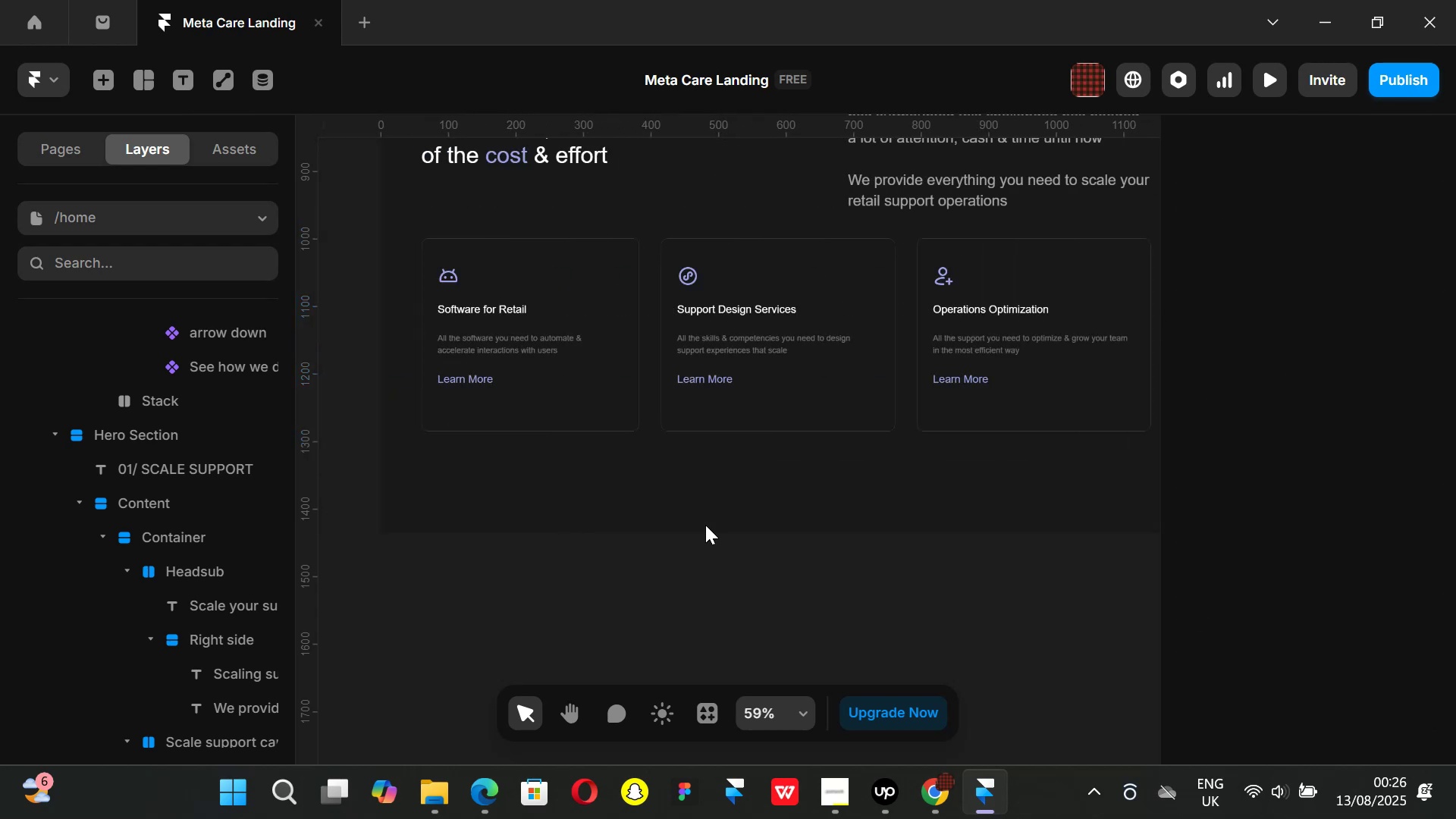 
hold_key(key=ShiftLeft, duration=0.35)
 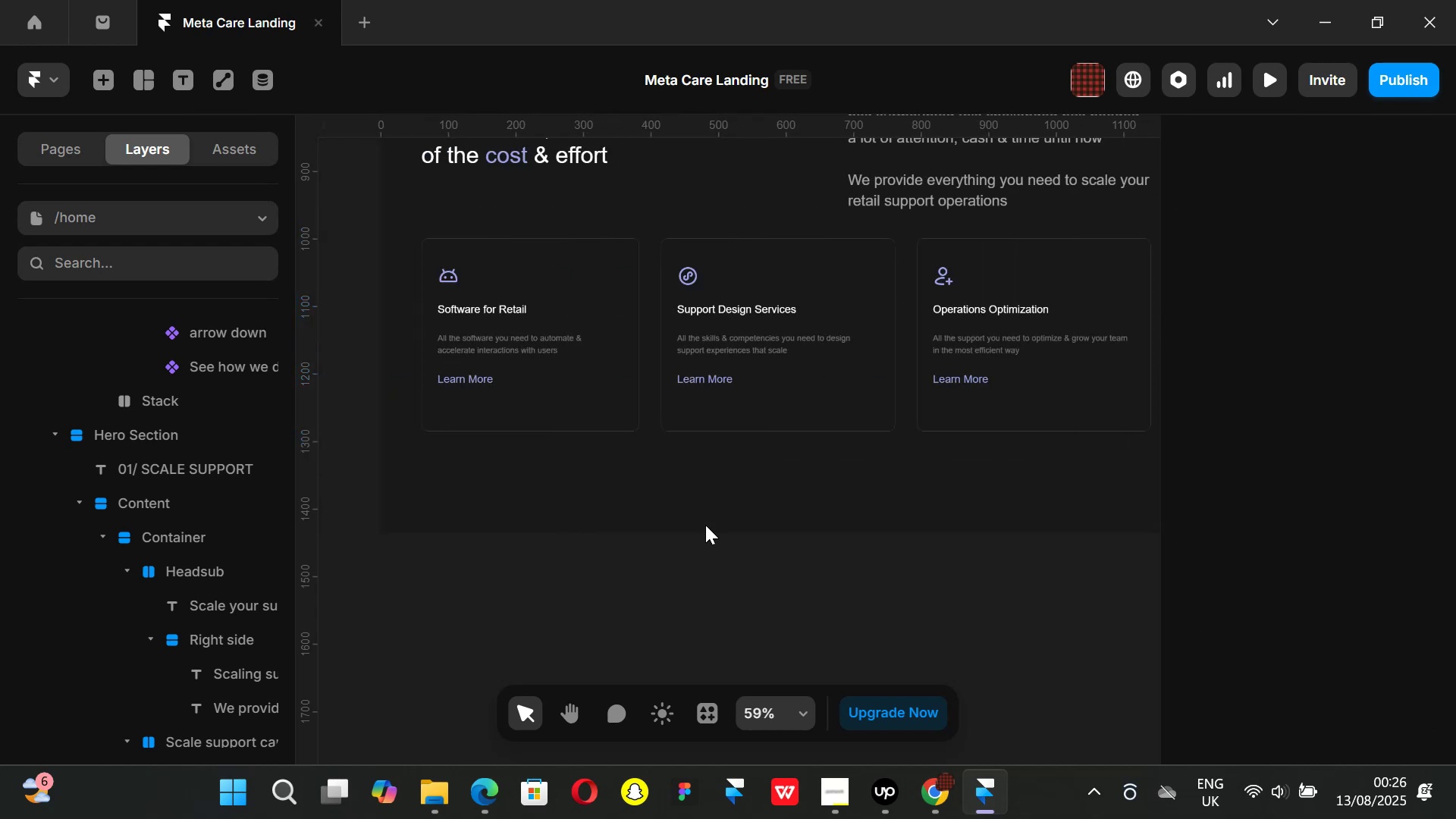 
key(Control+ControlLeft)
 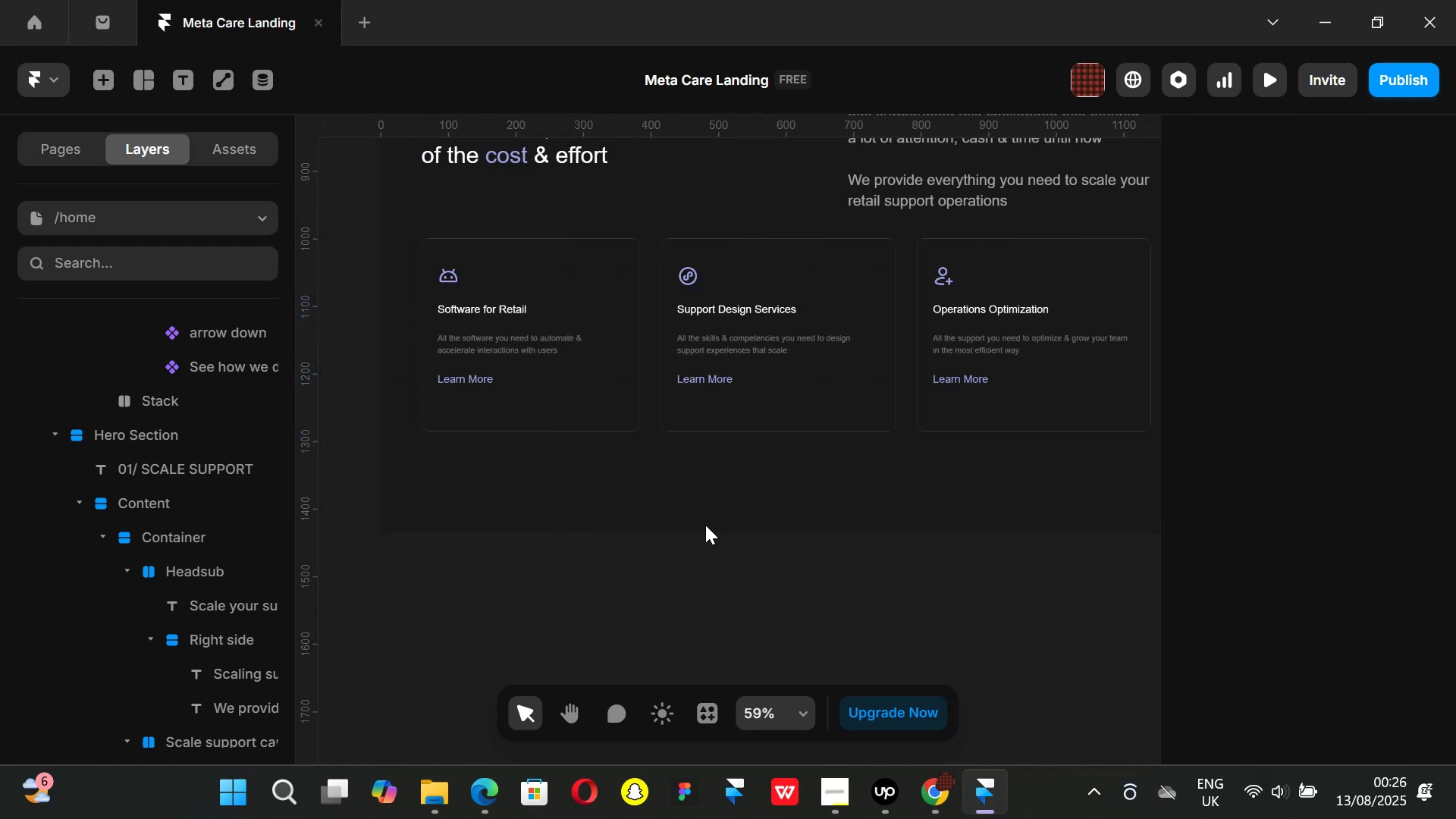 
key(Control+Z)
 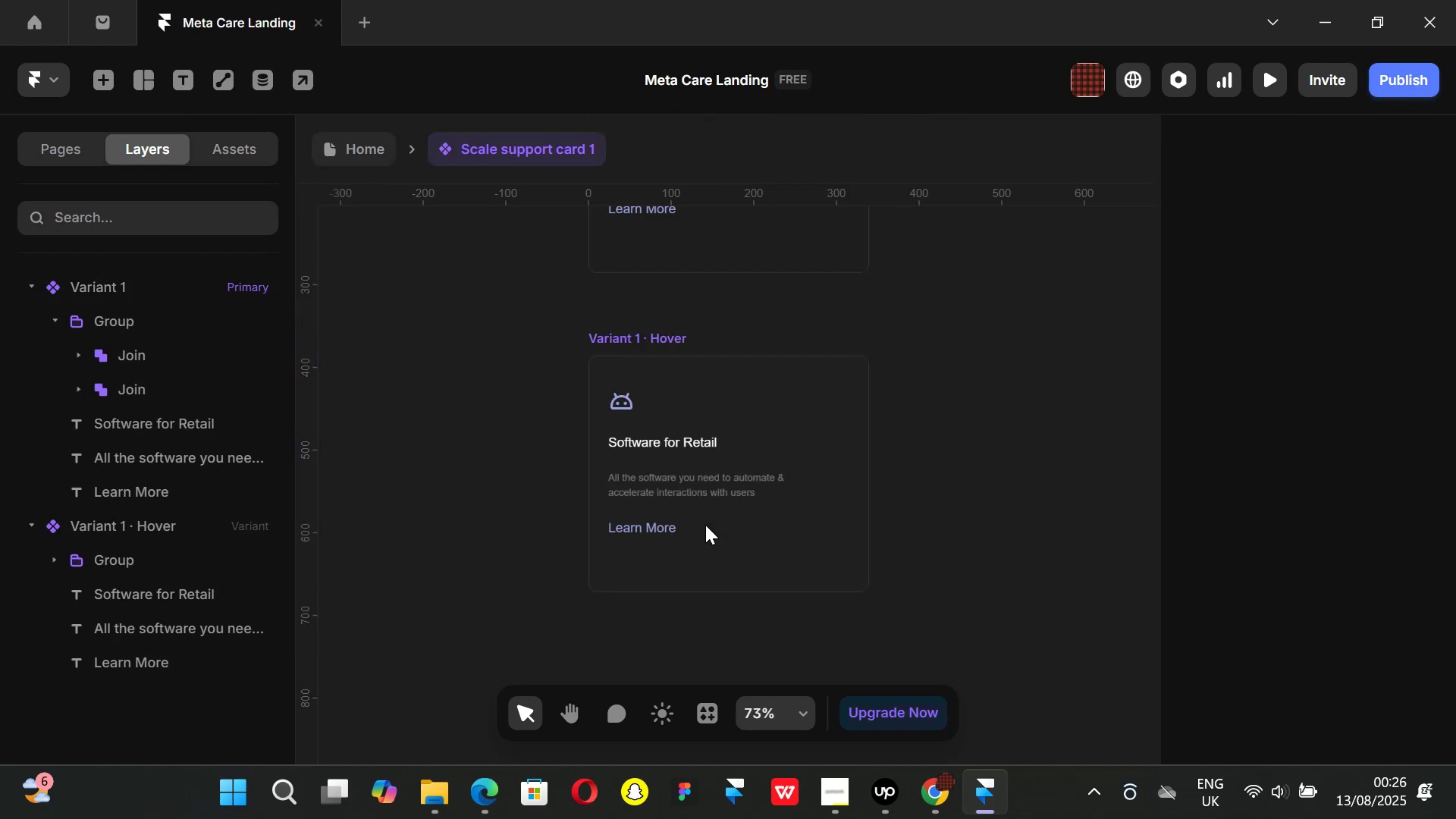 
key(Control+ControlLeft)
 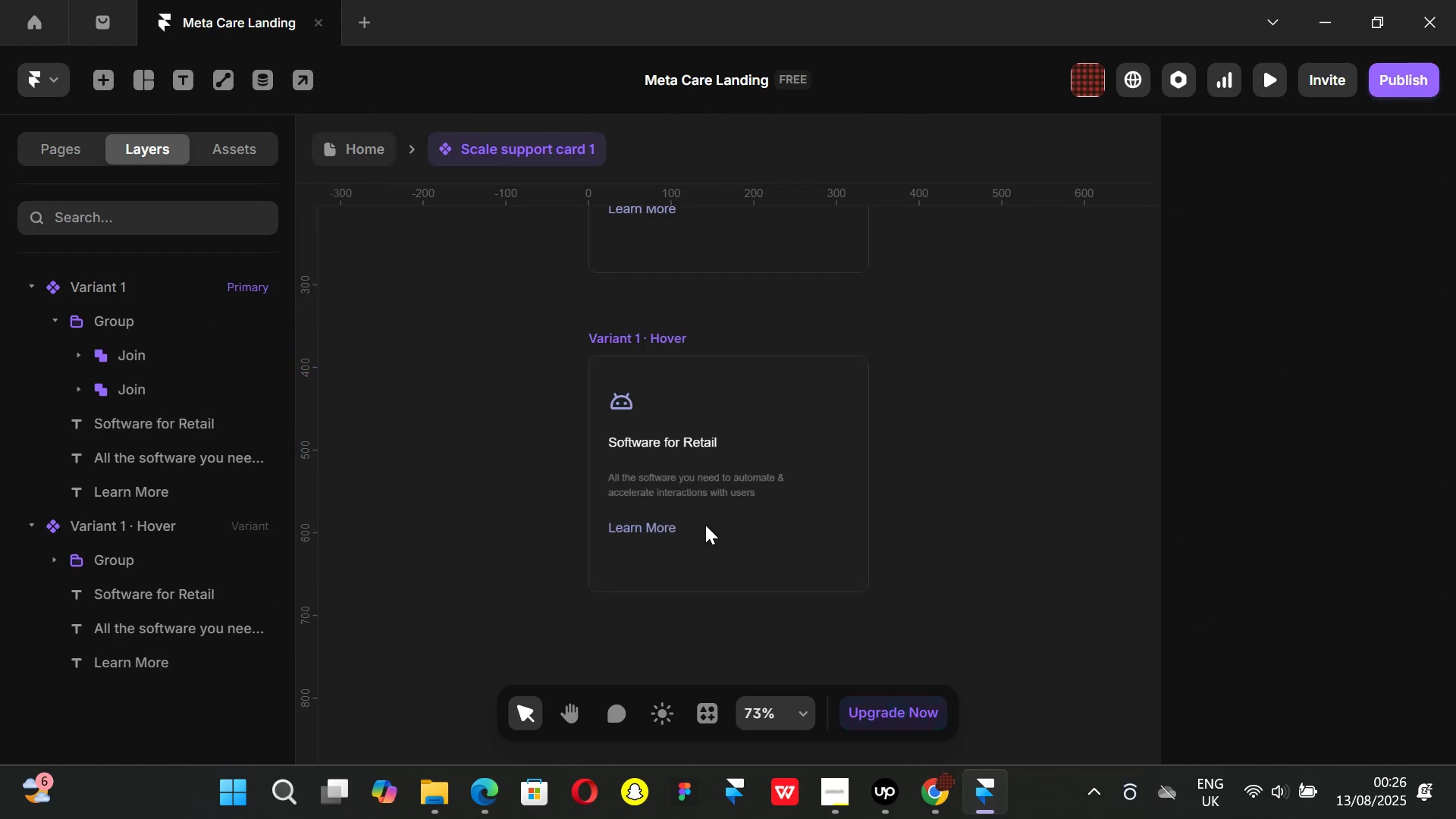 
key(Control+Z)
 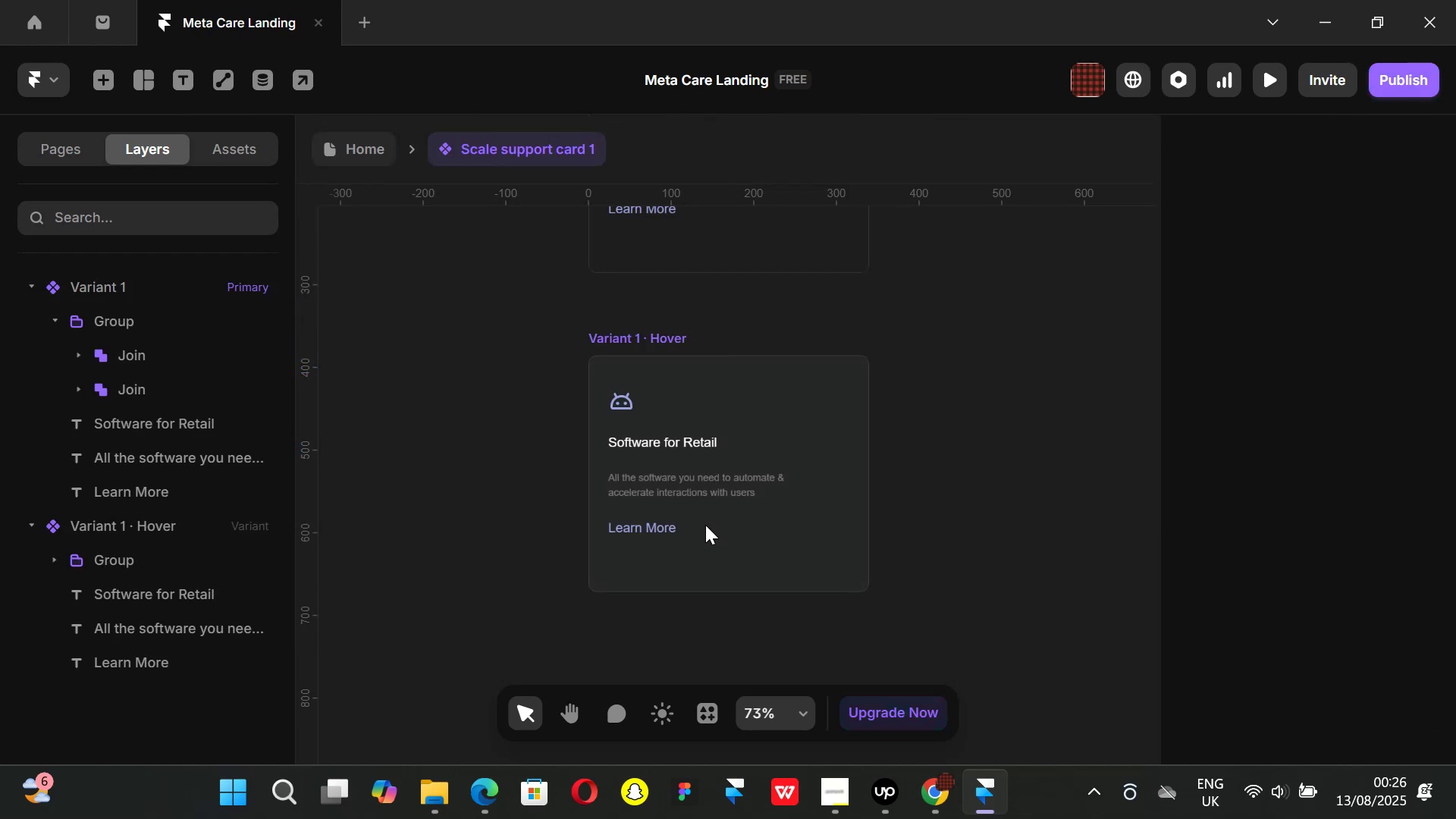 
key(Control+ControlLeft)
 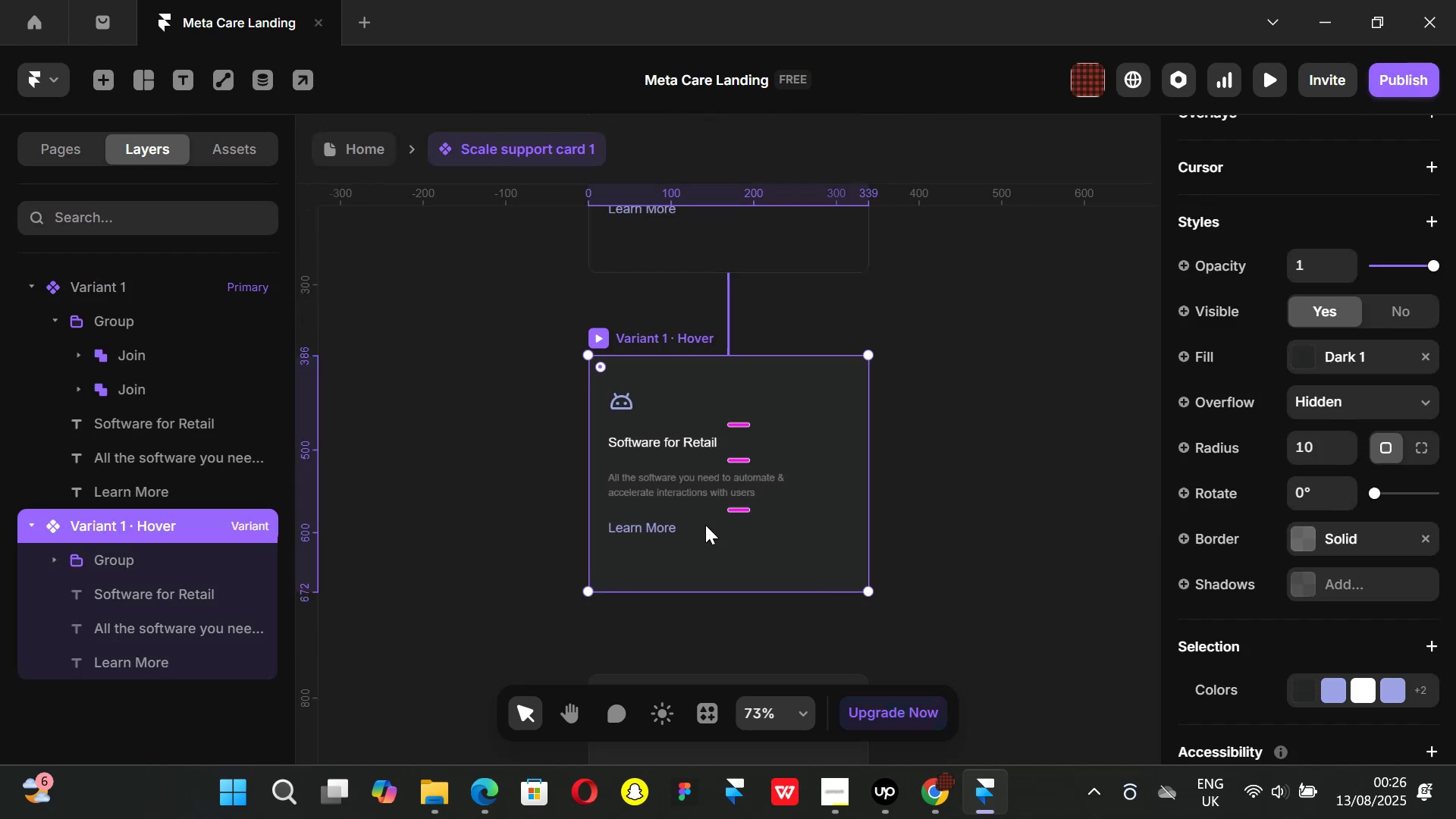 
key(Control+Z)
 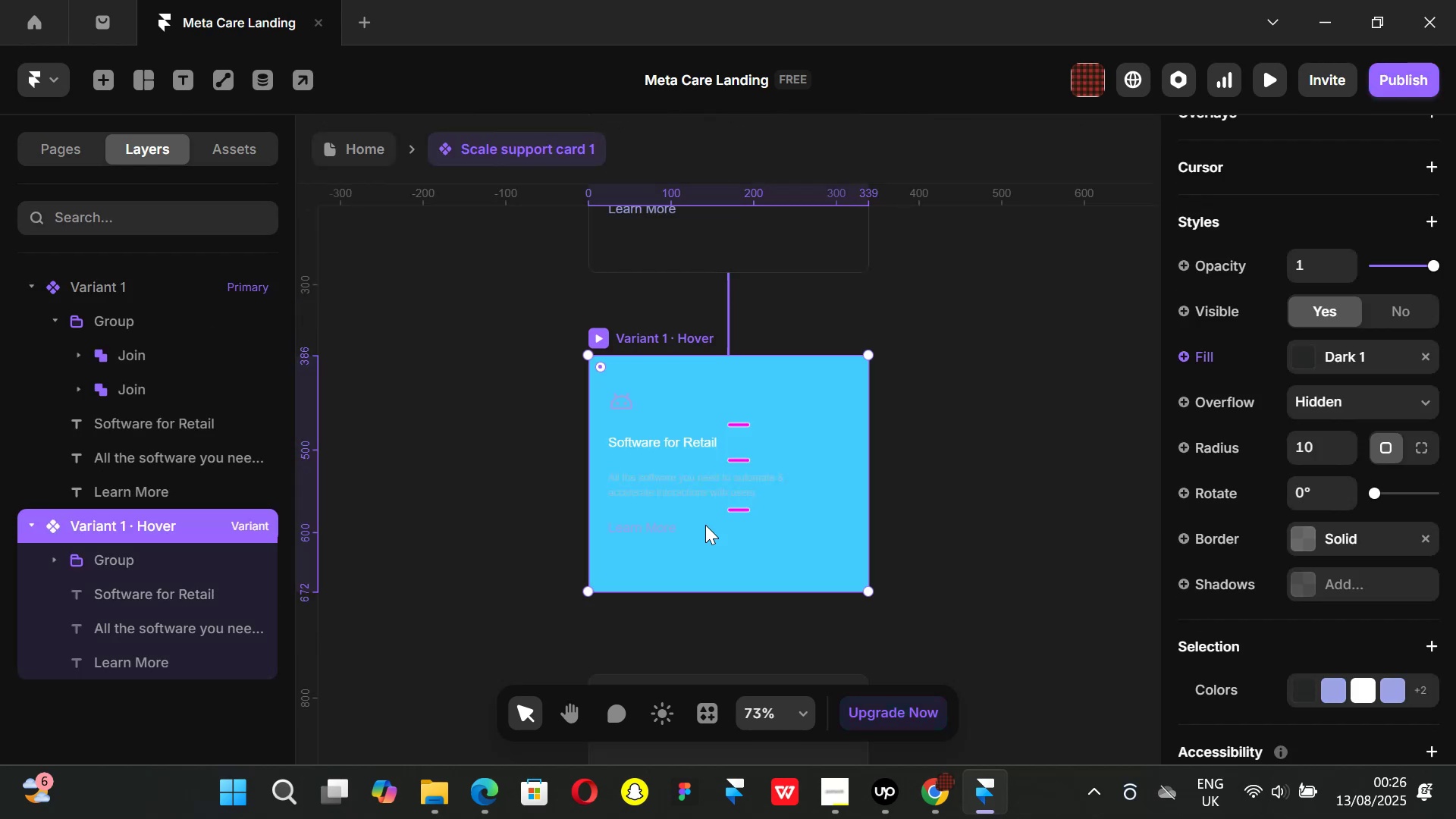 
key(Control+ControlLeft)
 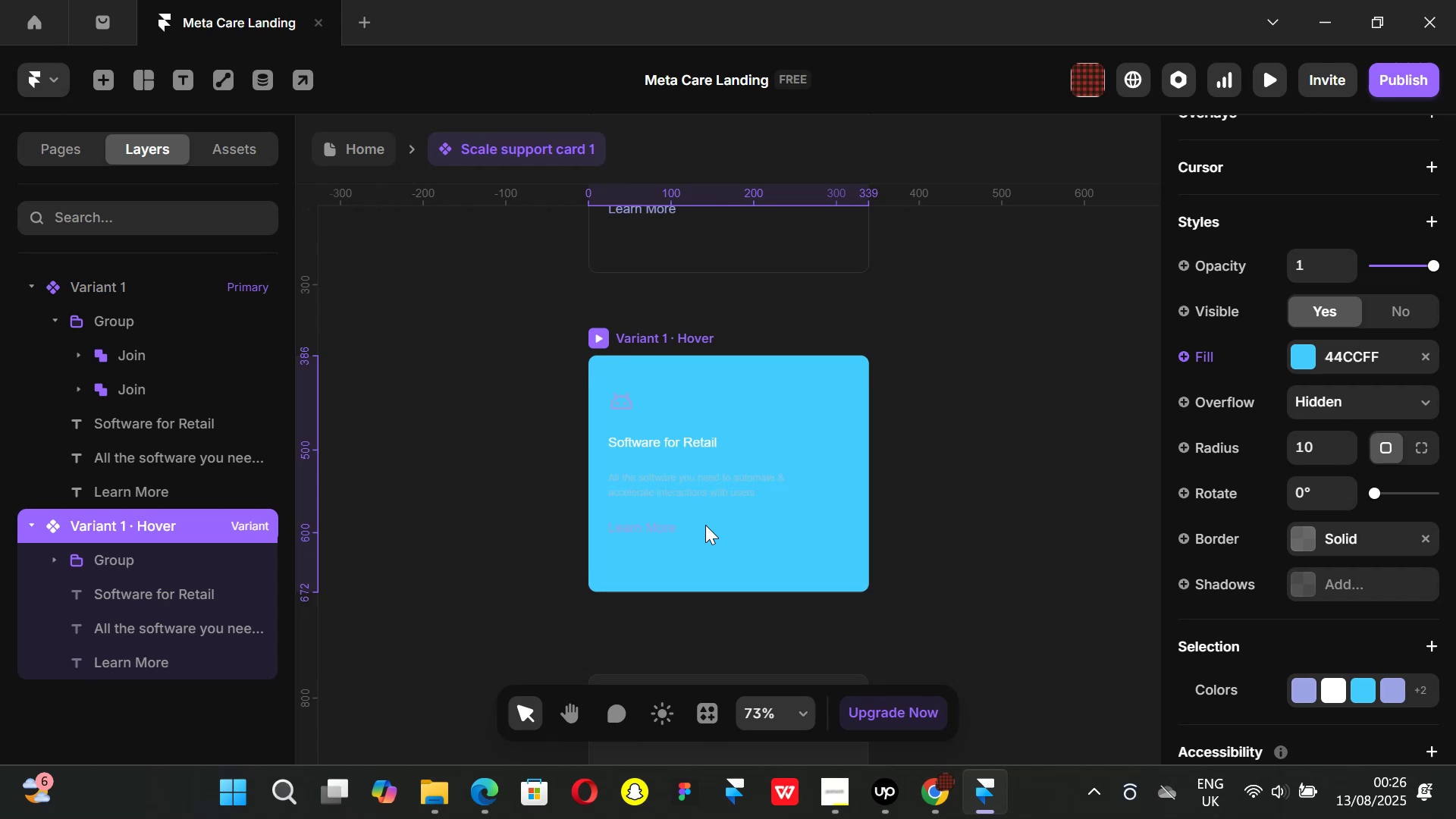 
key(Control+Z)
 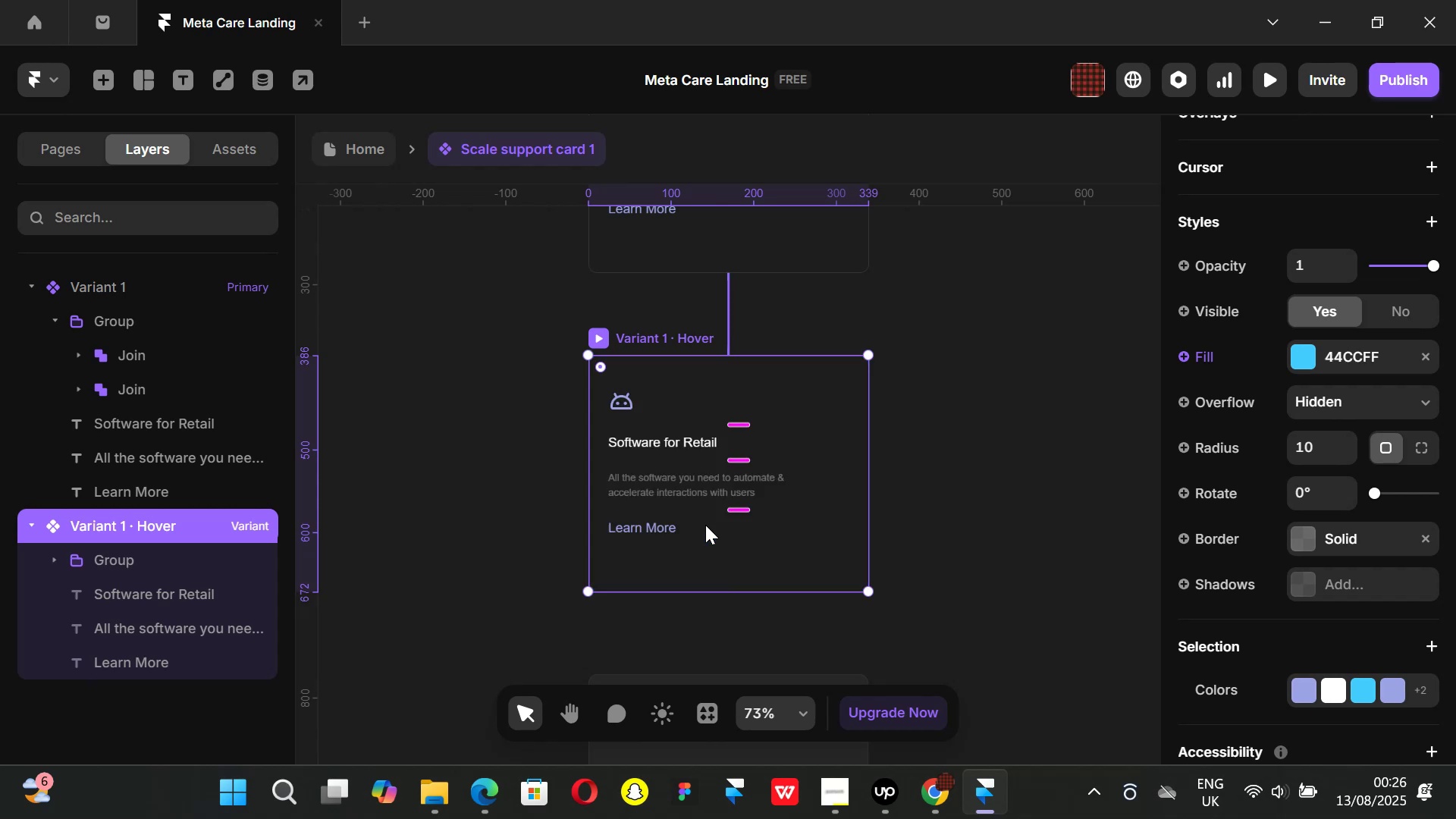 
key(Control+ControlLeft)
 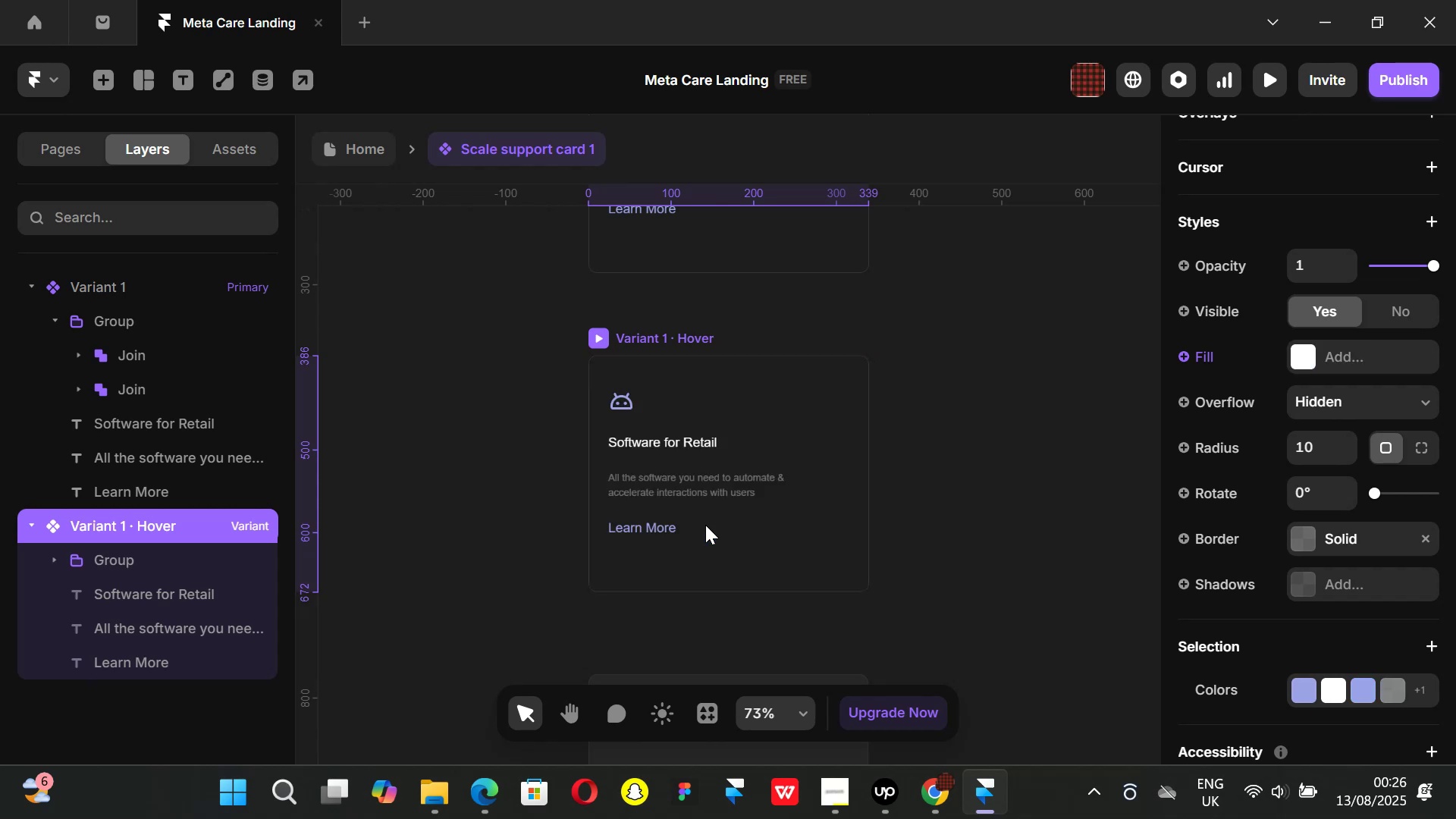 
key(Control+Z)
 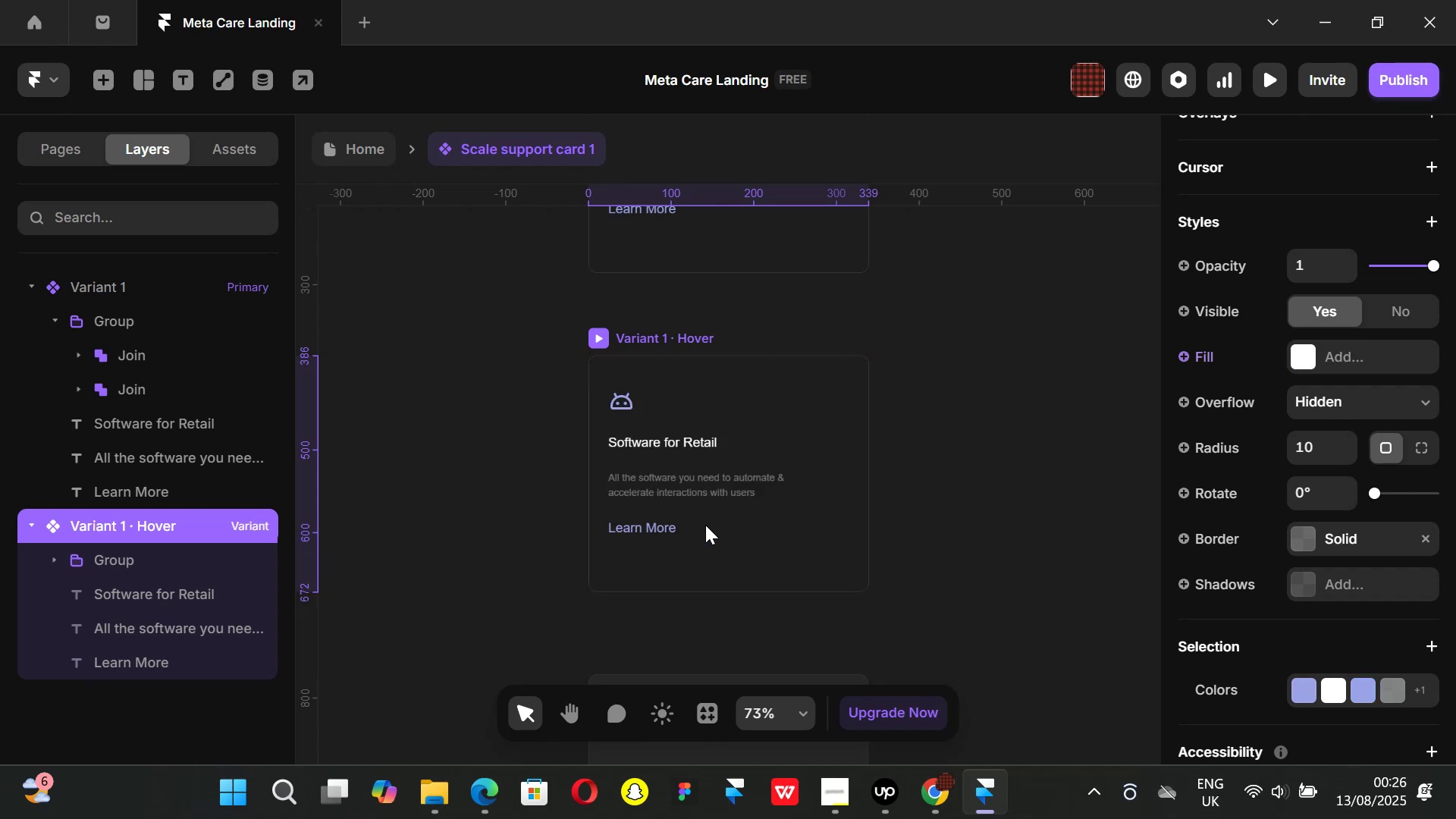 
key(Control+ControlLeft)
 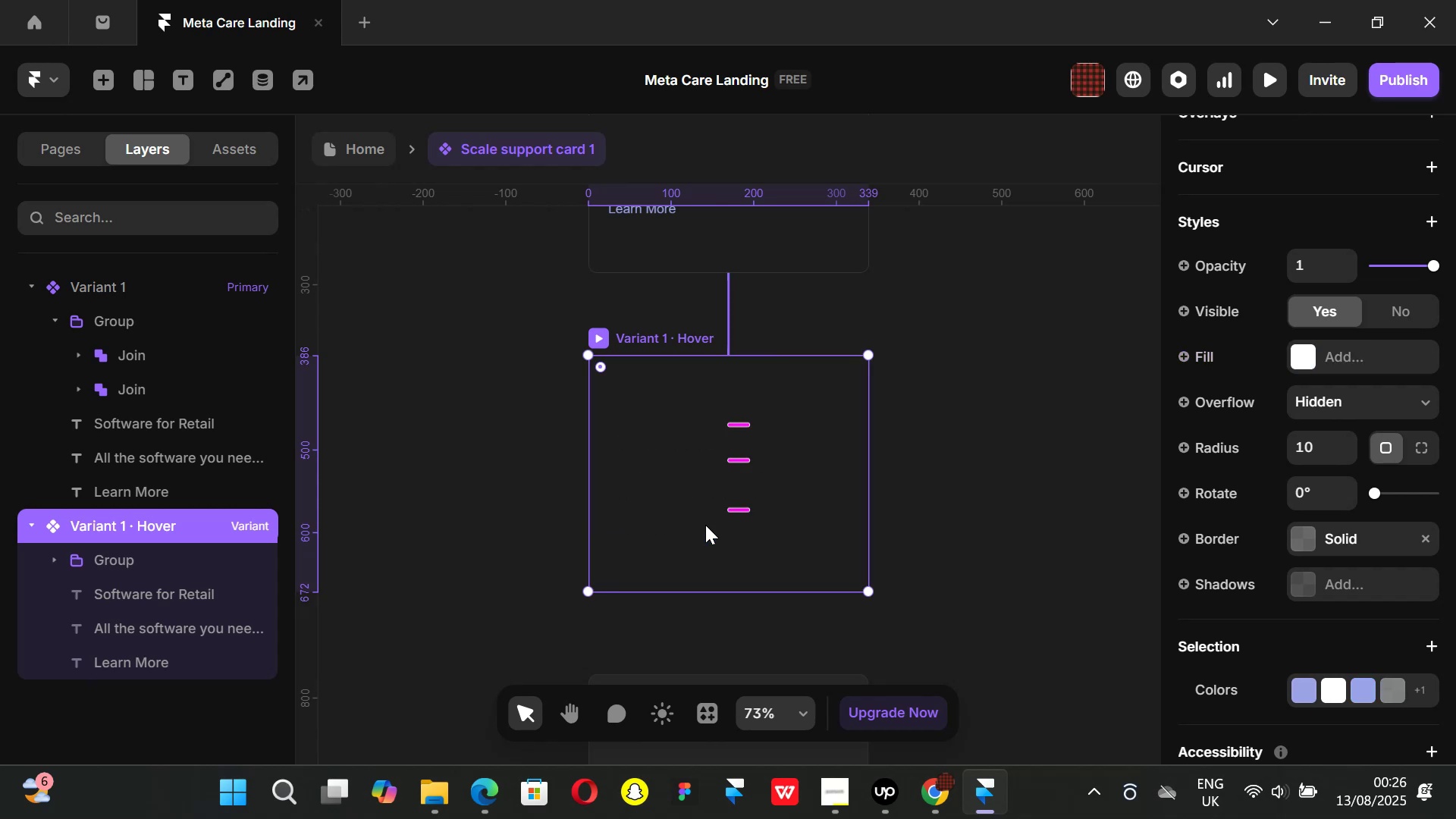 
key(Control+Z)
 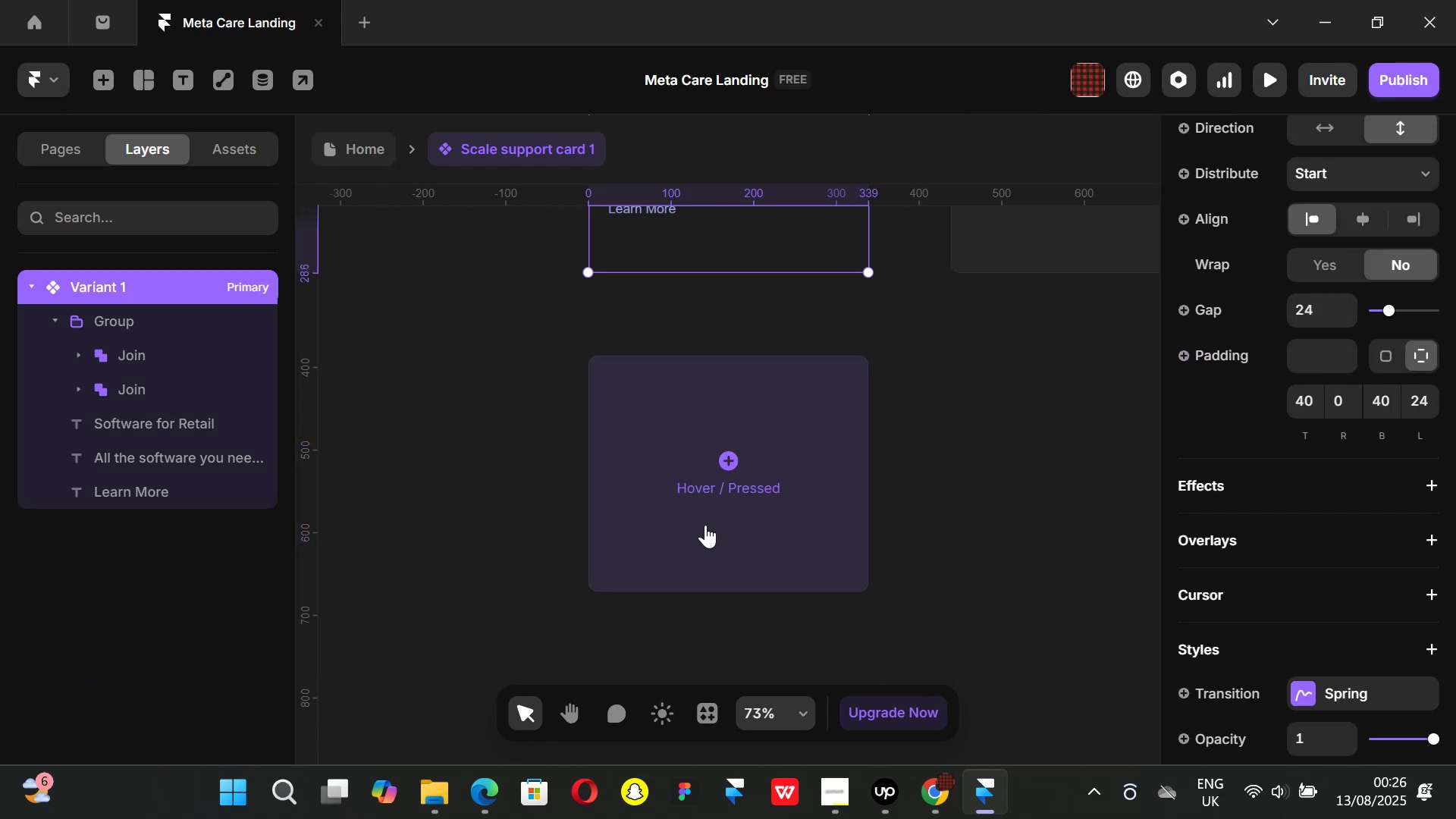 
key(Control+ControlLeft)
 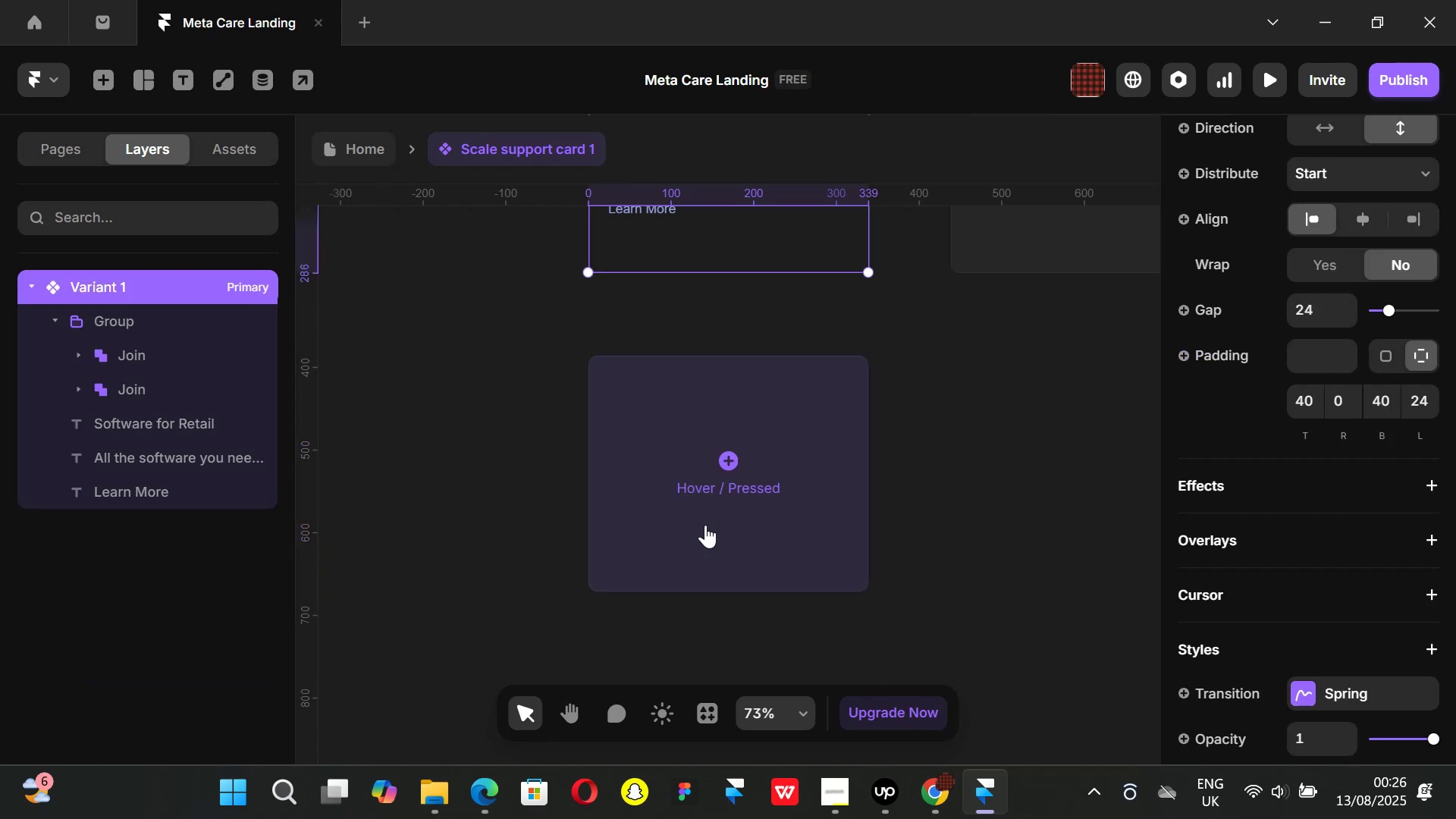 
key(Control+Z)
 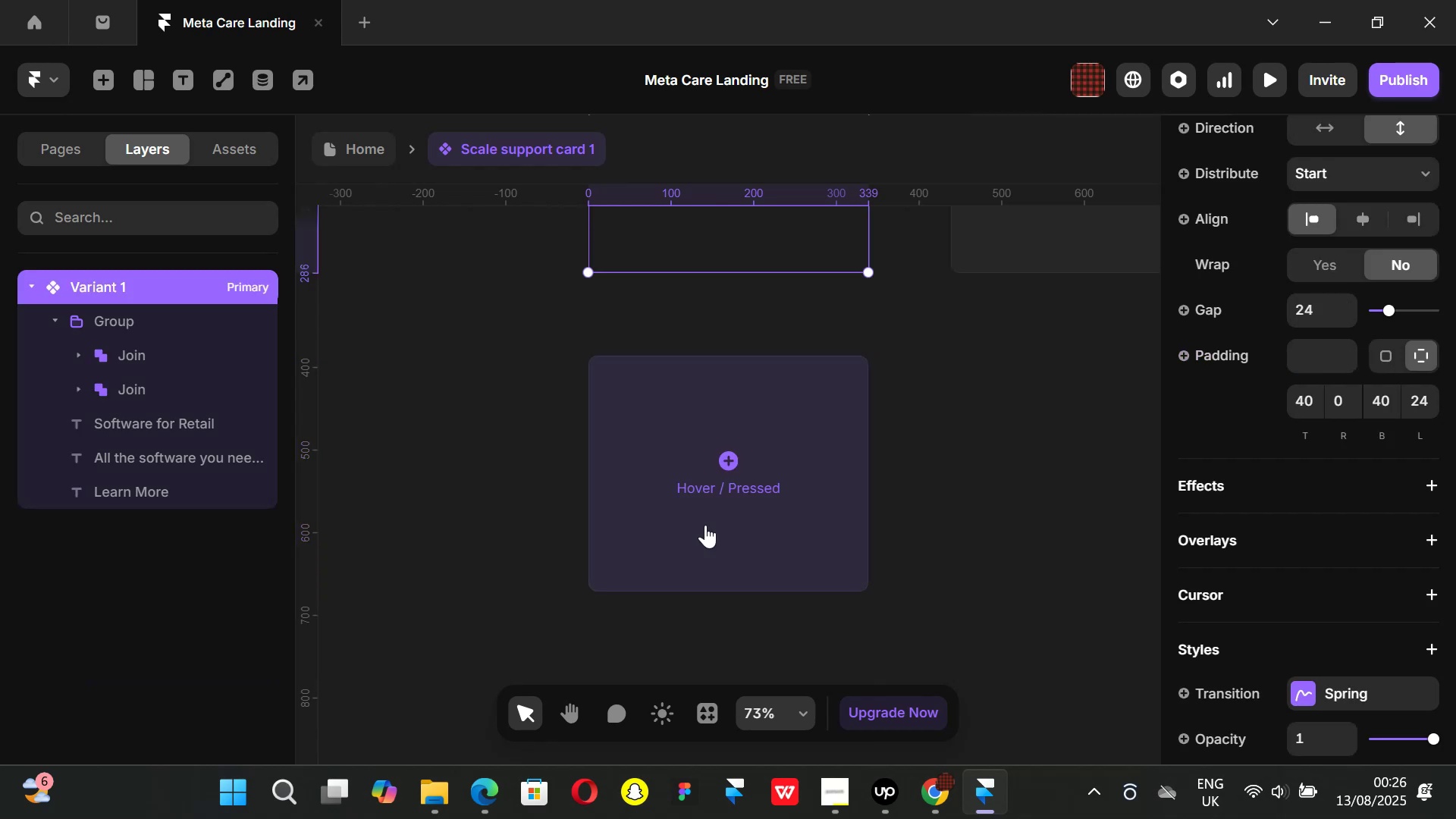 
key(Control+ControlLeft)
 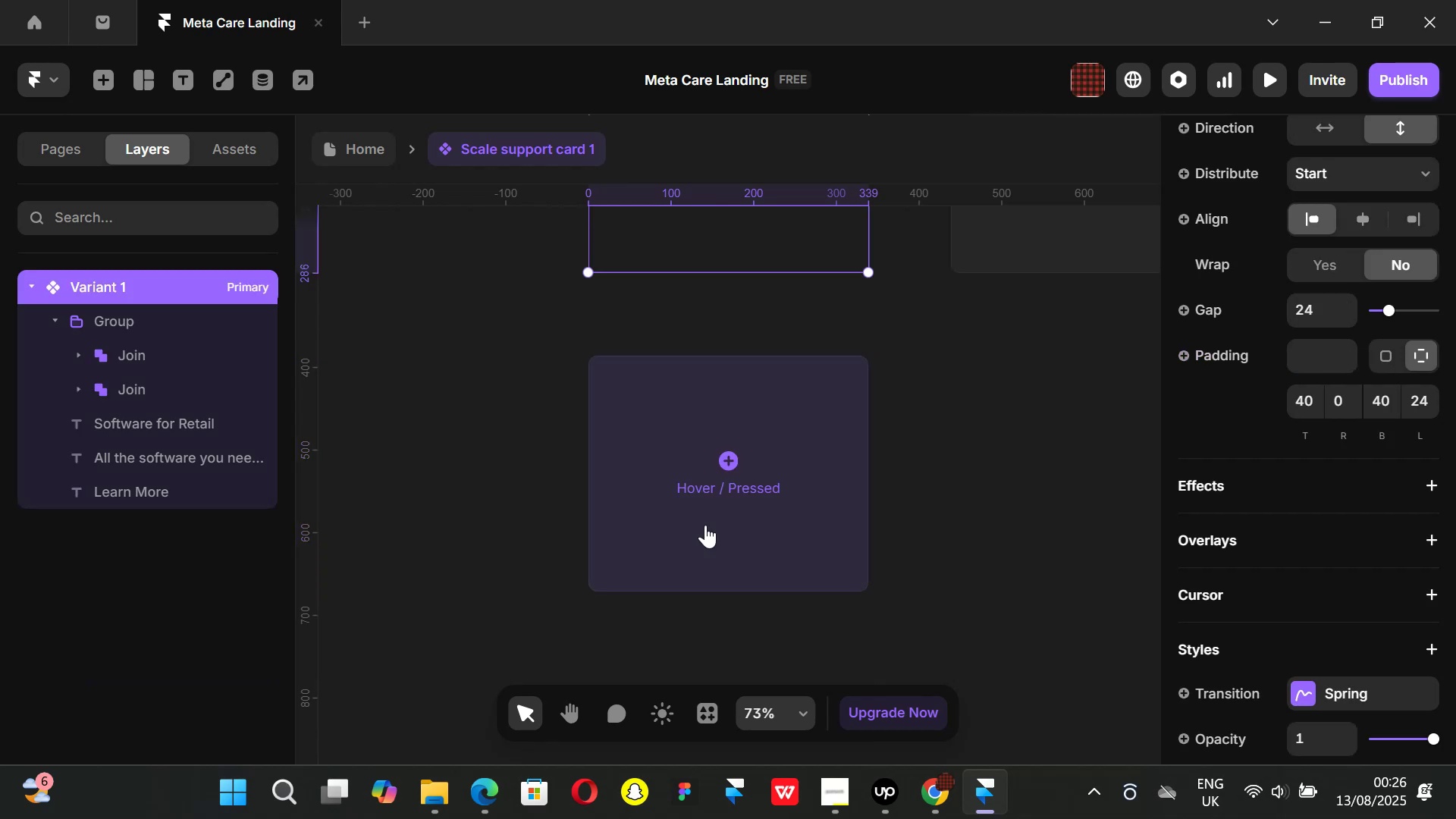 
key(Control+Z)
 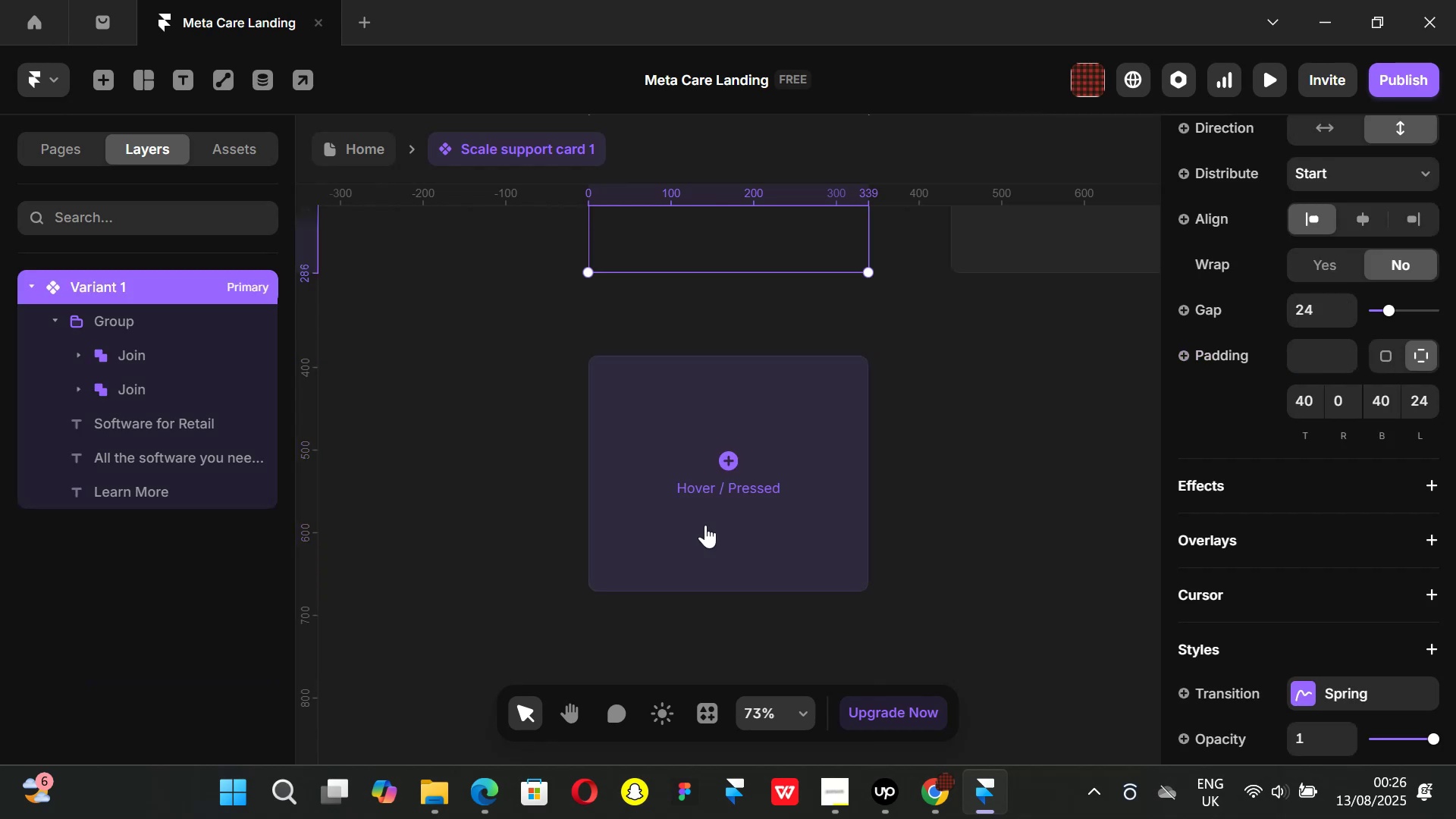 
key(Control+ControlLeft)
 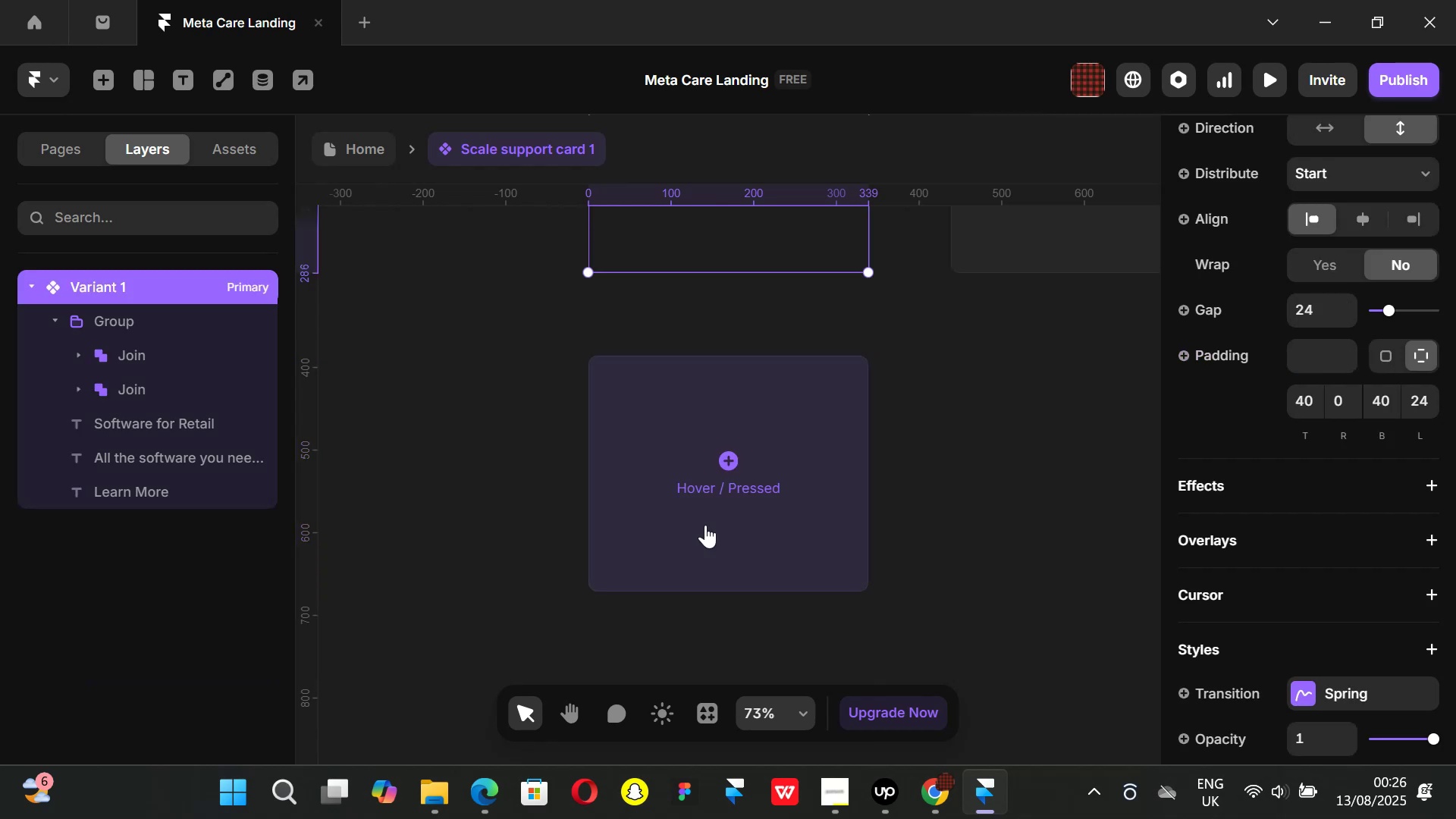 
key(Control+Z)
 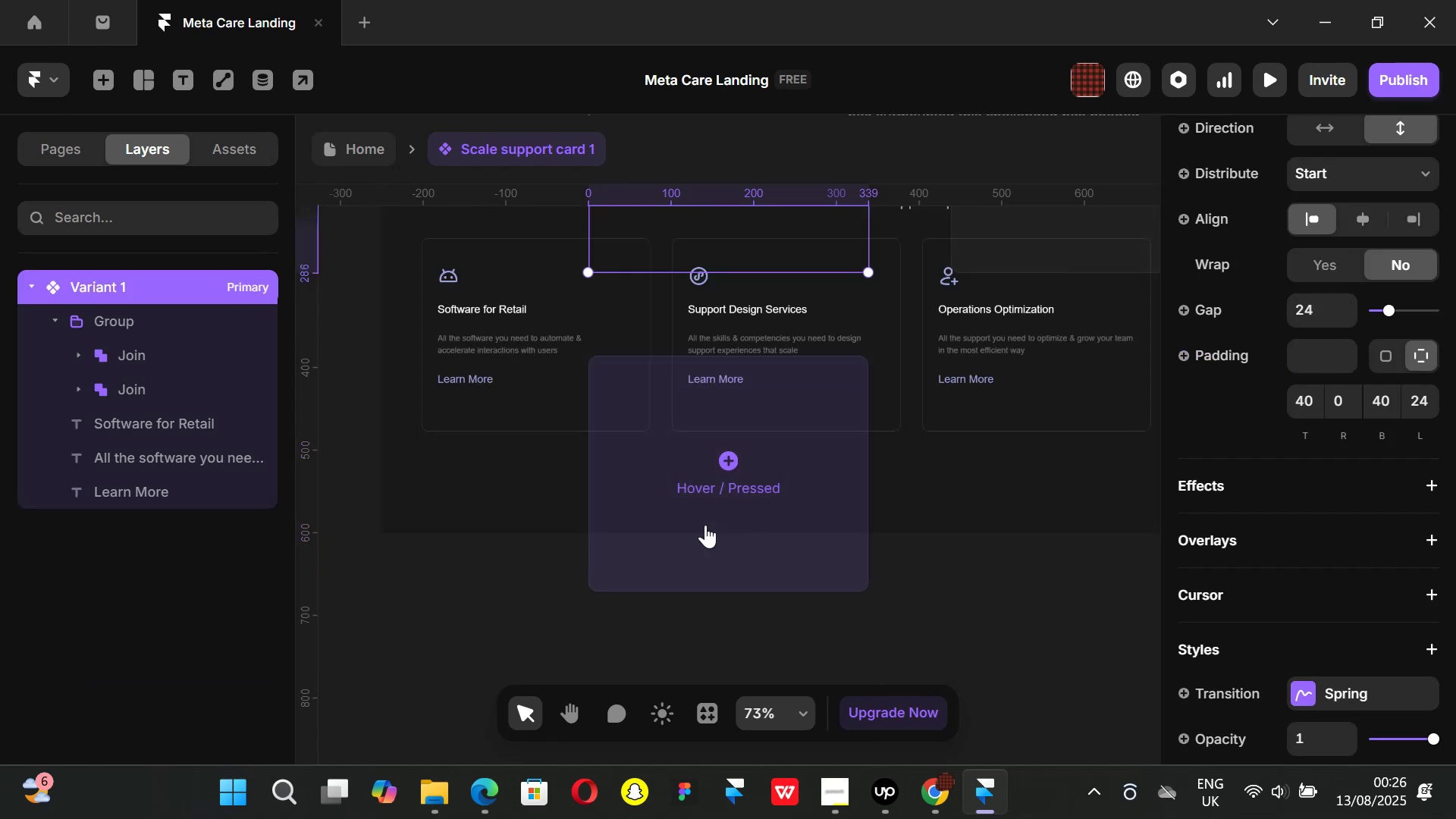 
key(Control+ControlLeft)
 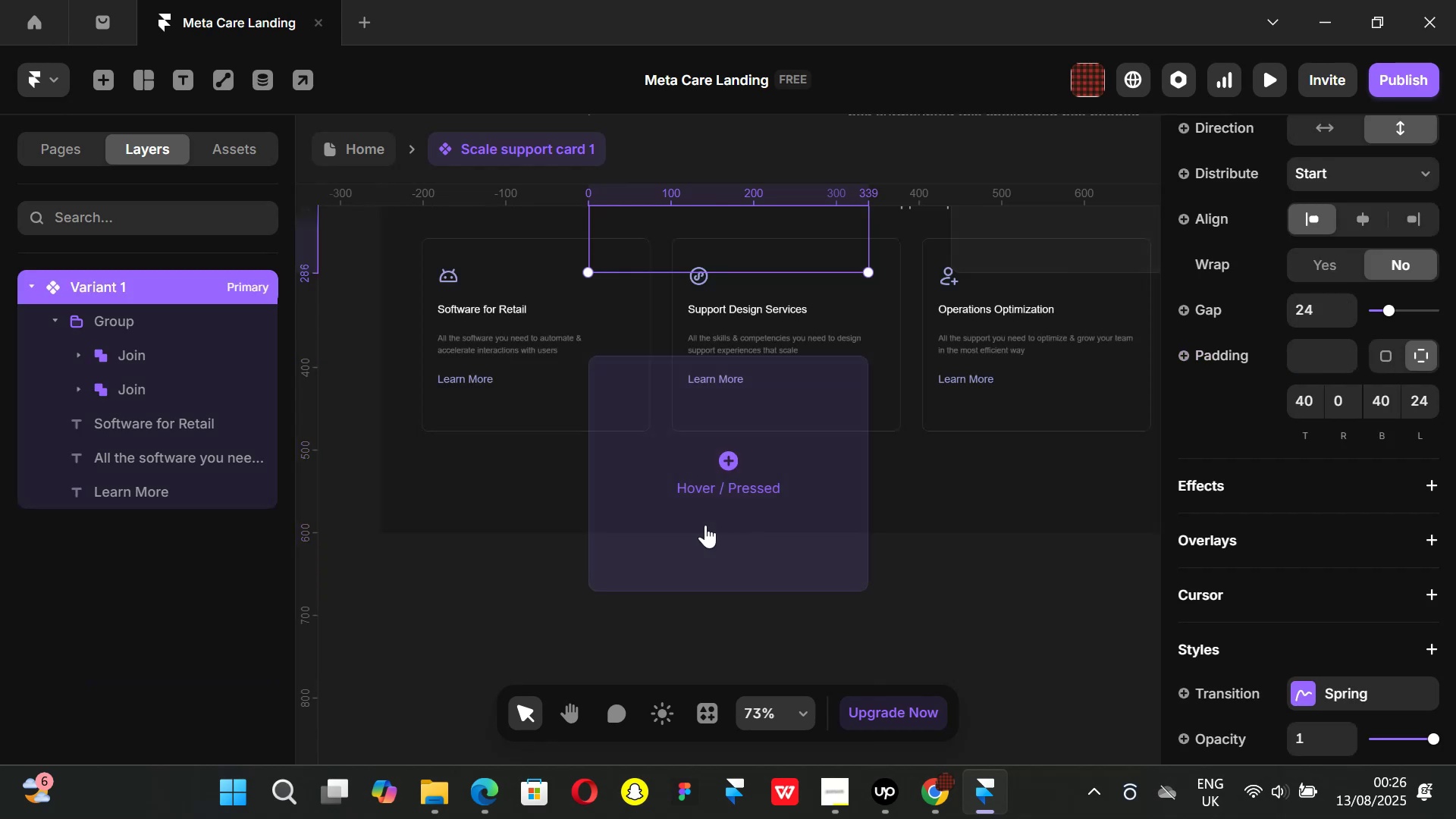 
key(Control+Z)
 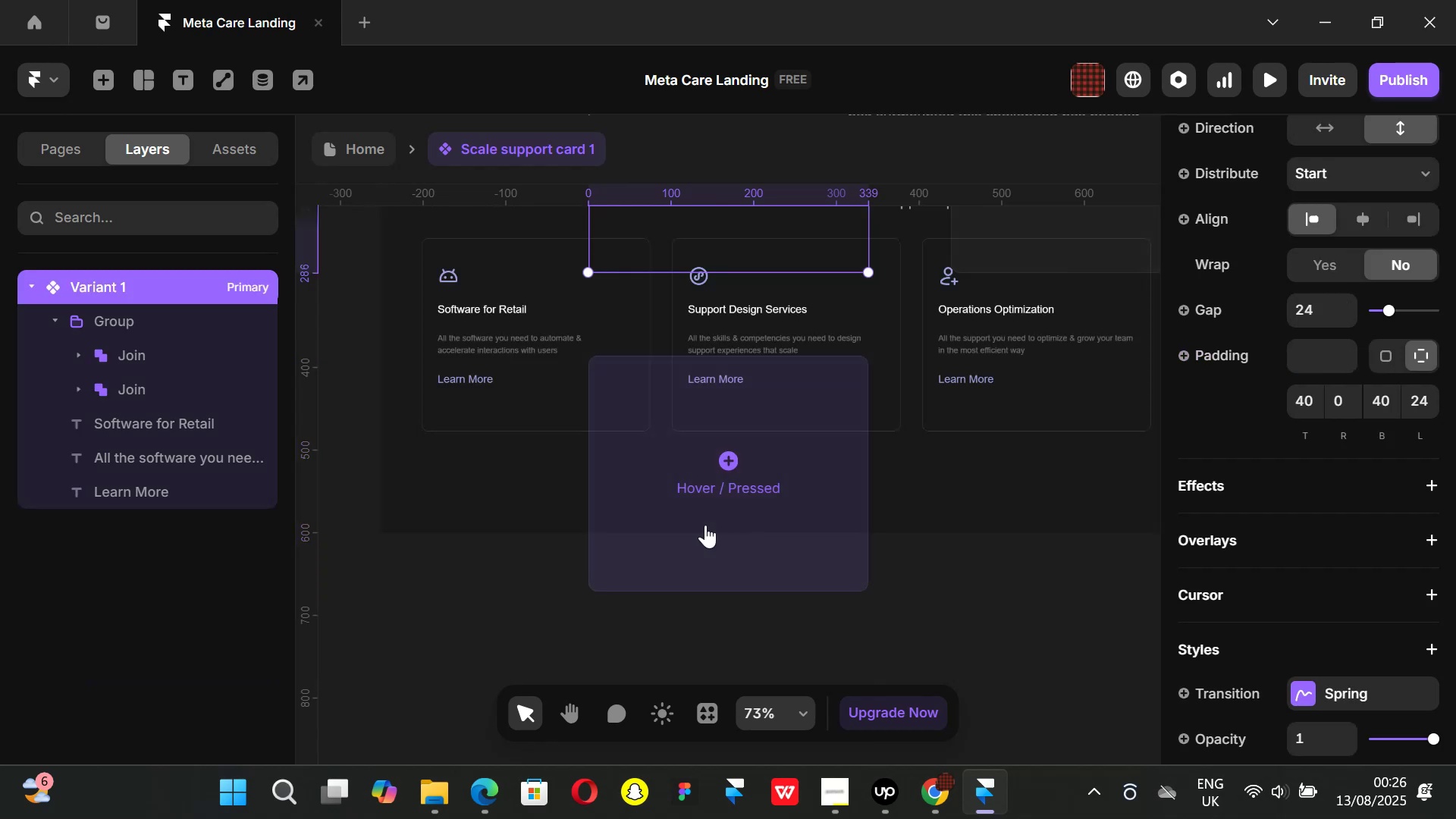 
key(Control+ControlLeft)
 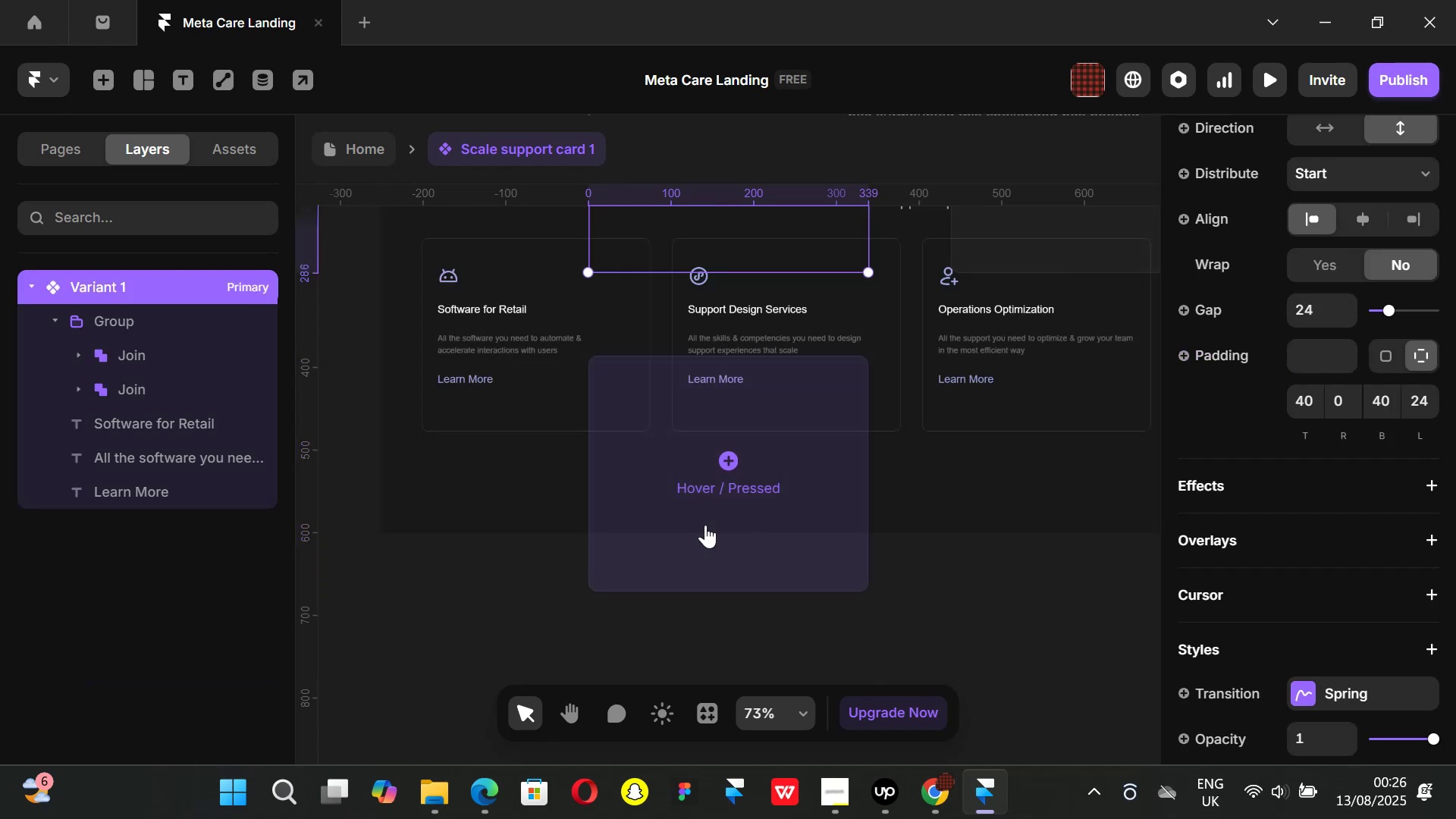 
key(Control+Z)
 